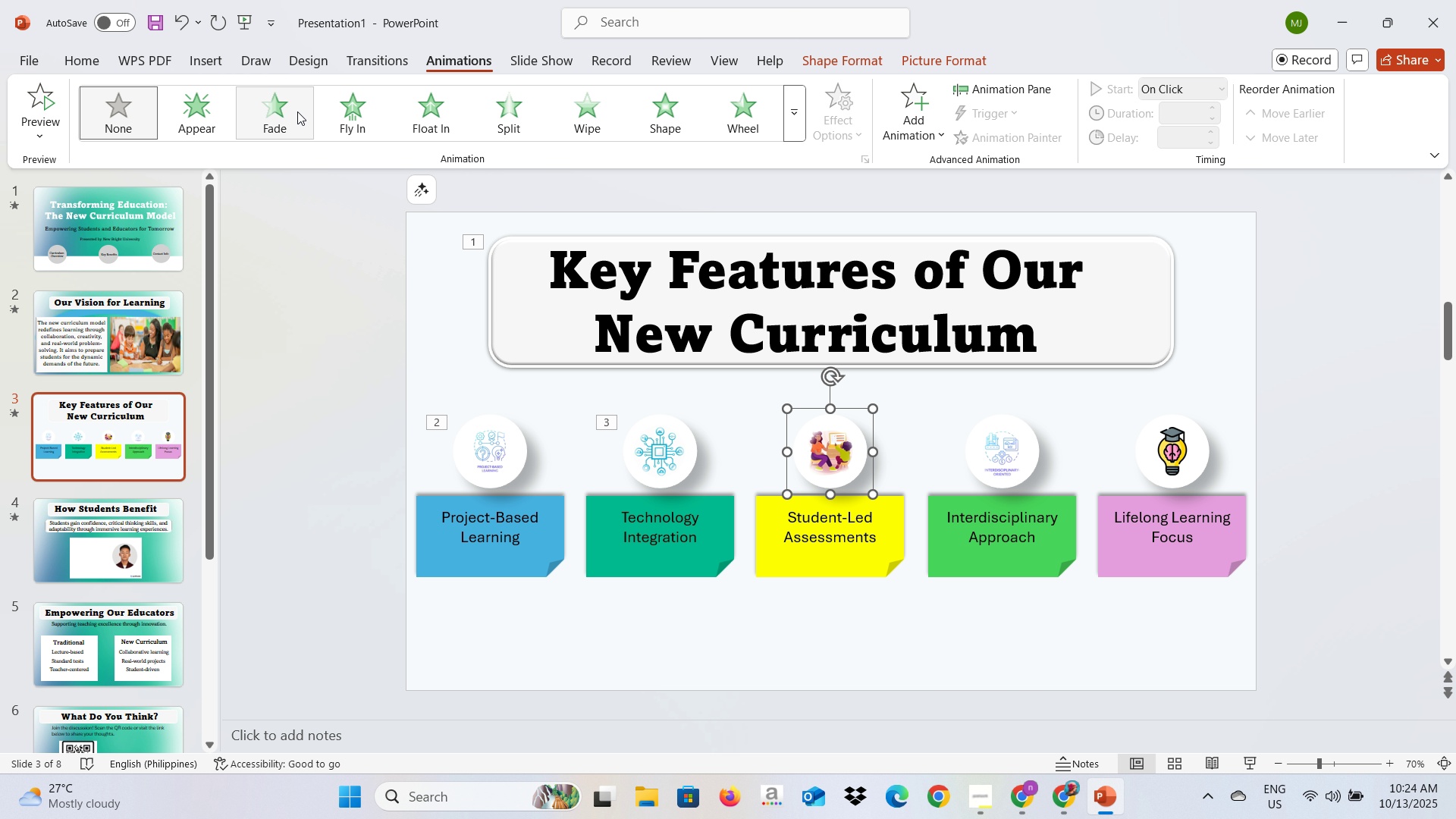 
left_click([290, 119])
 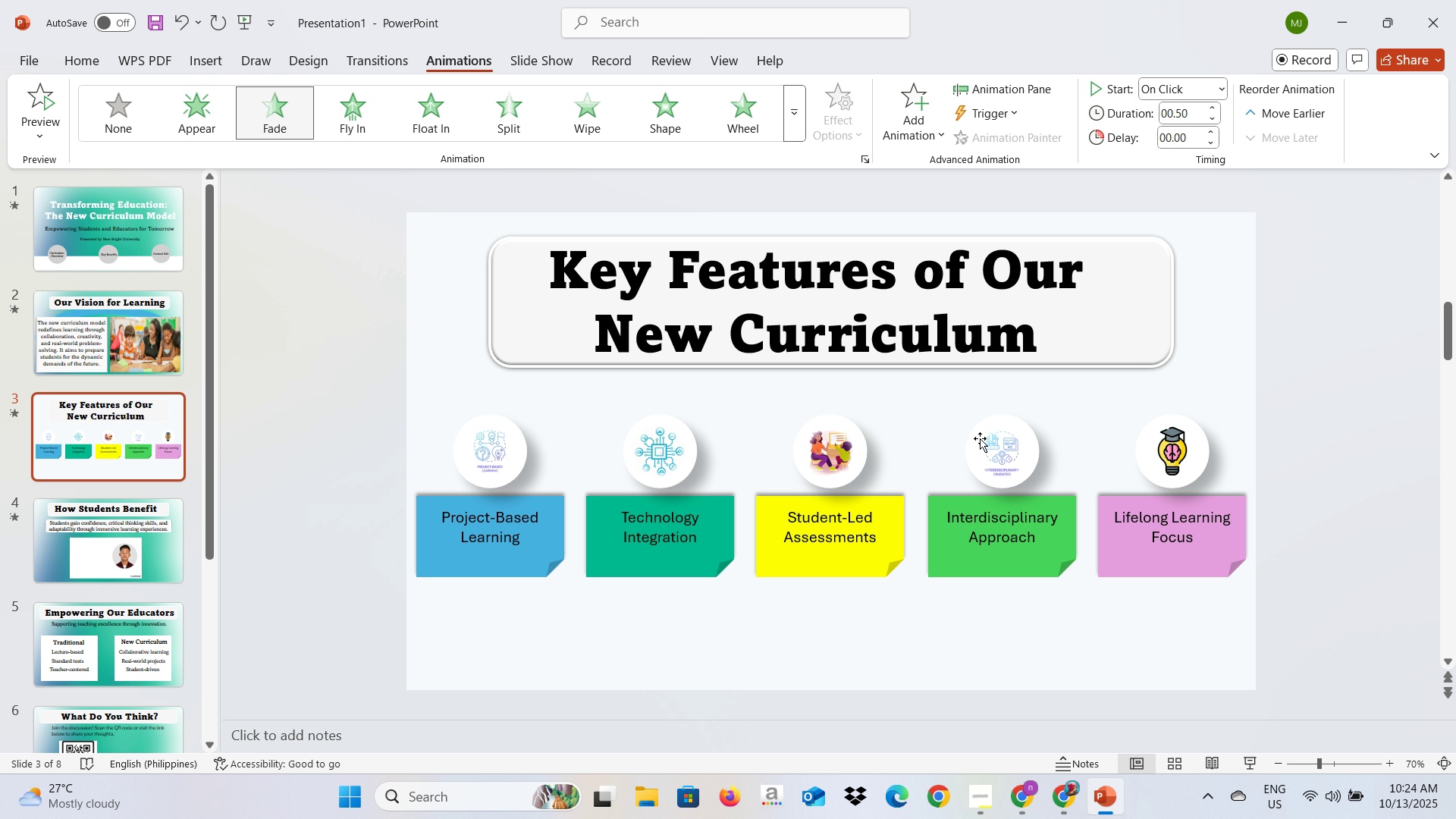 
left_click([980, 438])
 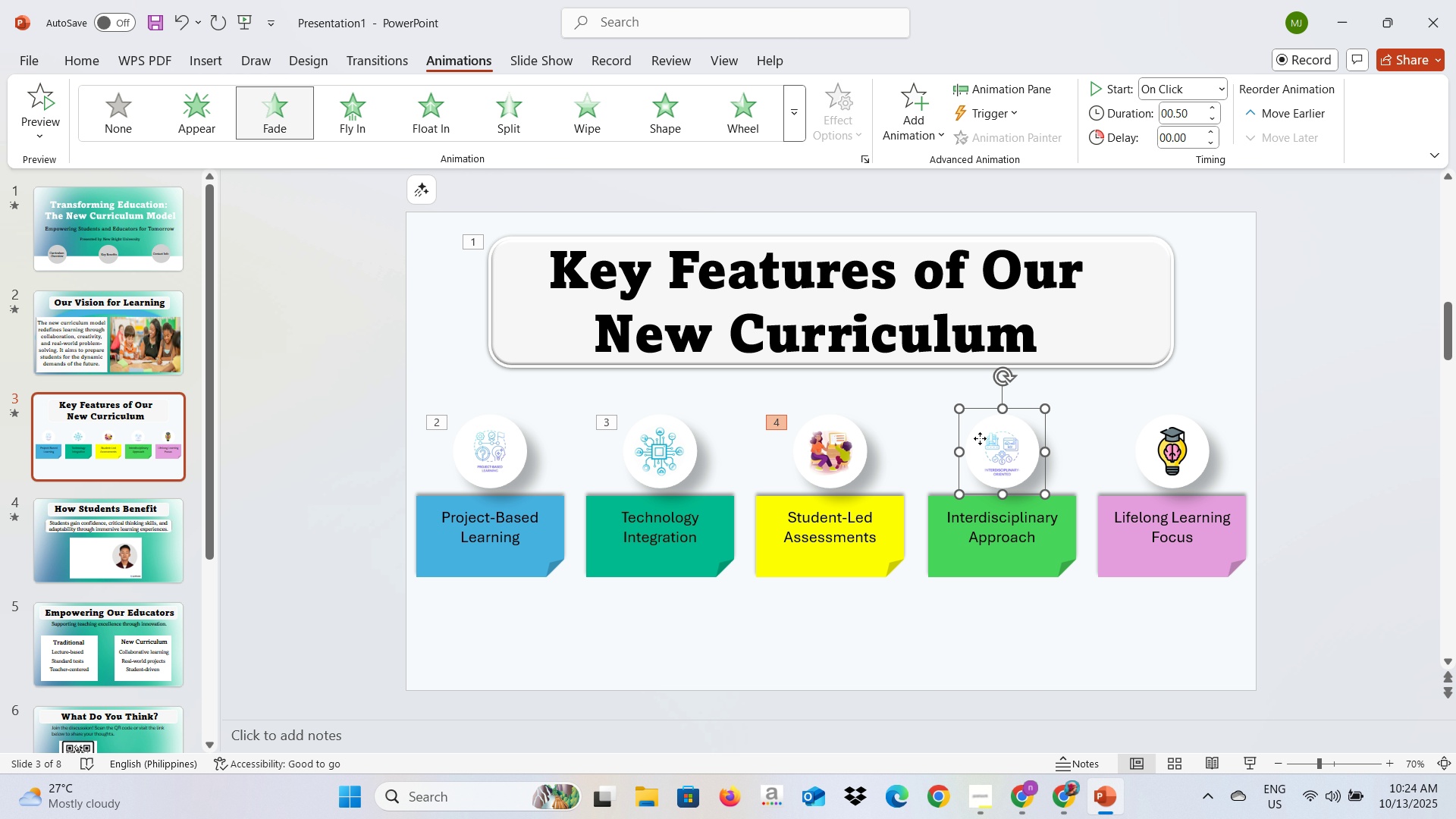 
left_click([980, 438])
 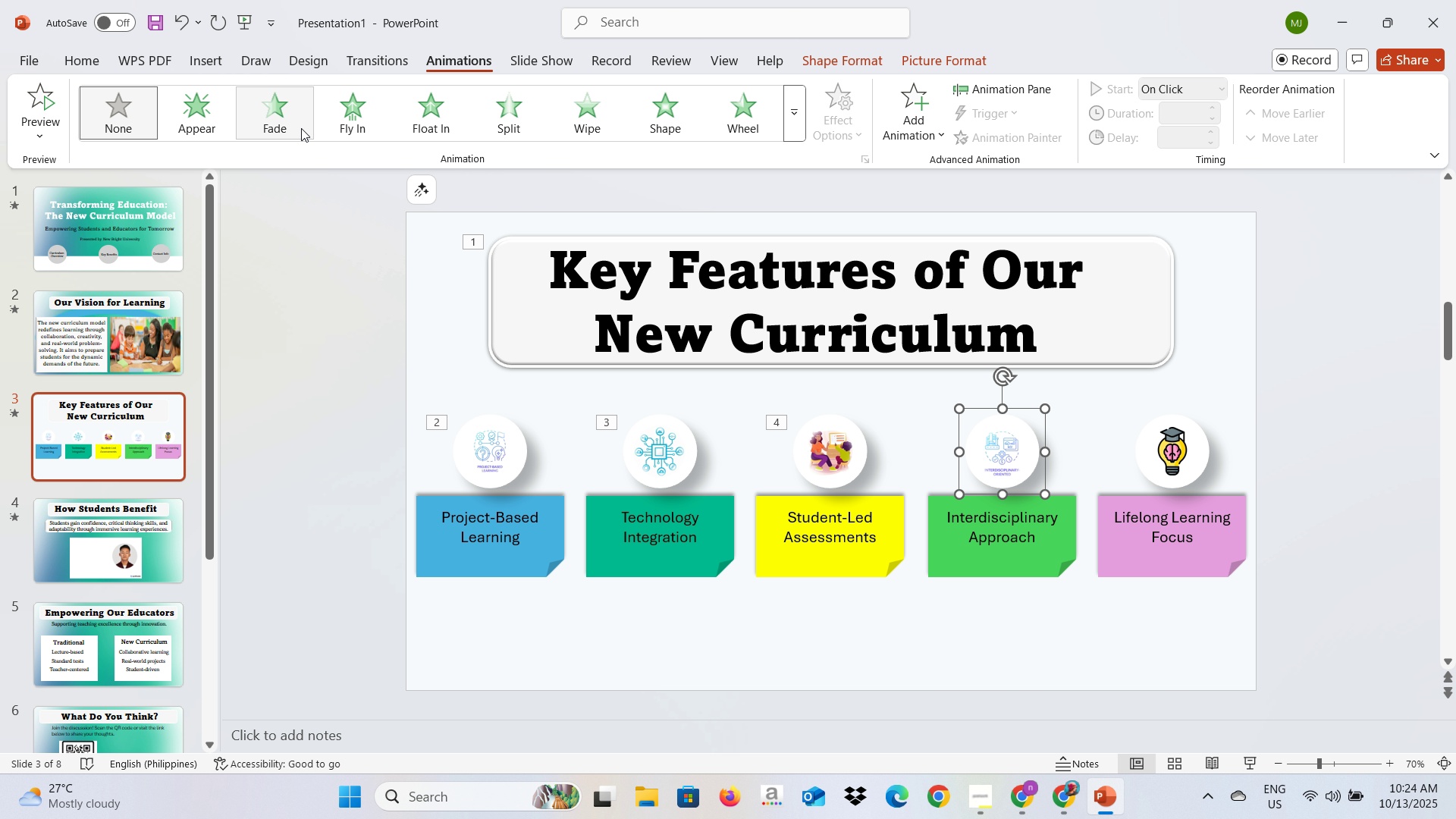 
left_click([295, 128])
 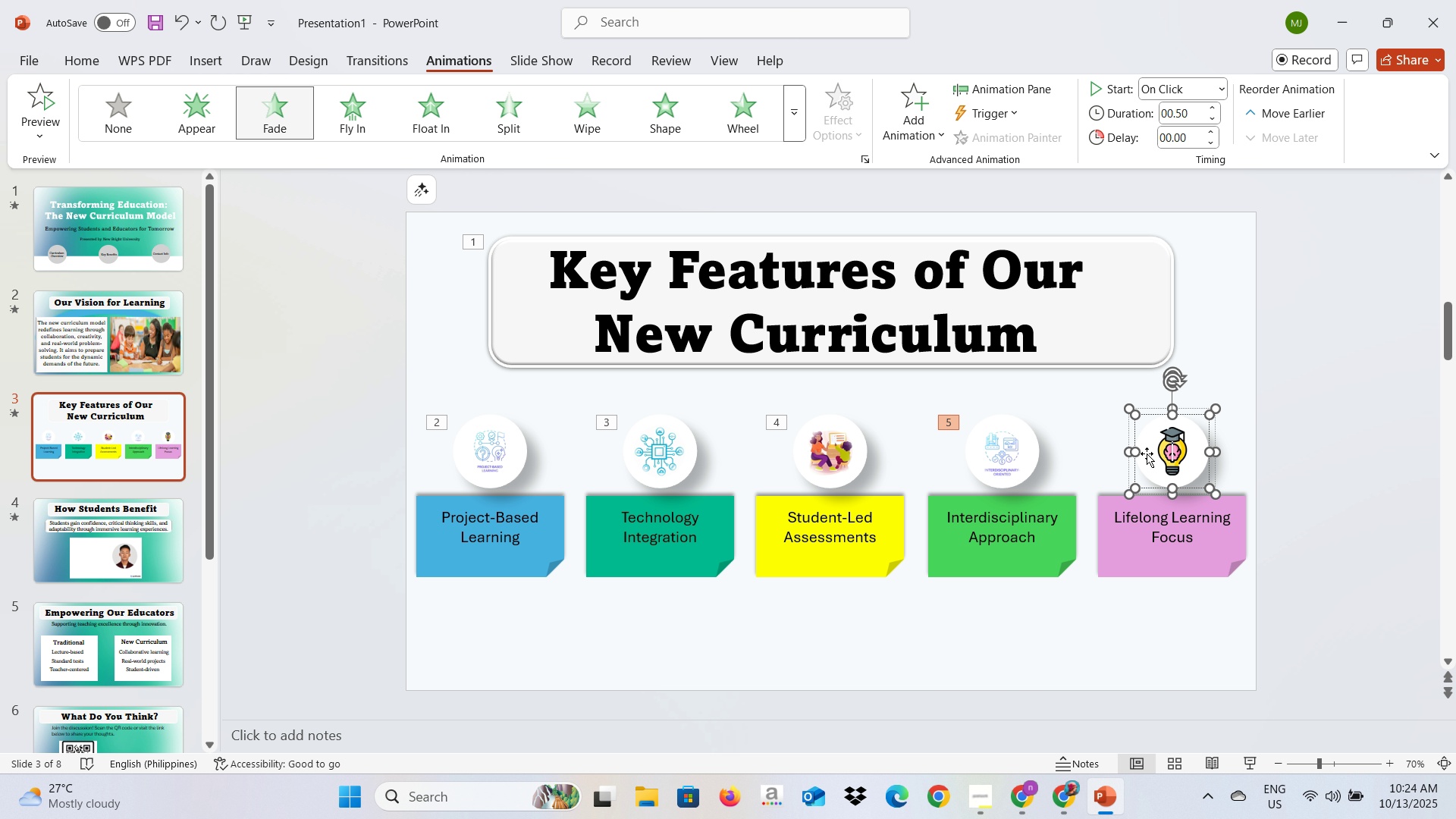 
double_click([1147, 453])
 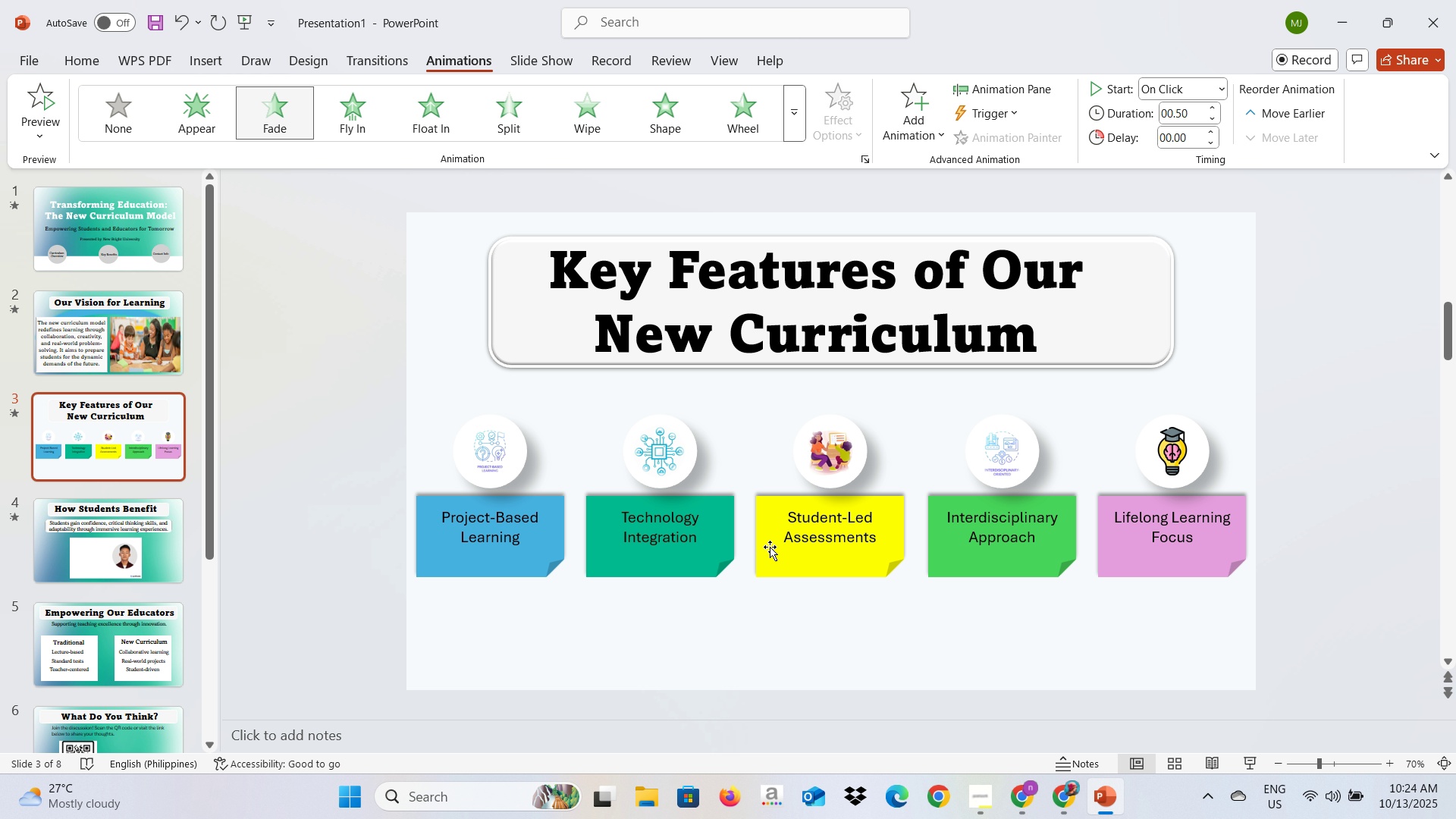 
hold_key(key=ControlLeft, duration=1.53)
left_click([475, 563])
 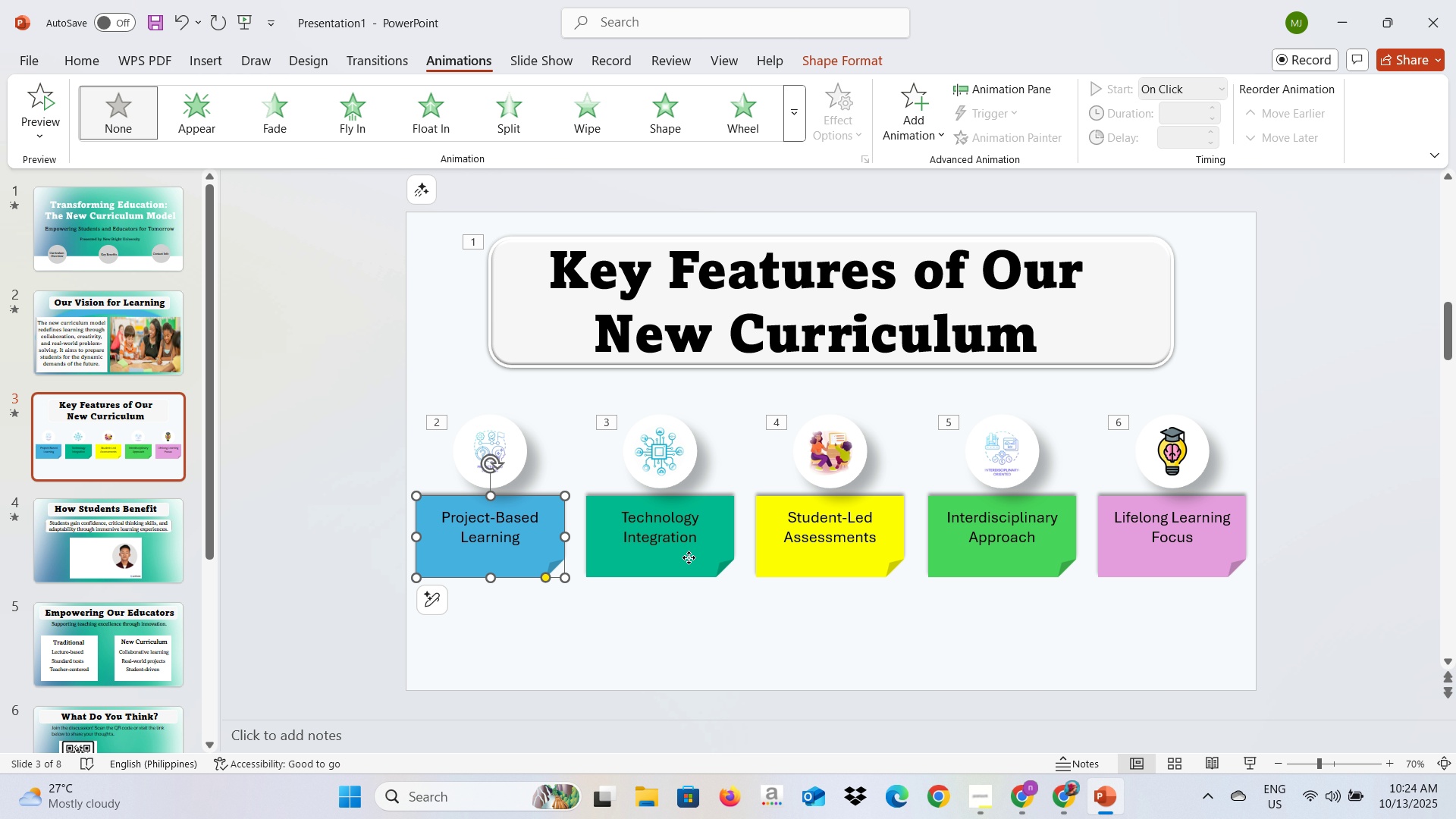 
left_click([689, 557])
 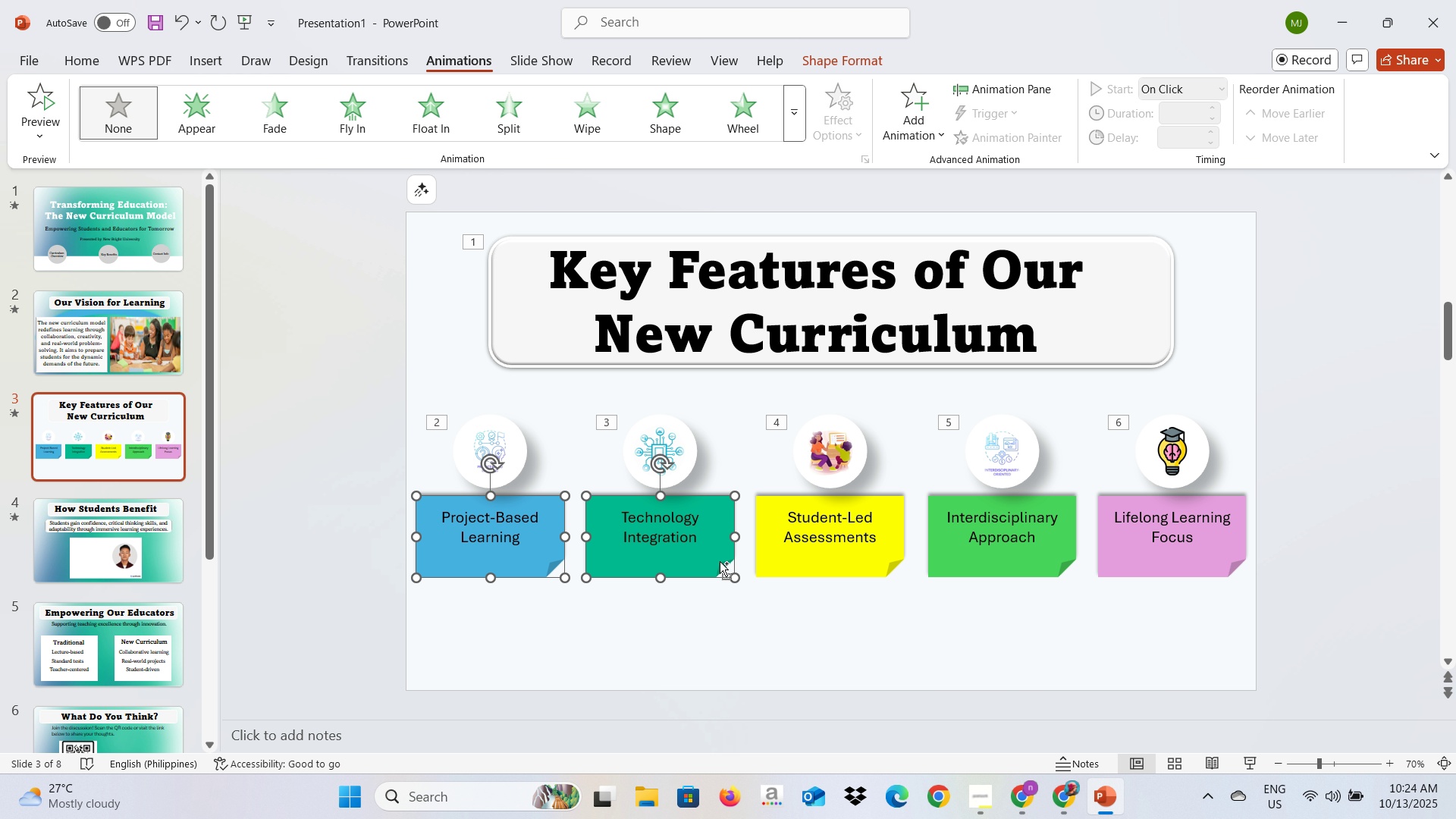 
hold_key(key=ControlLeft, duration=1.51)
left_click([776, 560])
 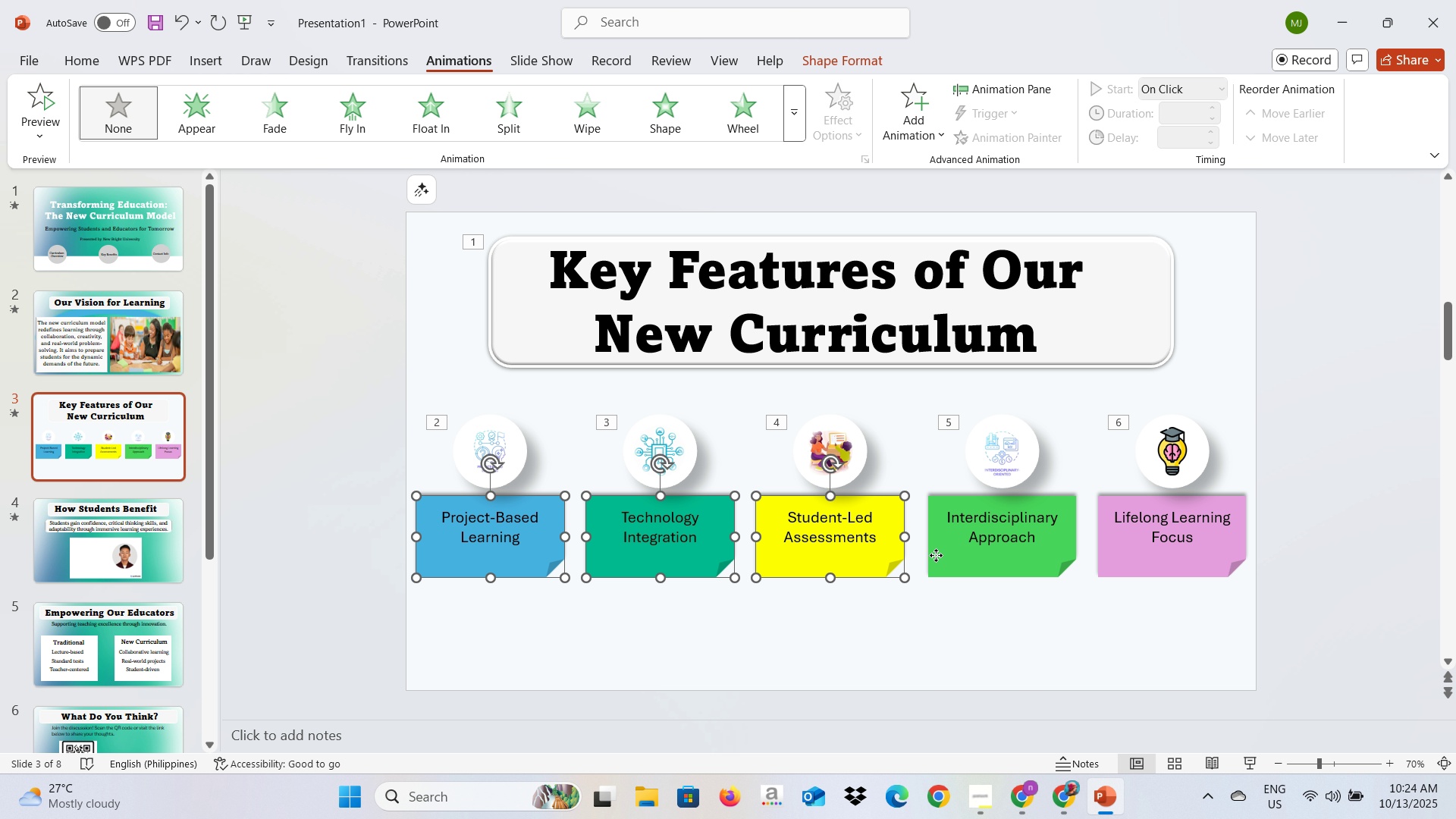 
left_click([936, 555])
 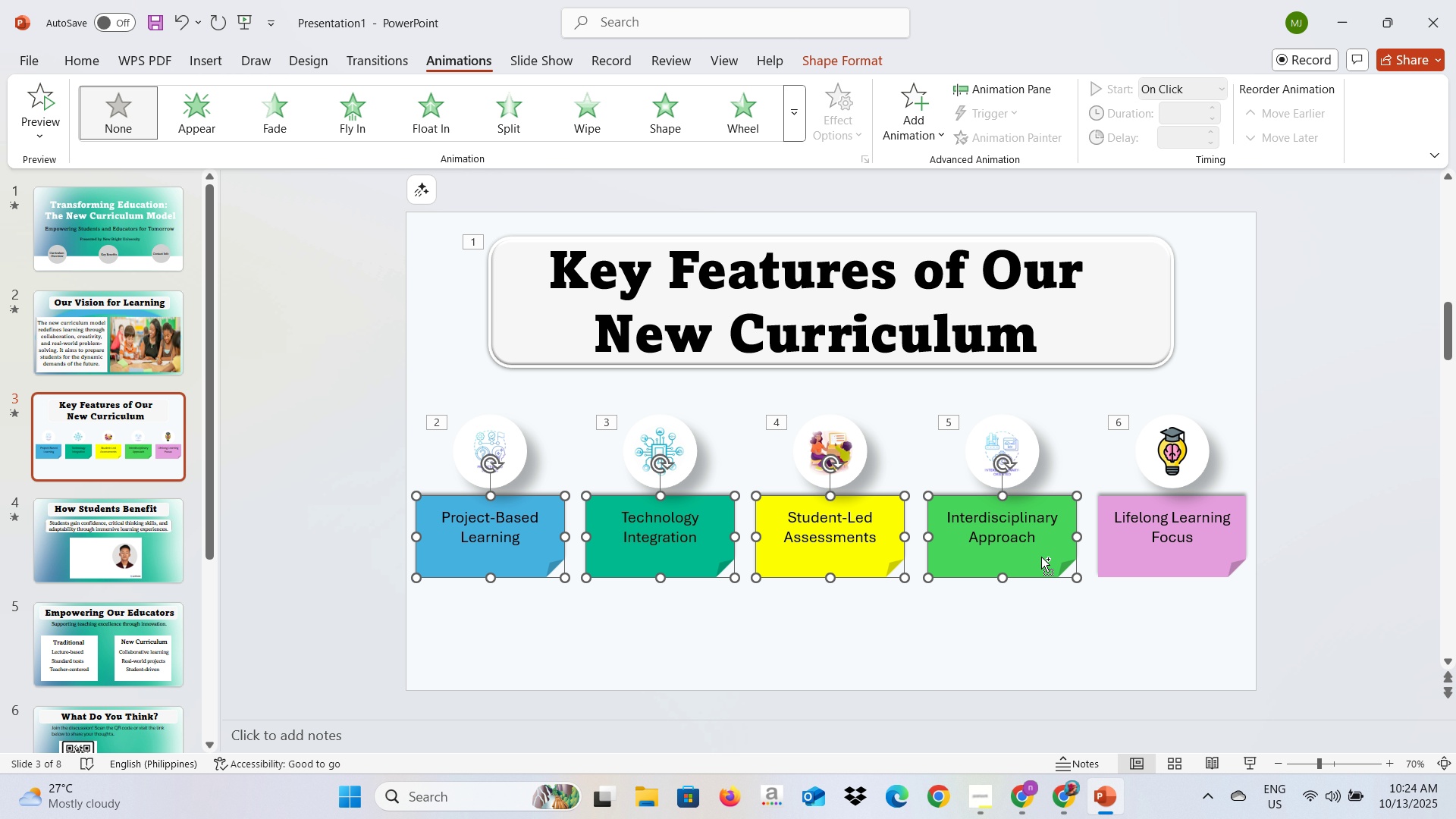 
hold_key(key=ControlLeft, duration=0.91)
left_click([1120, 558])
 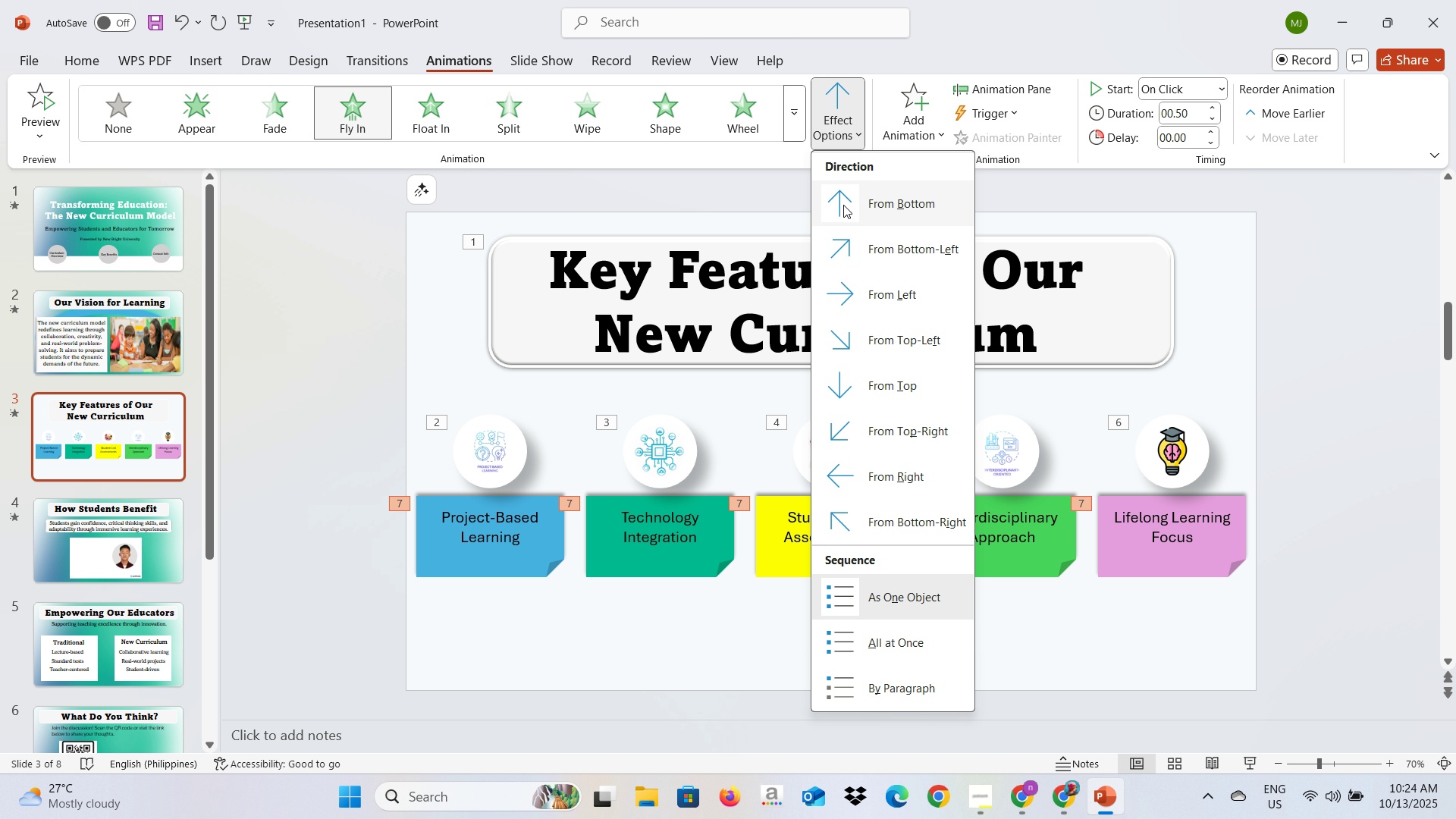 
left_click([862, 295])
 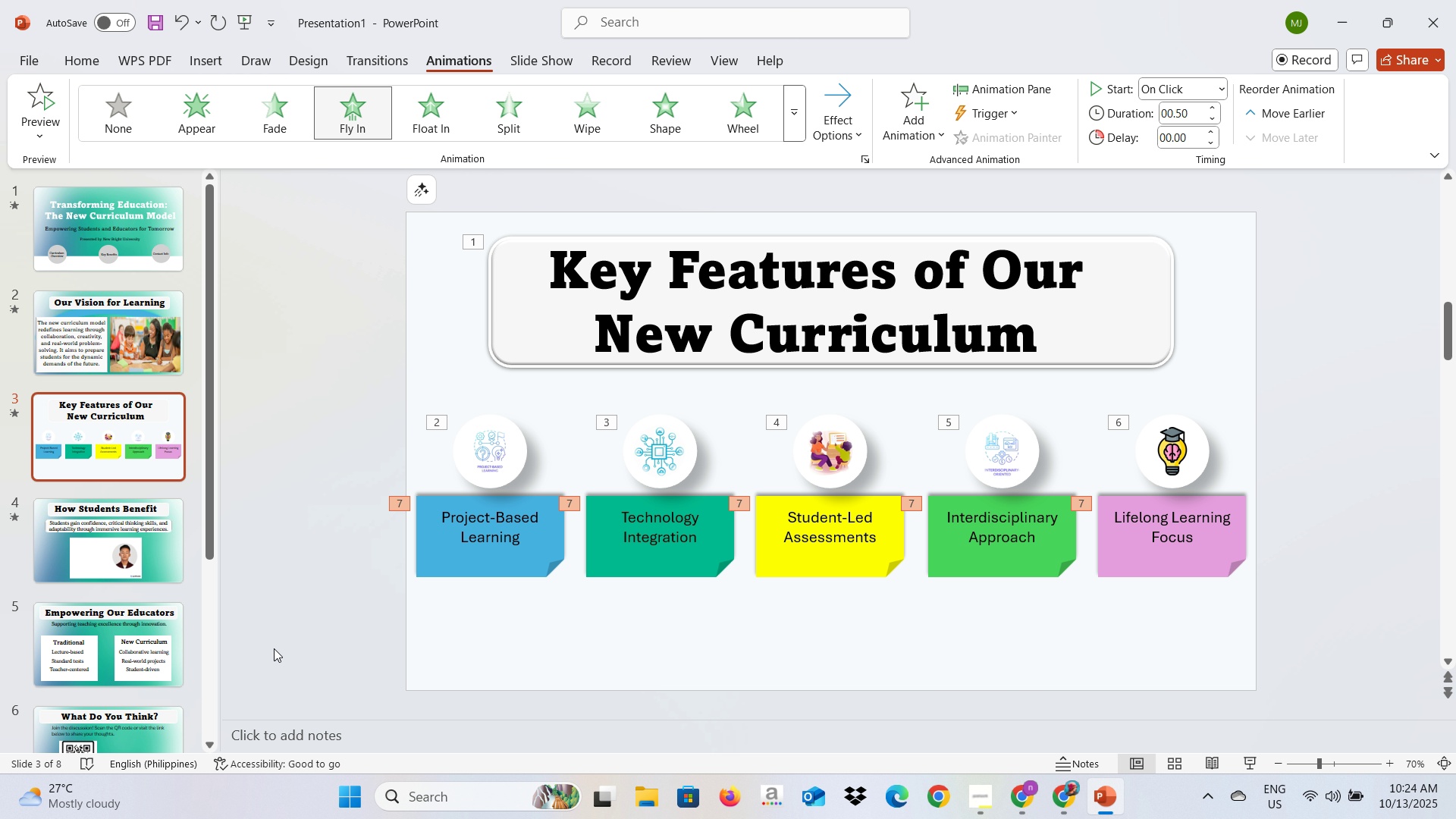 
left_click([126, 551])
 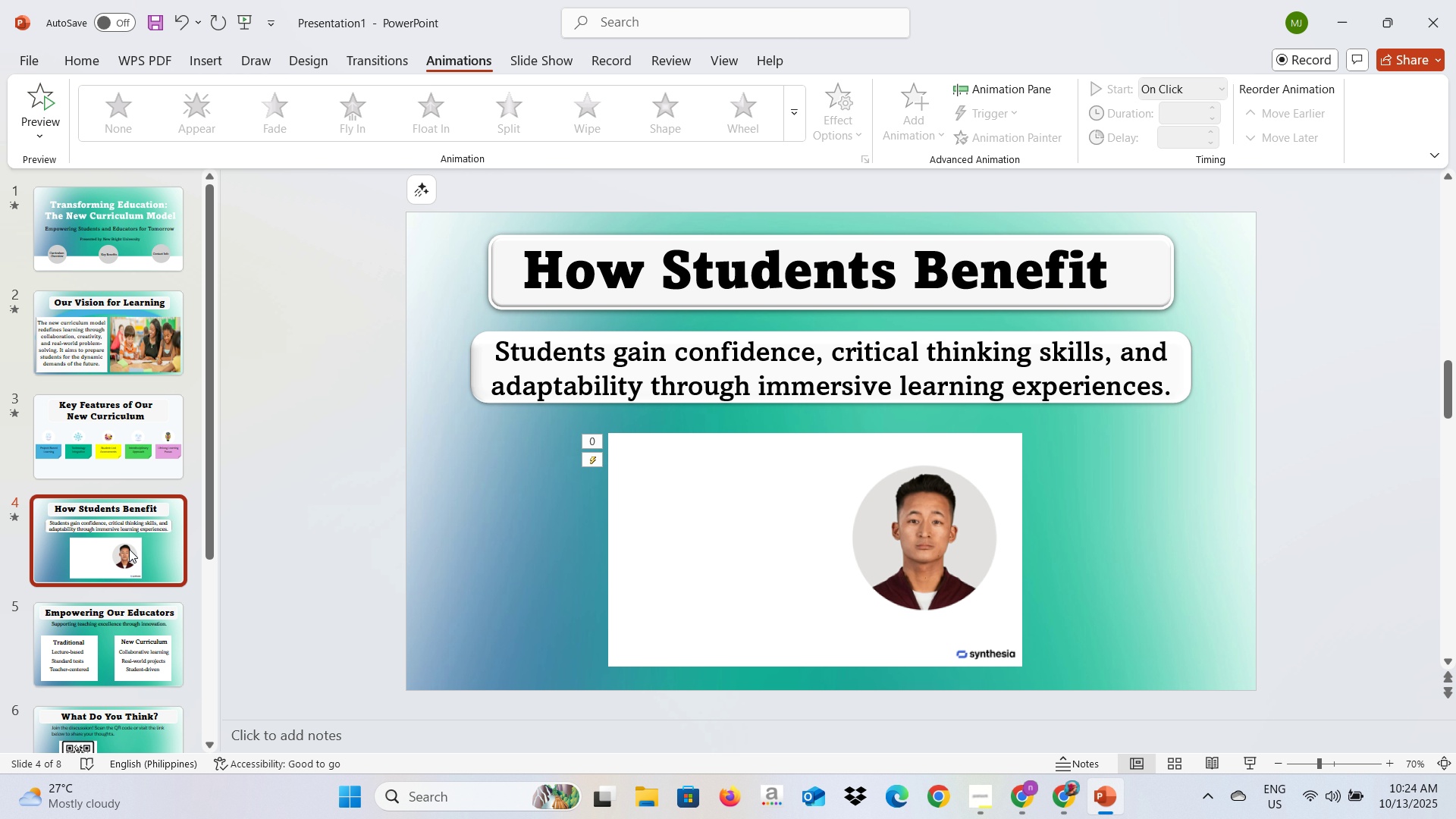 
key(Alt+AltLeft)
 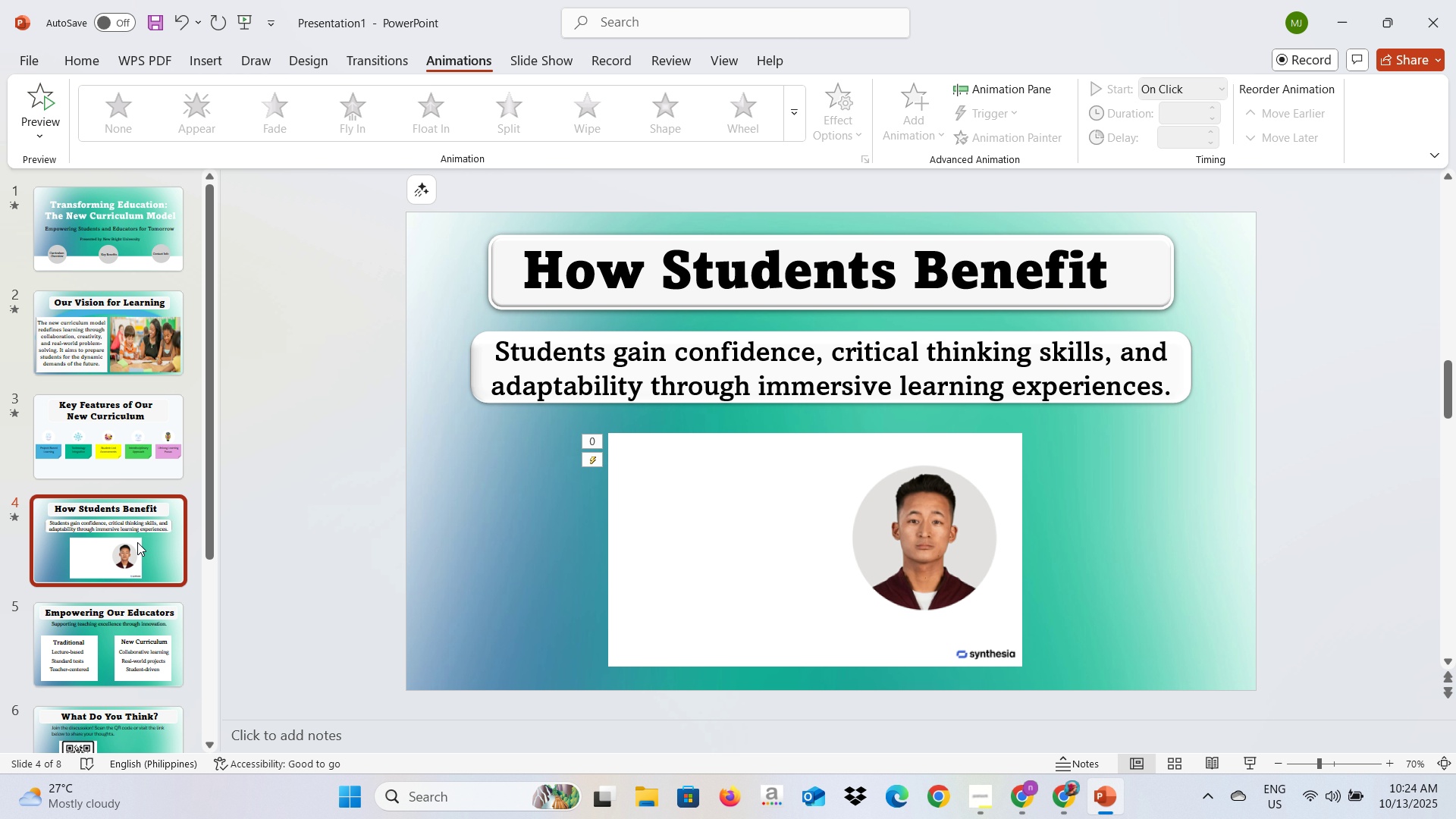 
key(Alt+Tab)
 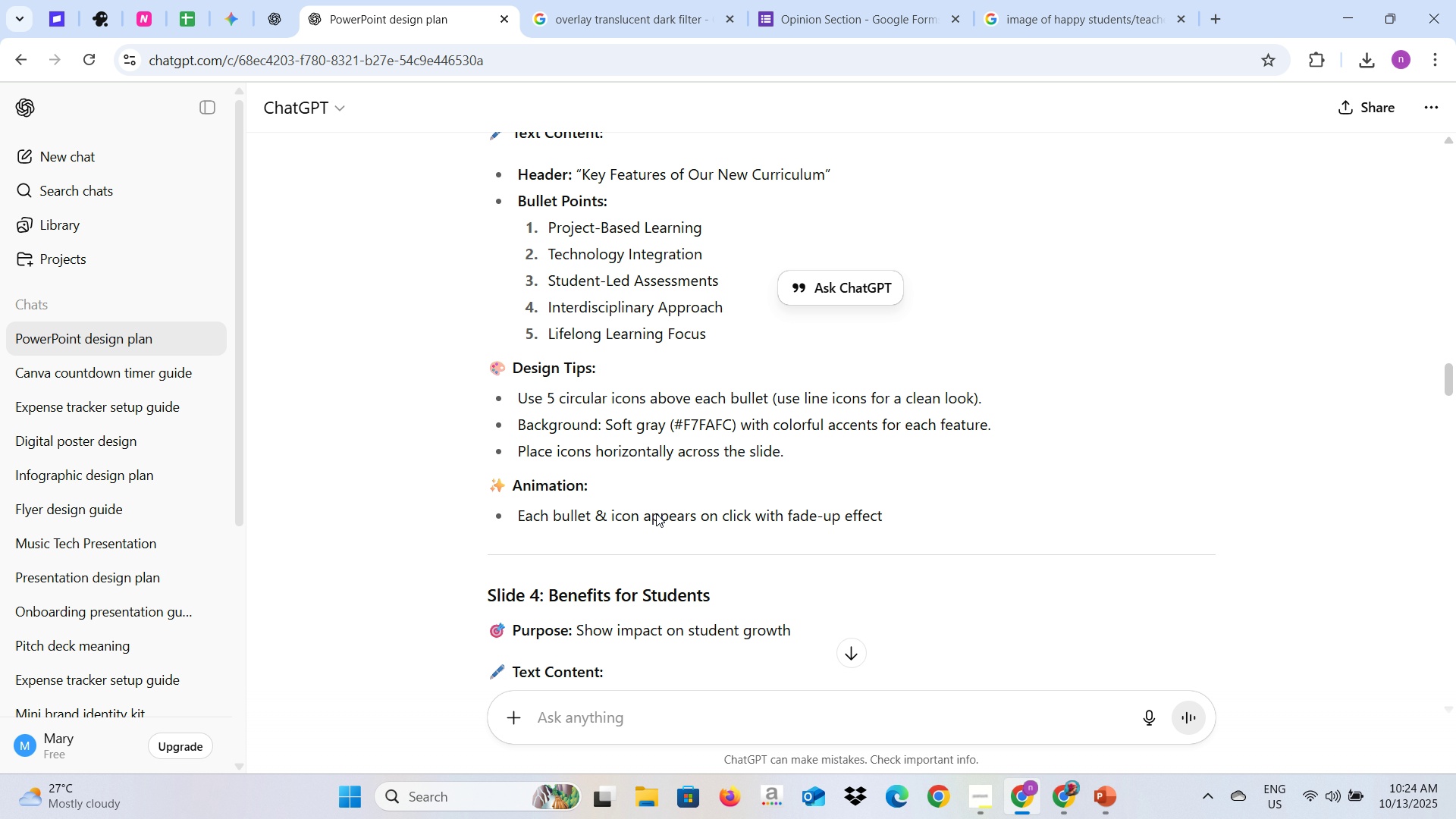 
scroll: coordinate [656, 513], scroll_direction: down, amount: 5.0
 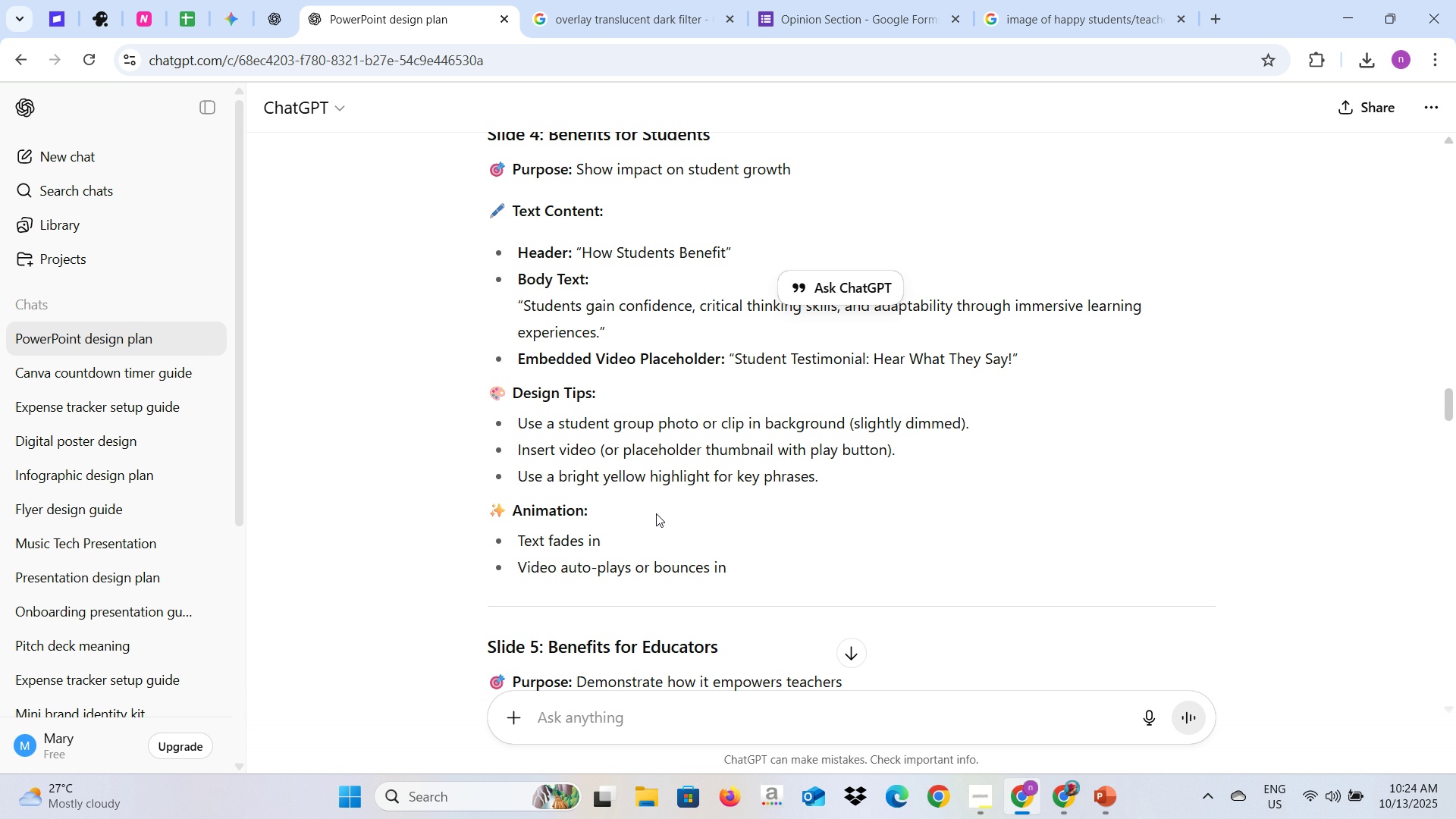 
key(Alt+AltLeft)
 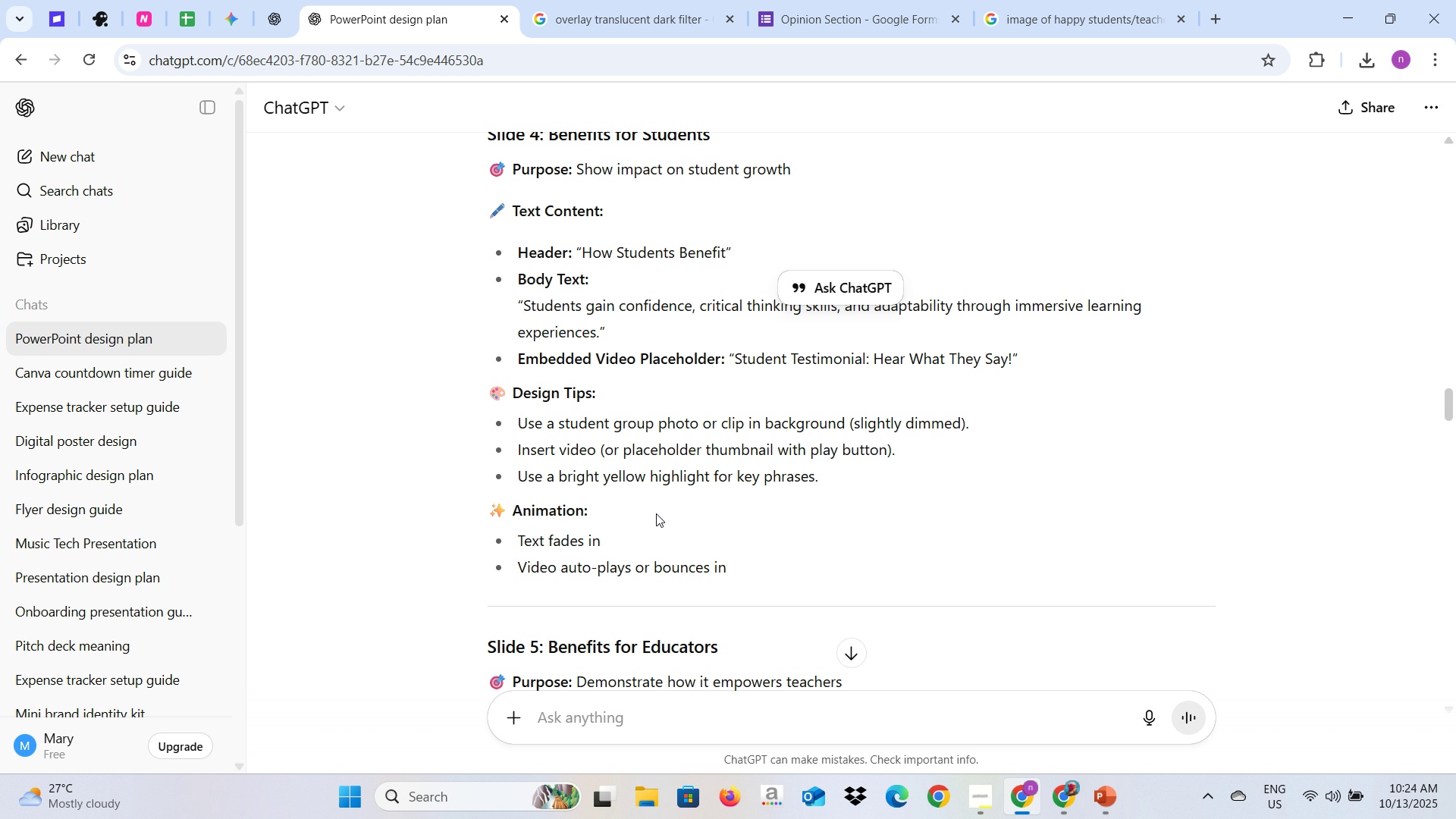 
key(Alt+Tab)
 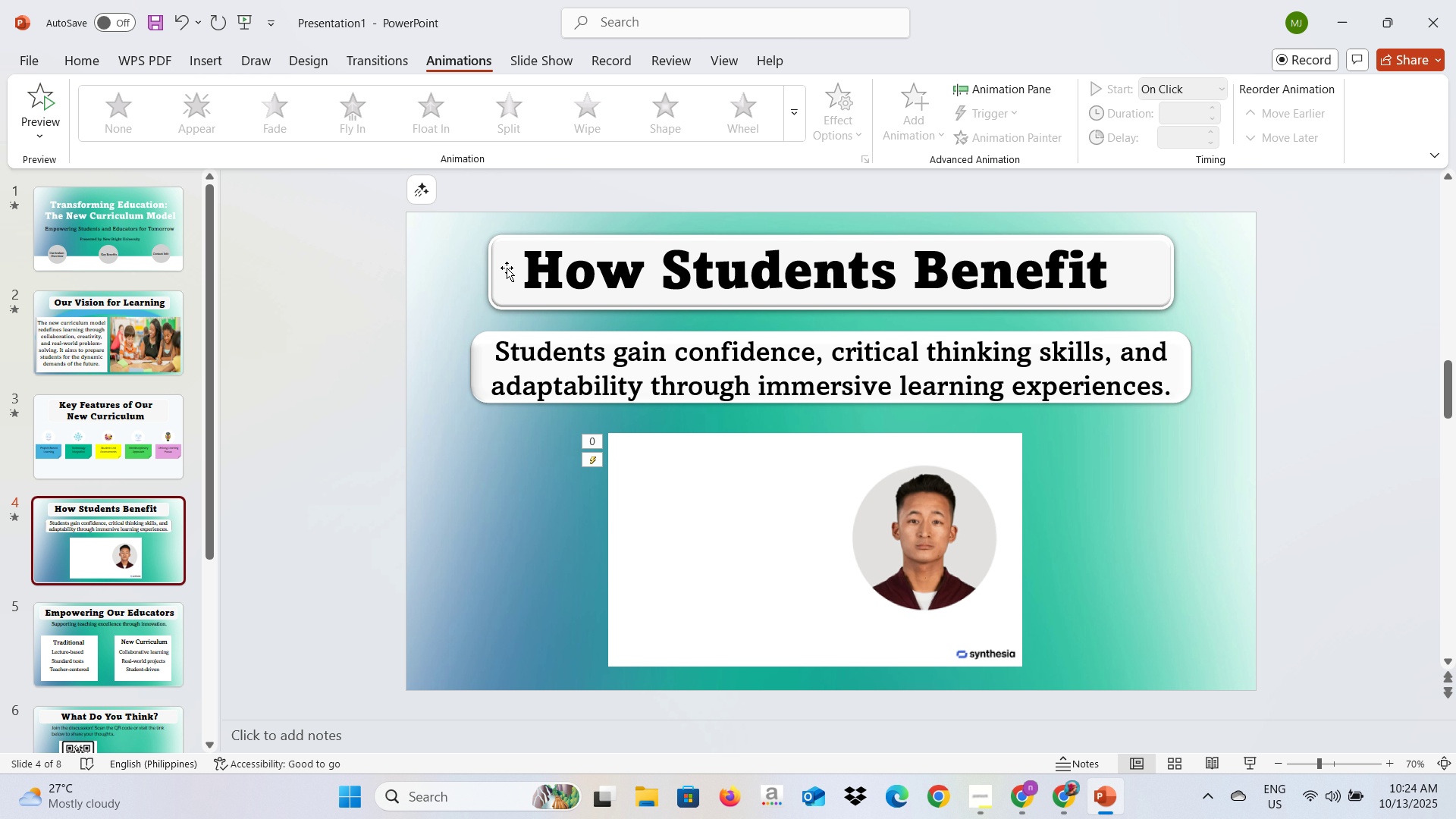 
left_click([504, 270])
 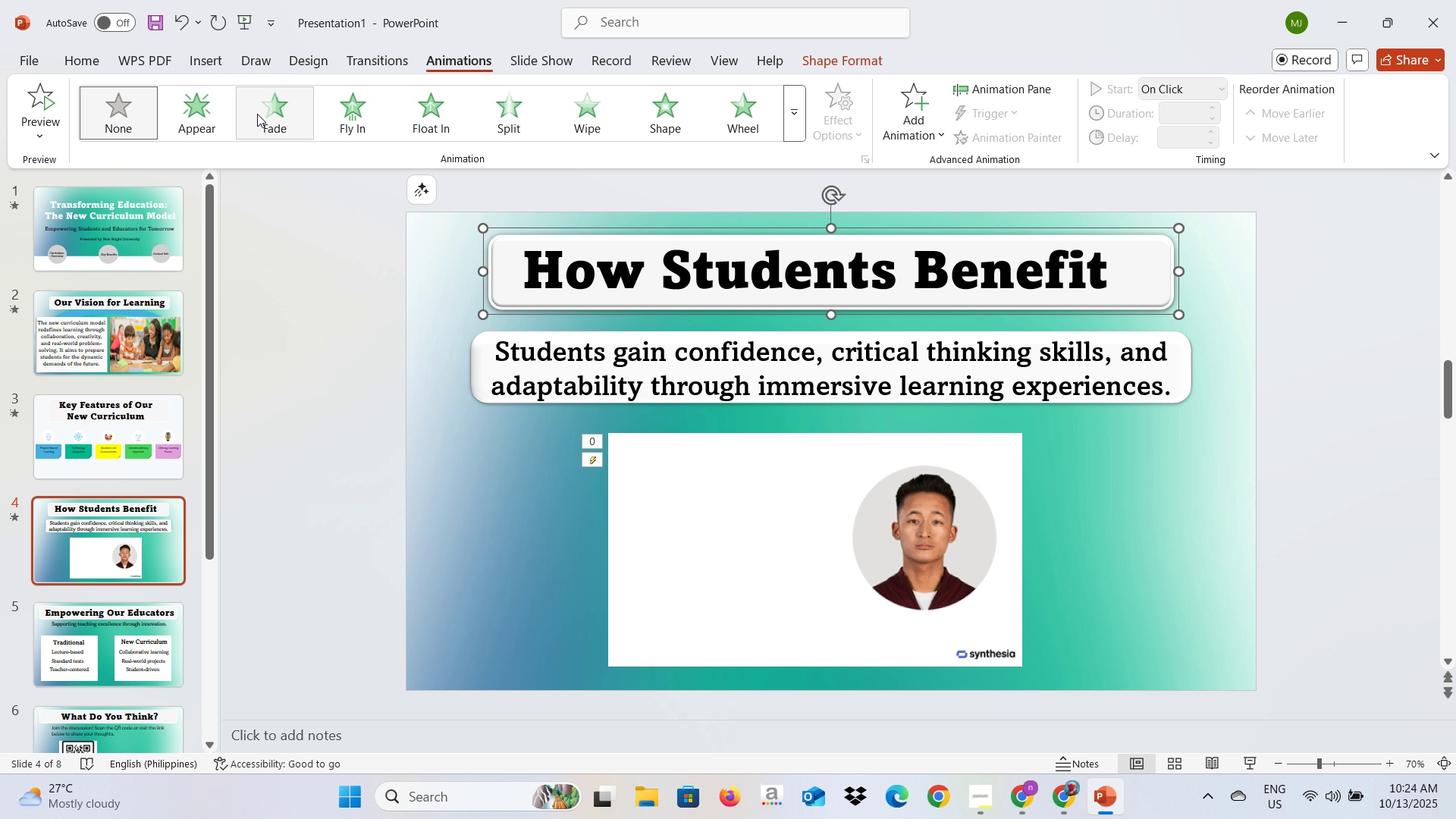 
left_click([257, 114])
 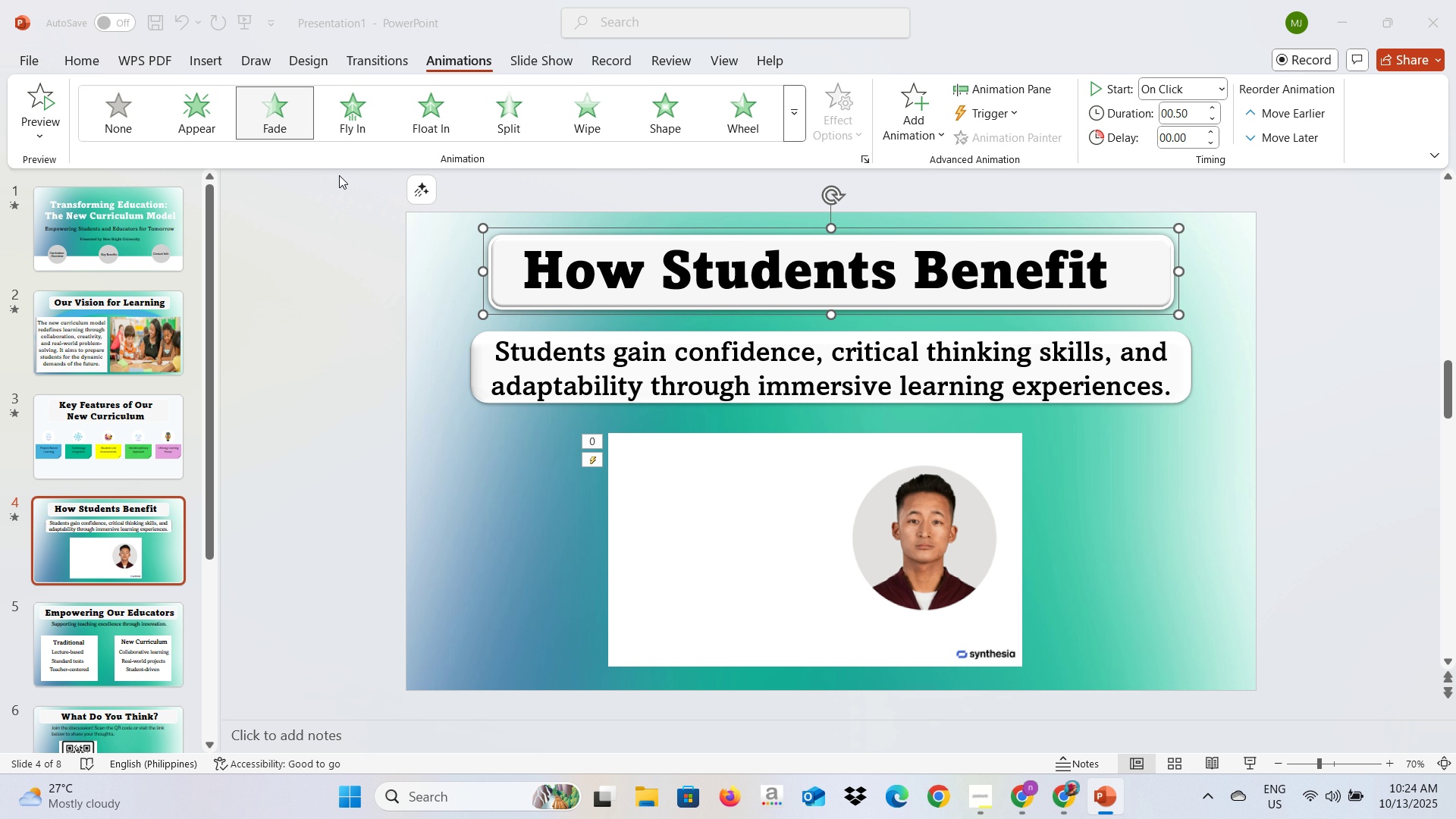 
key(Alt+AltLeft)
 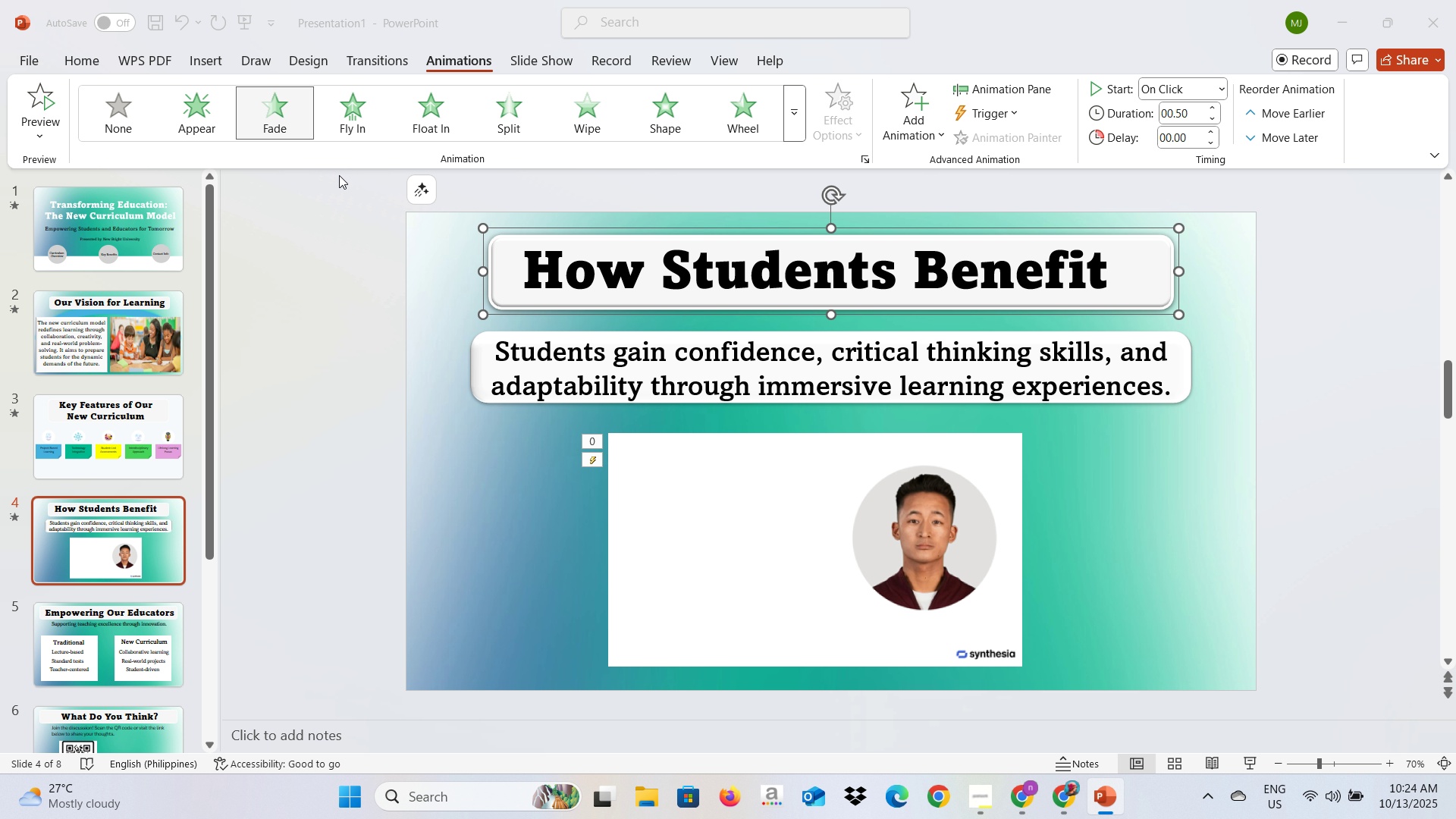 
key(Alt+Tab)
 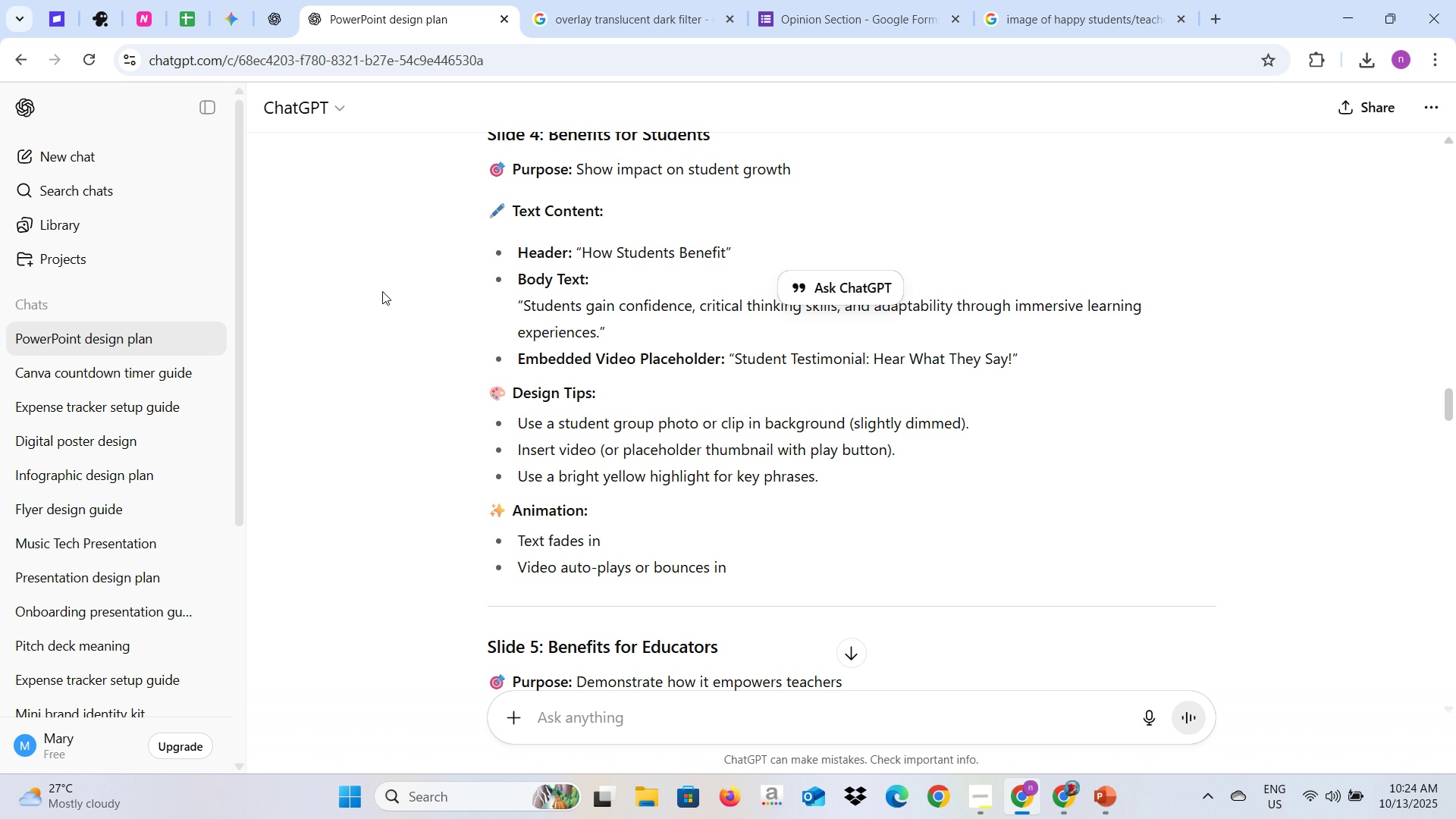 
key(Alt+AltLeft)
 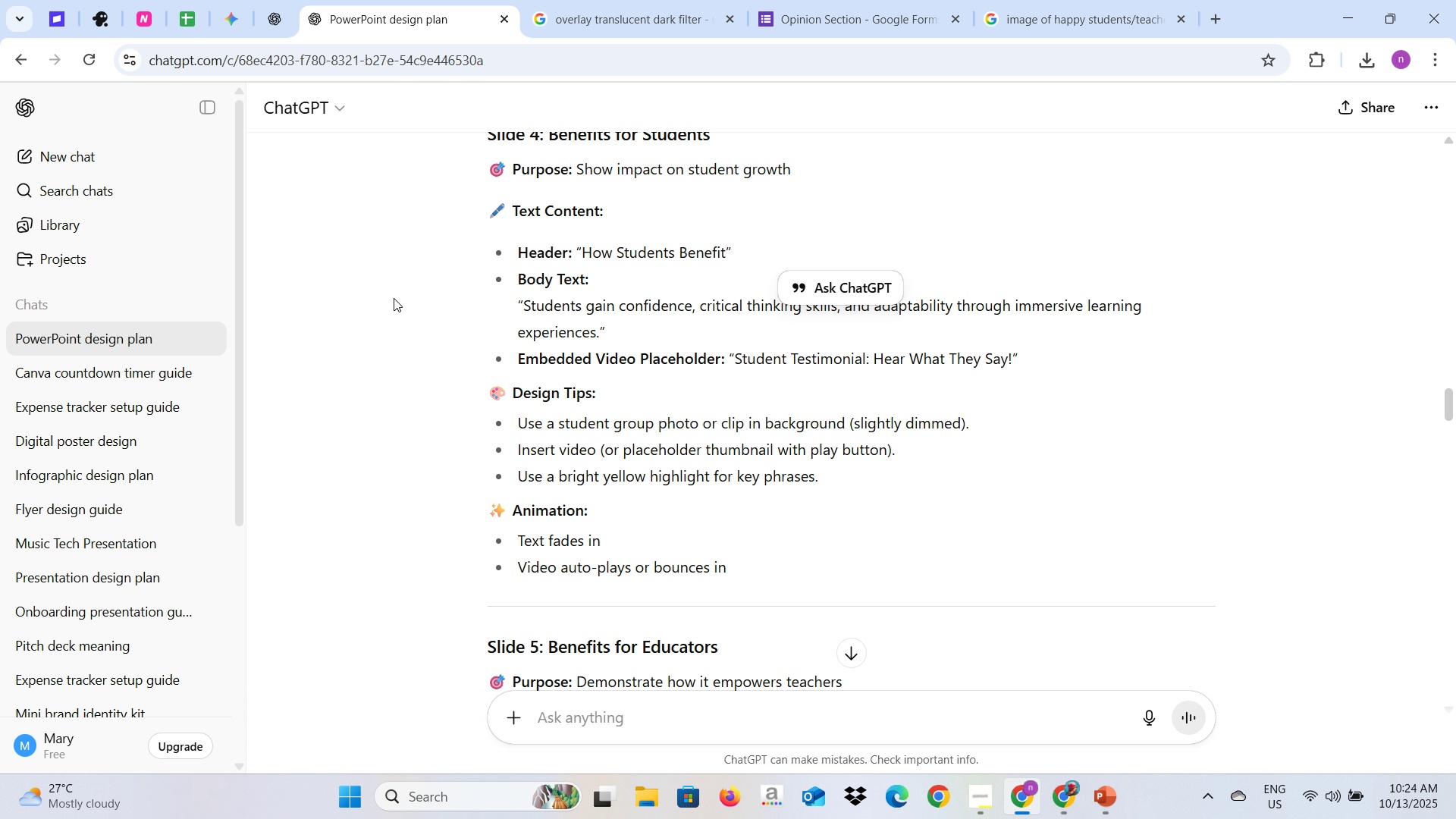 
key(Alt+Tab)
 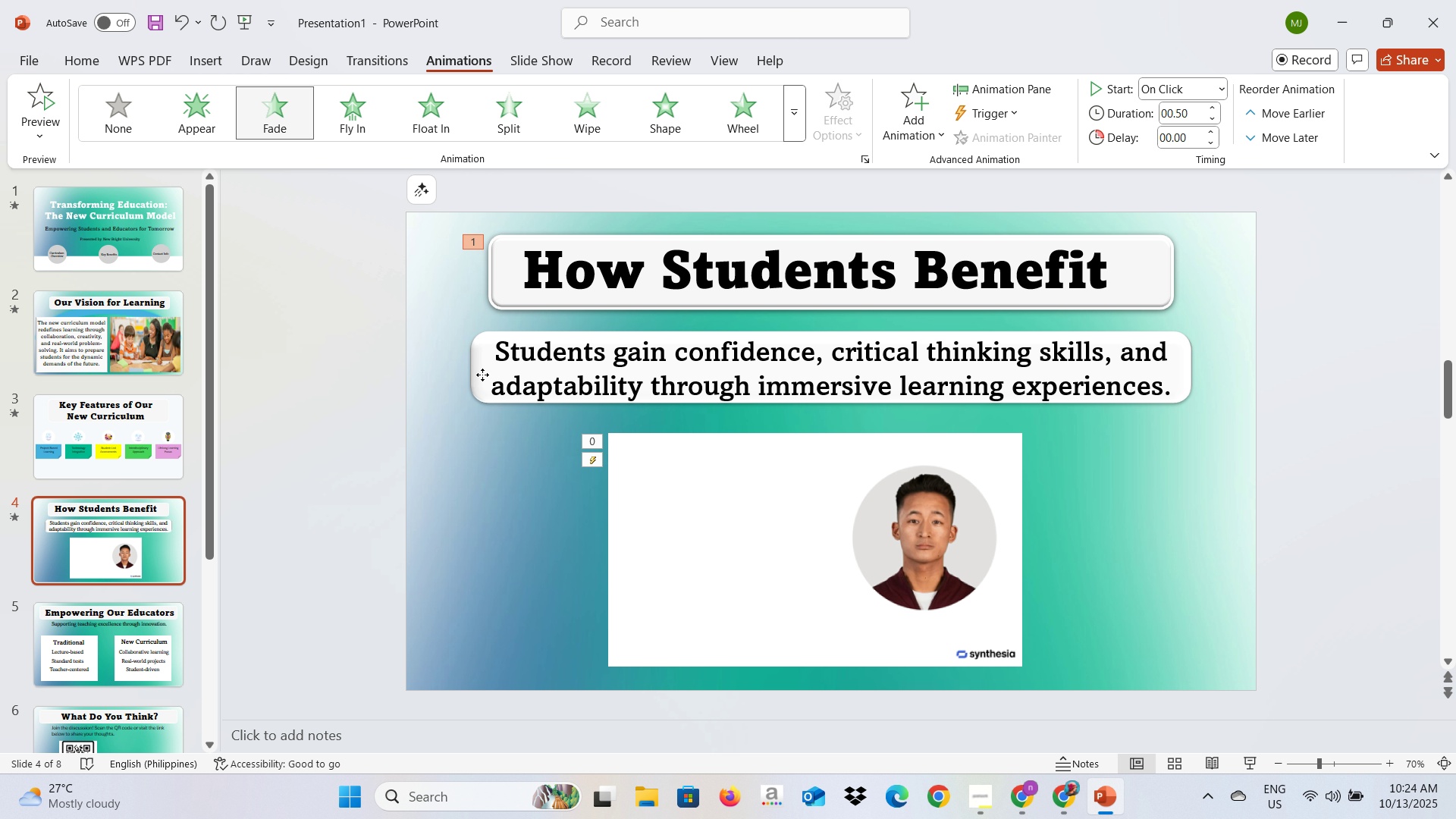 
left_click([482, 375])
 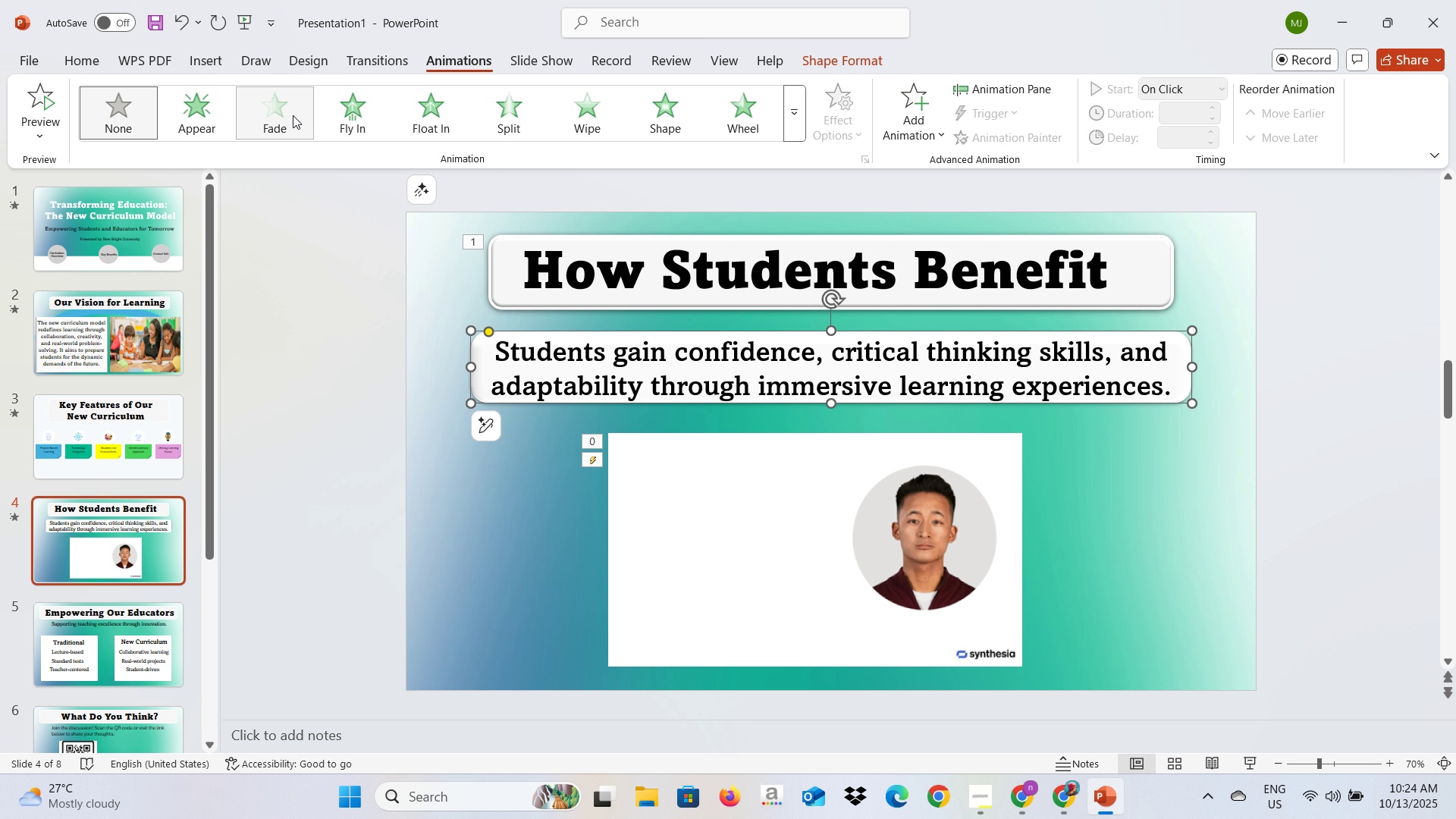 
left_click([293, 115])
 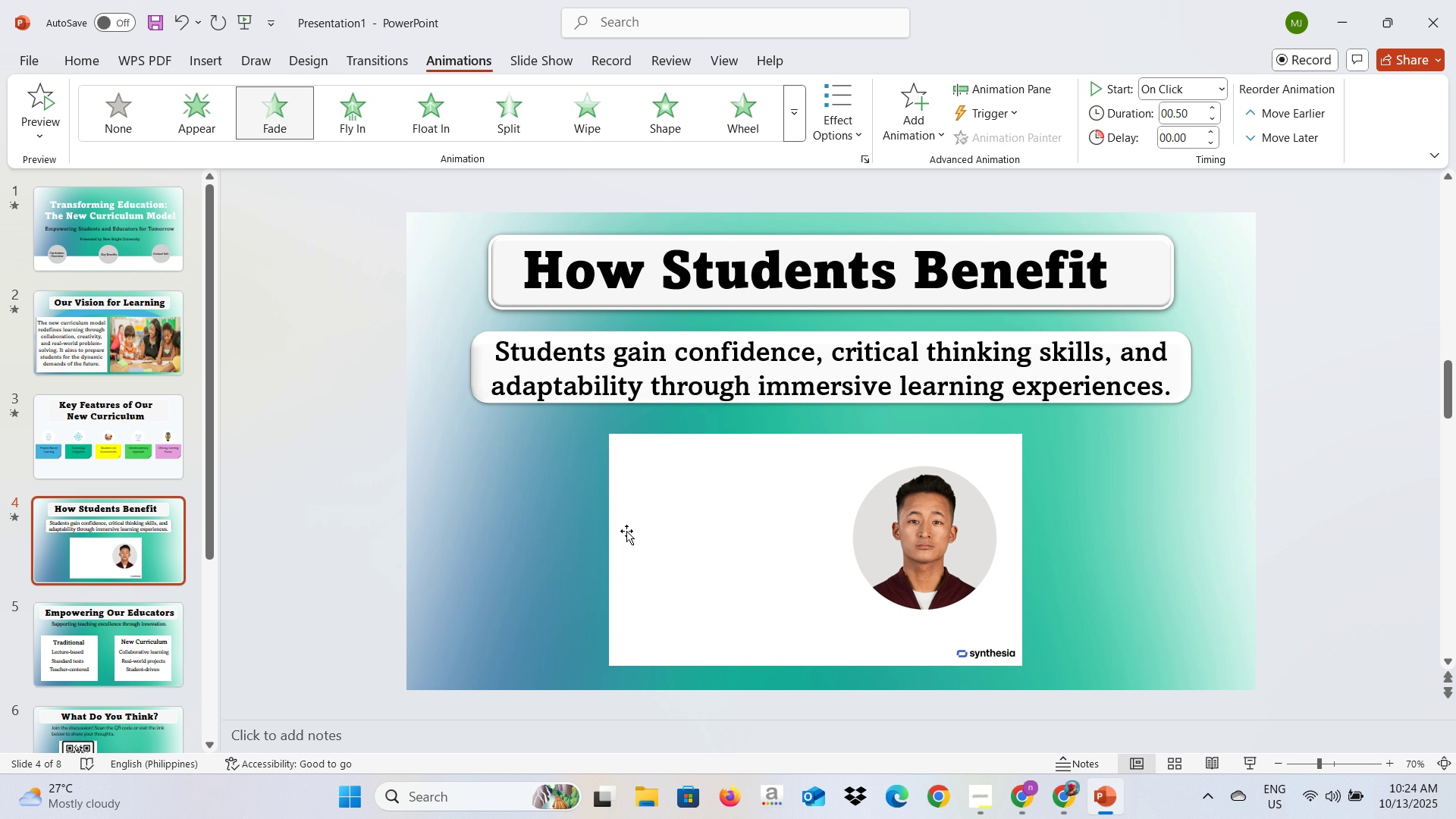 
left_click([626, 531])
 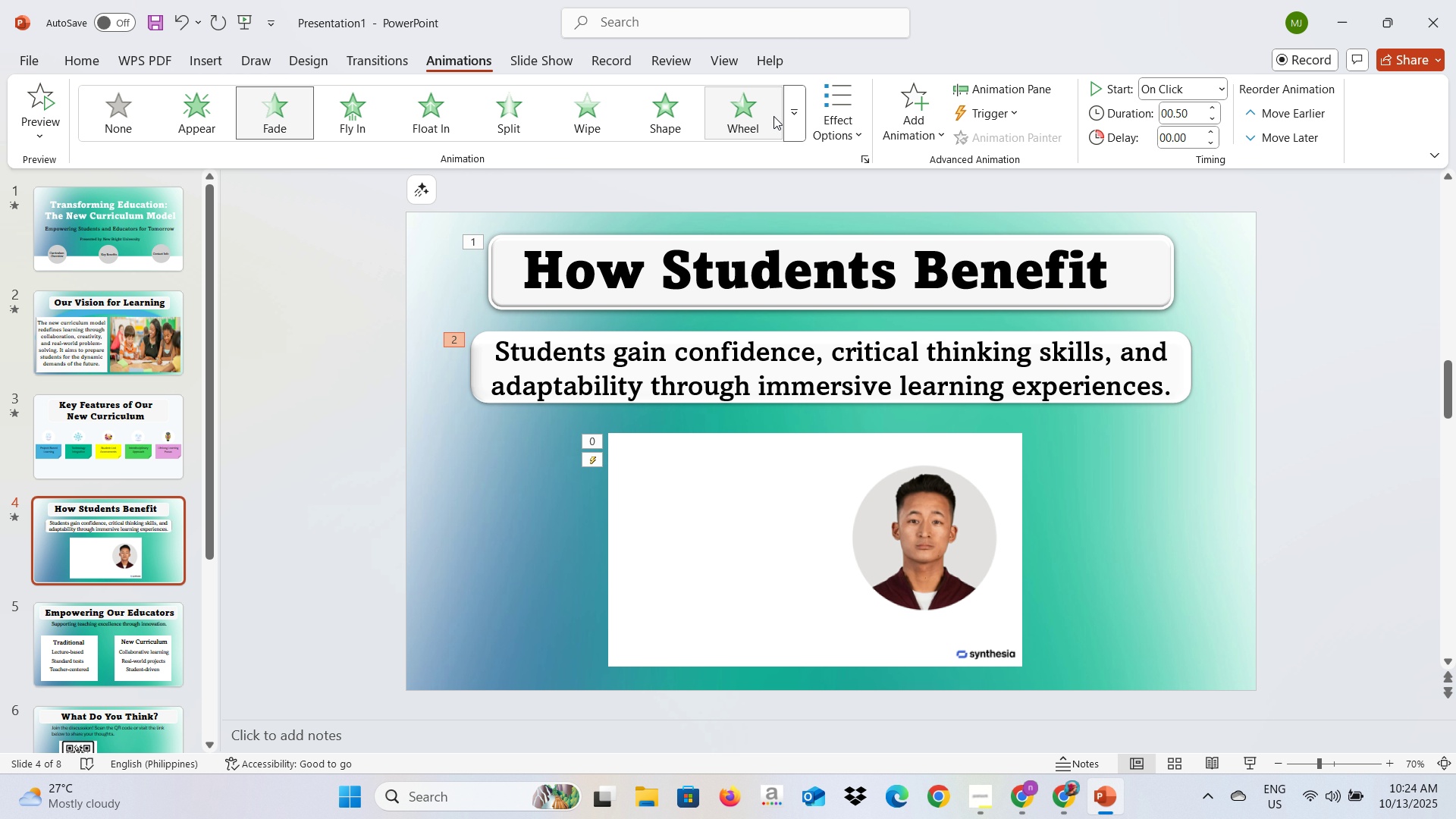 
left_click([781, 119])
 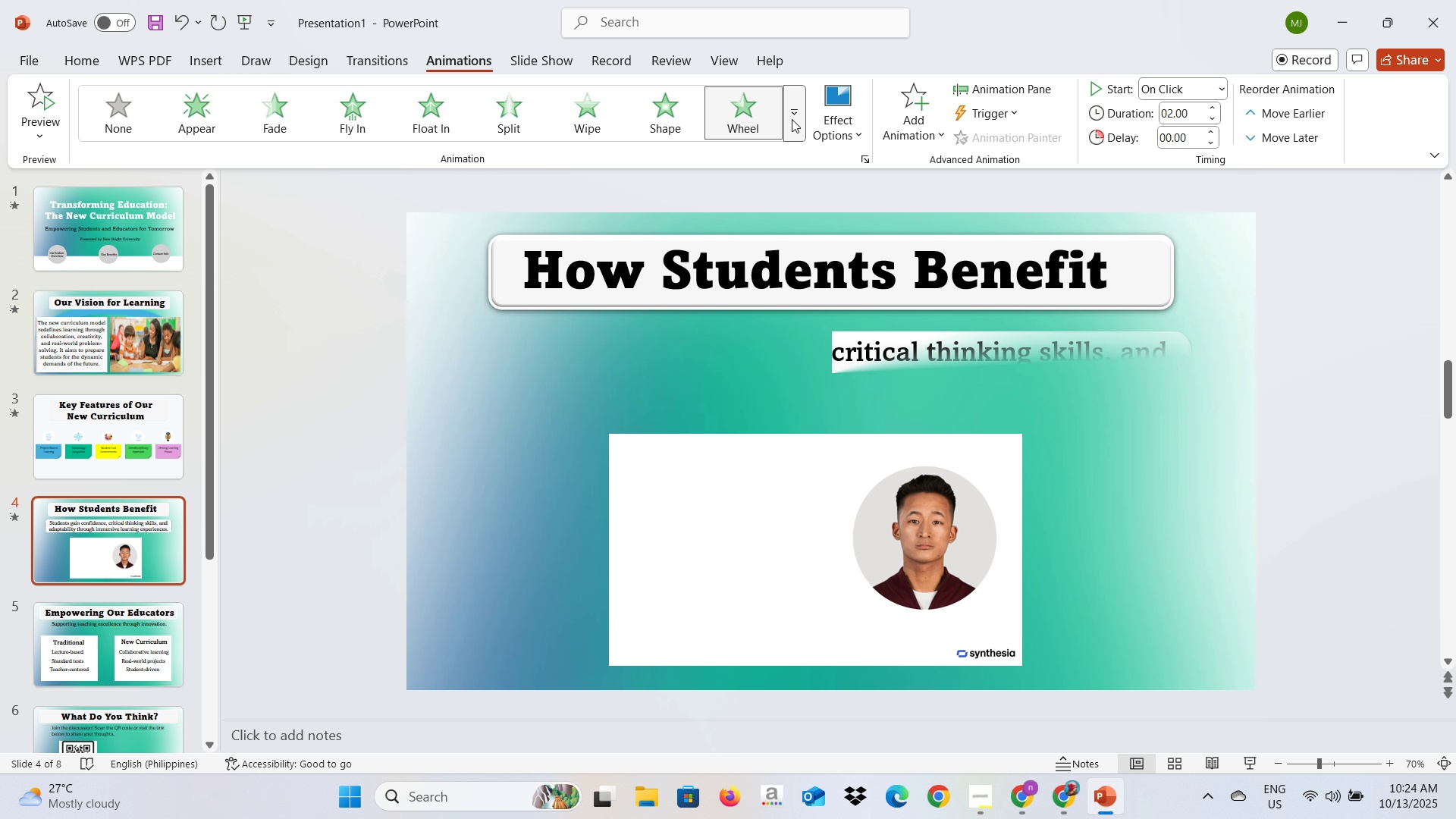 
left_click([792, 119])
 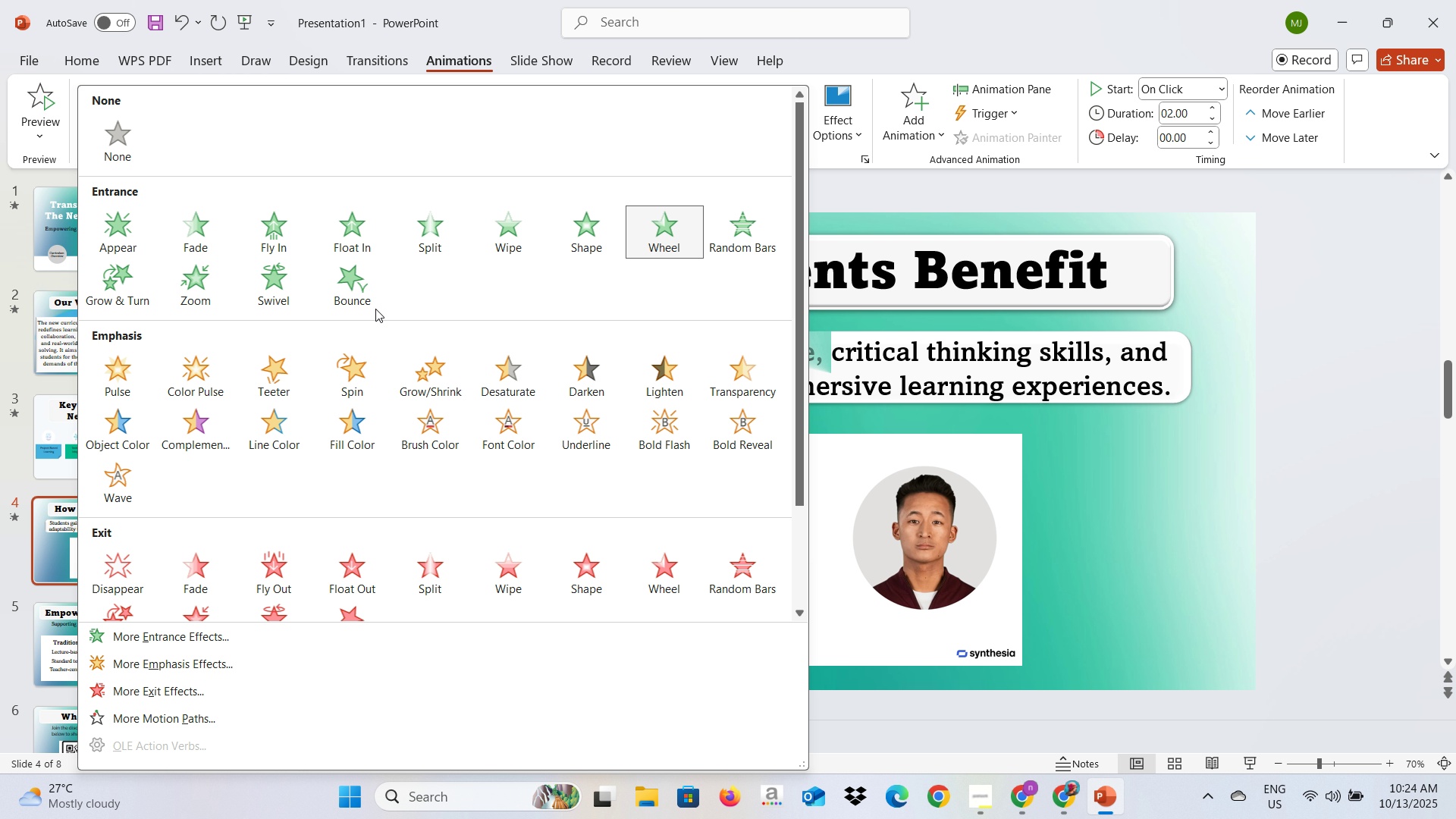 
left_click([364, 298])
 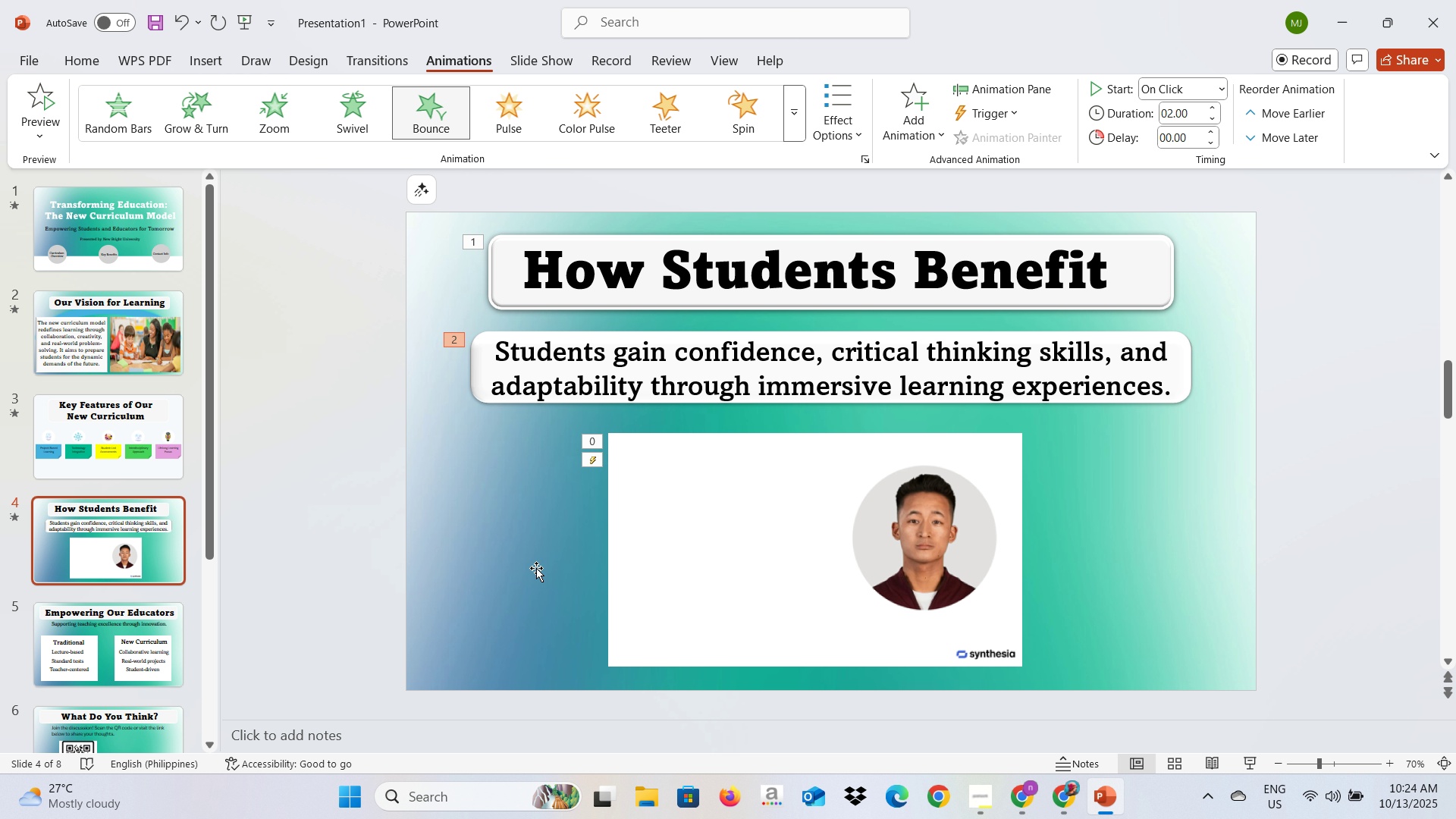 
left_click([625, 476])
 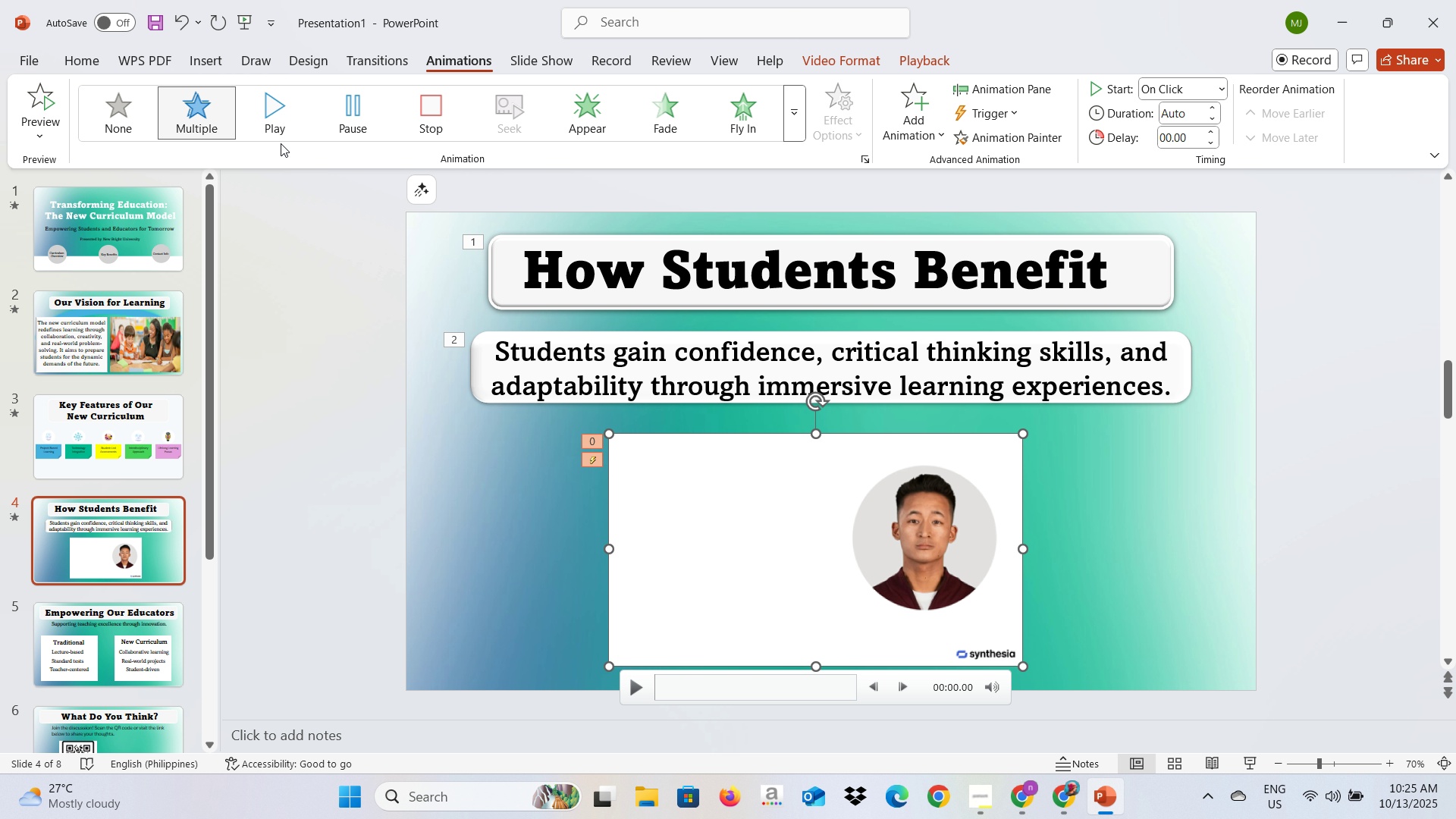 
left_click([275, 124])
 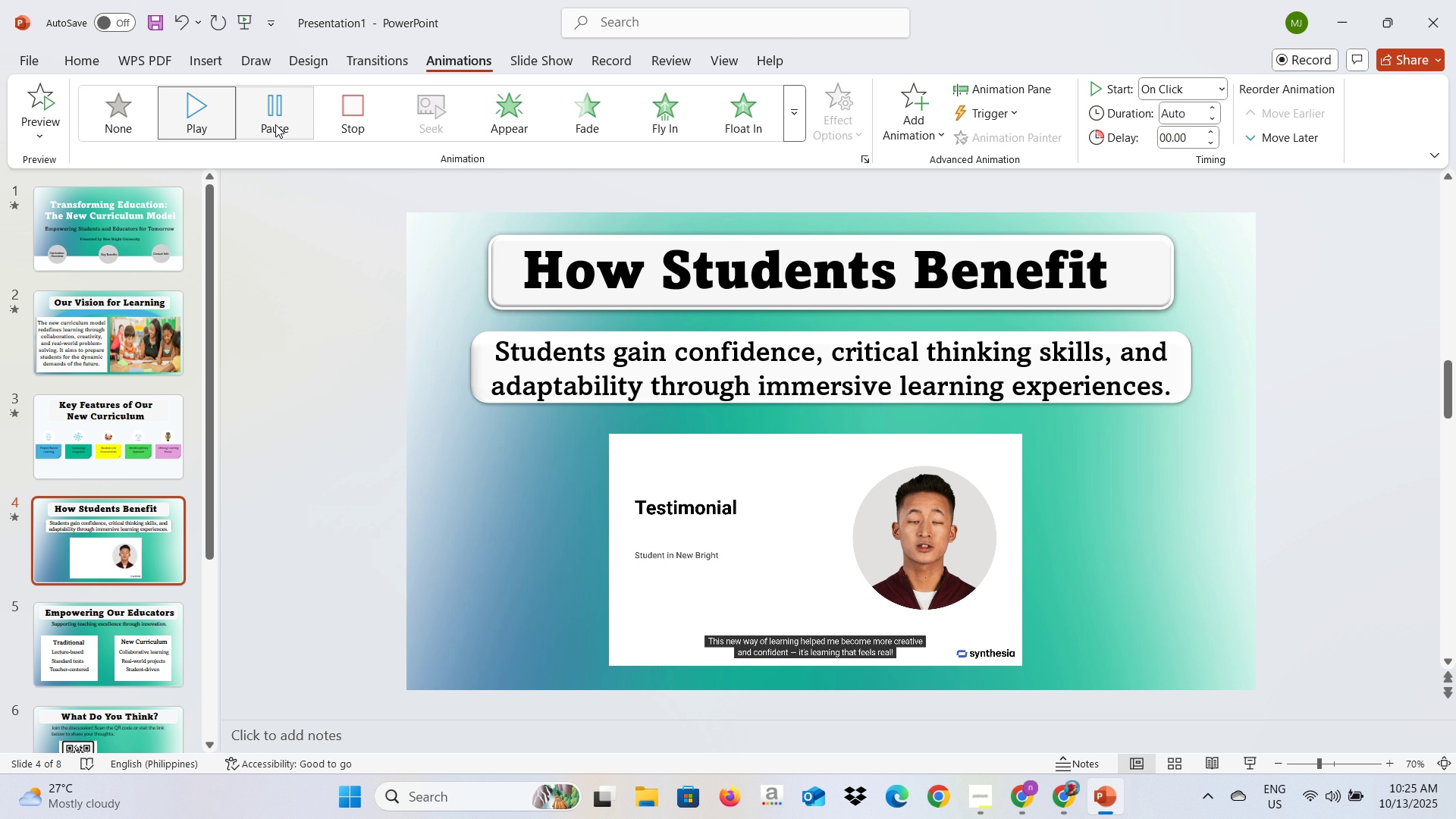 
left_click([275, 124])
 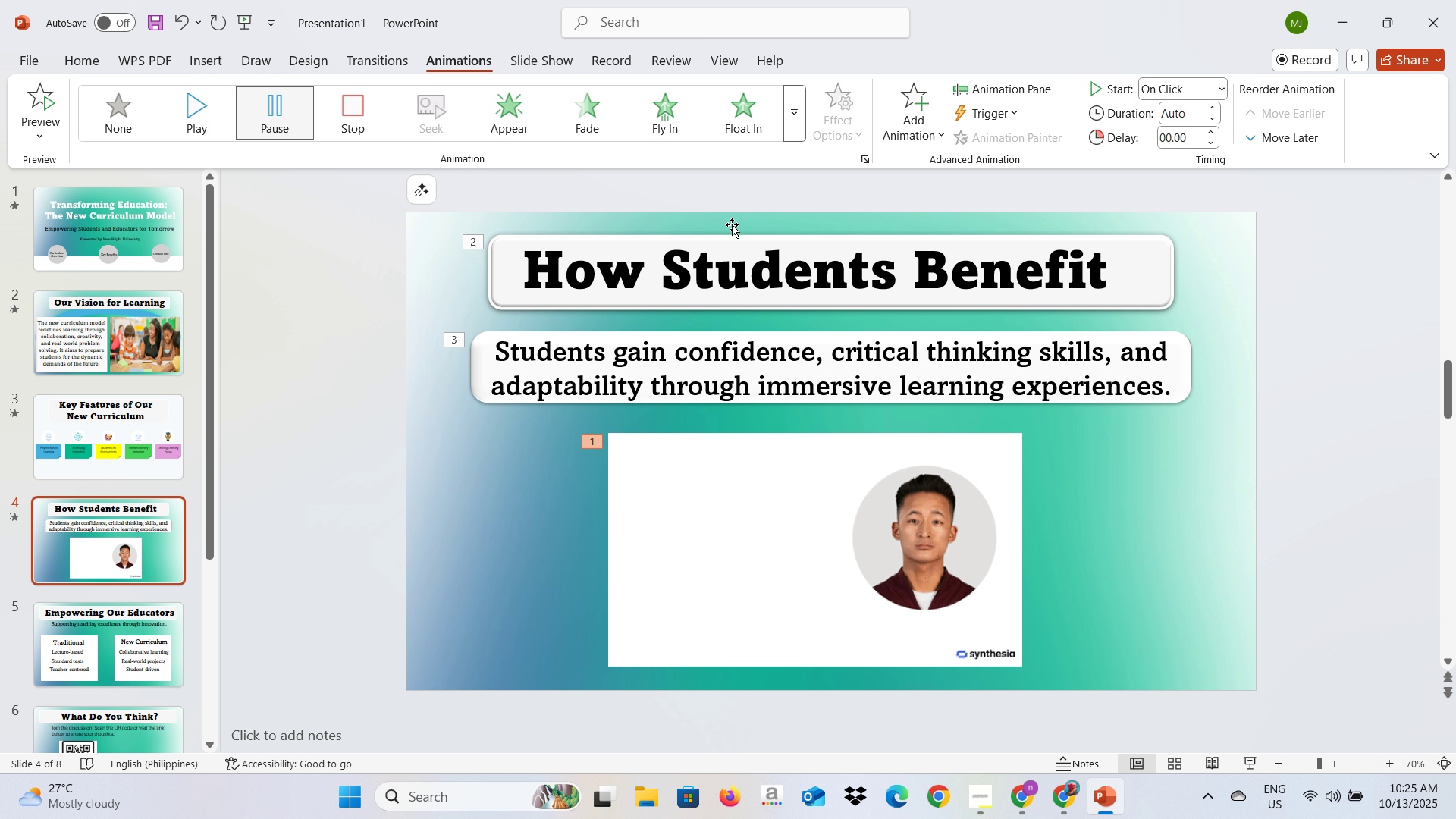 
left_click([788, 131])
 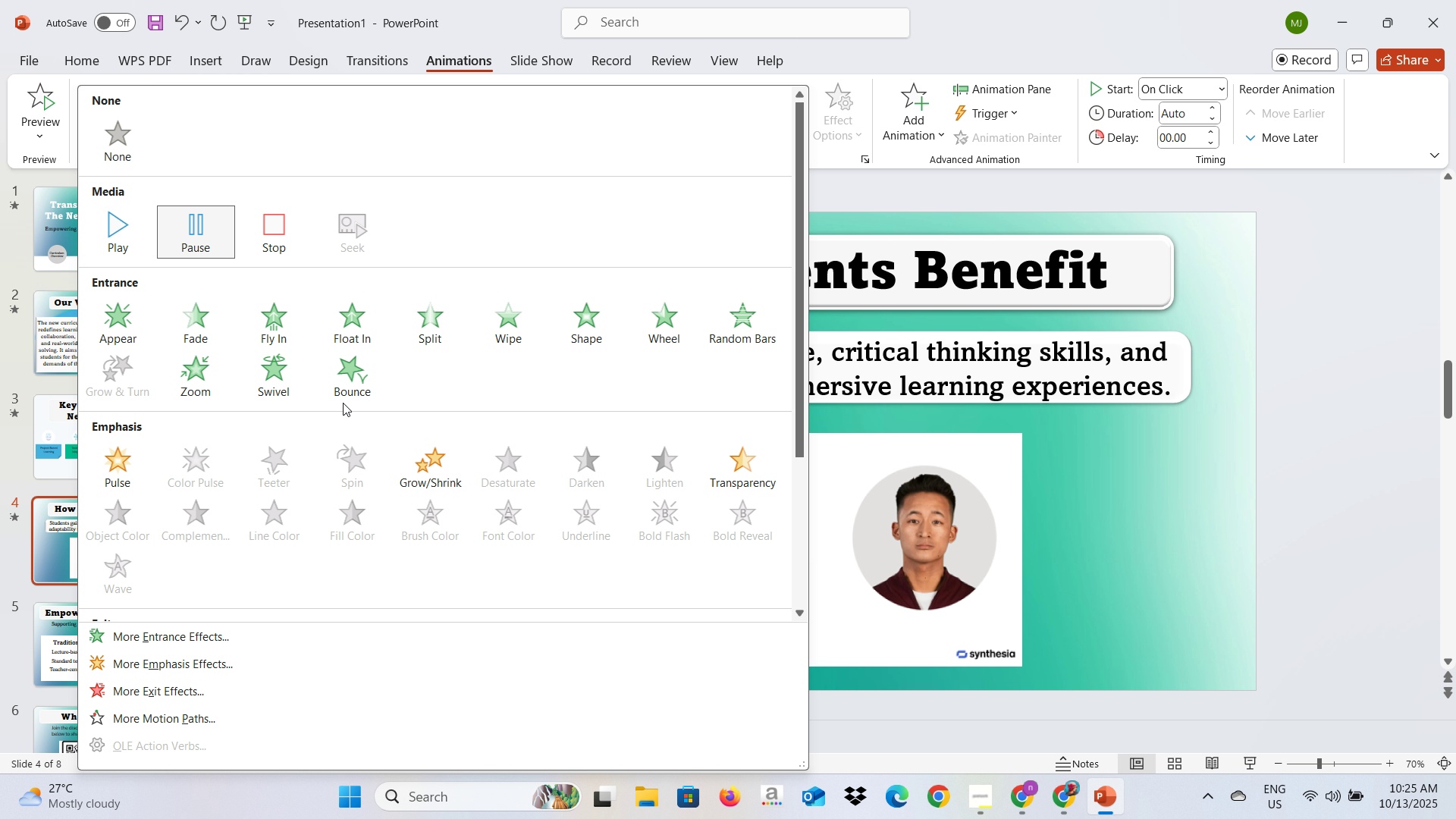 
left_click([351, 384])
 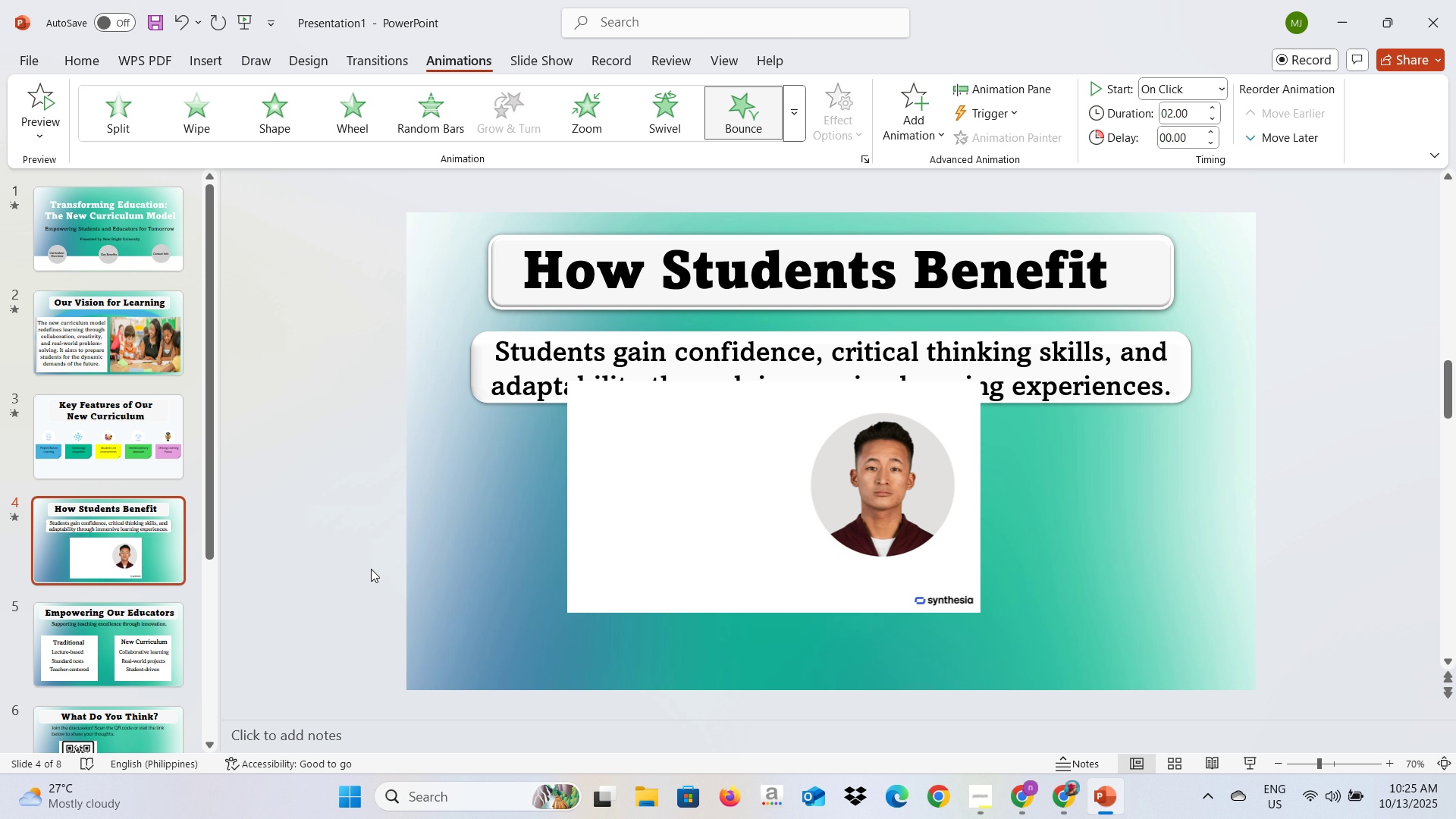 
left_click([368, 533])
 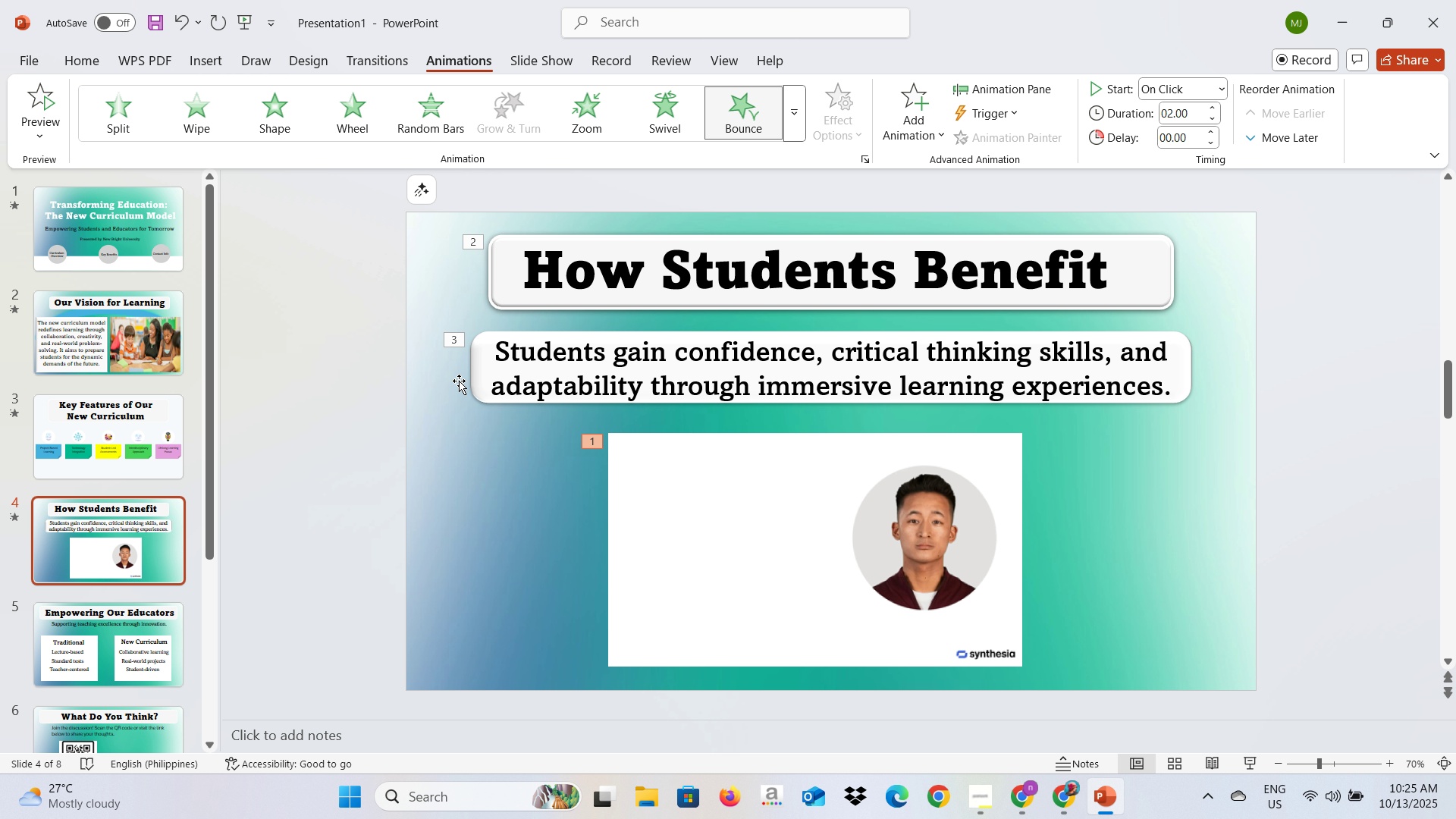 
left_click([327, 479])
 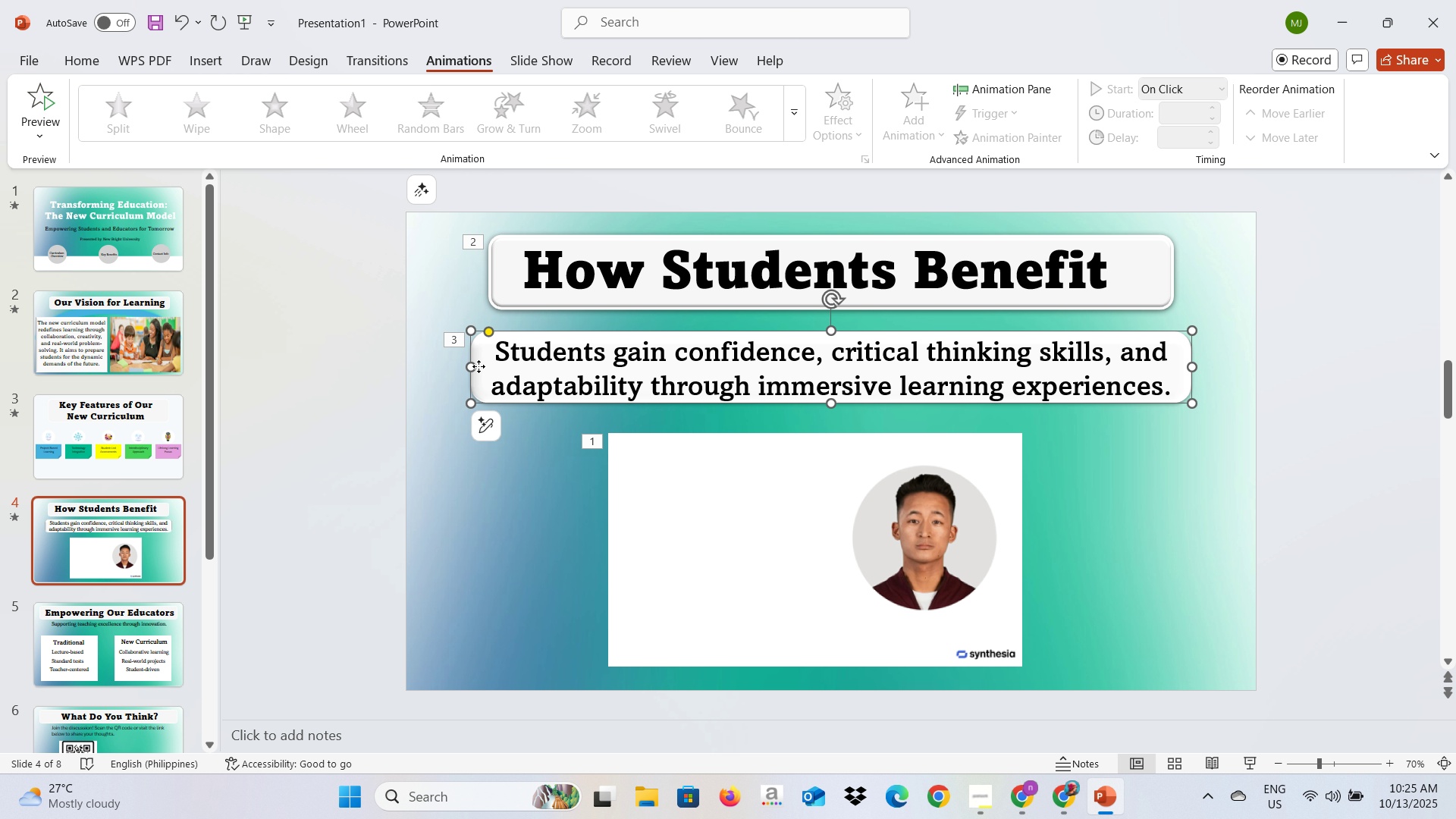 
left_click([479, 366])
 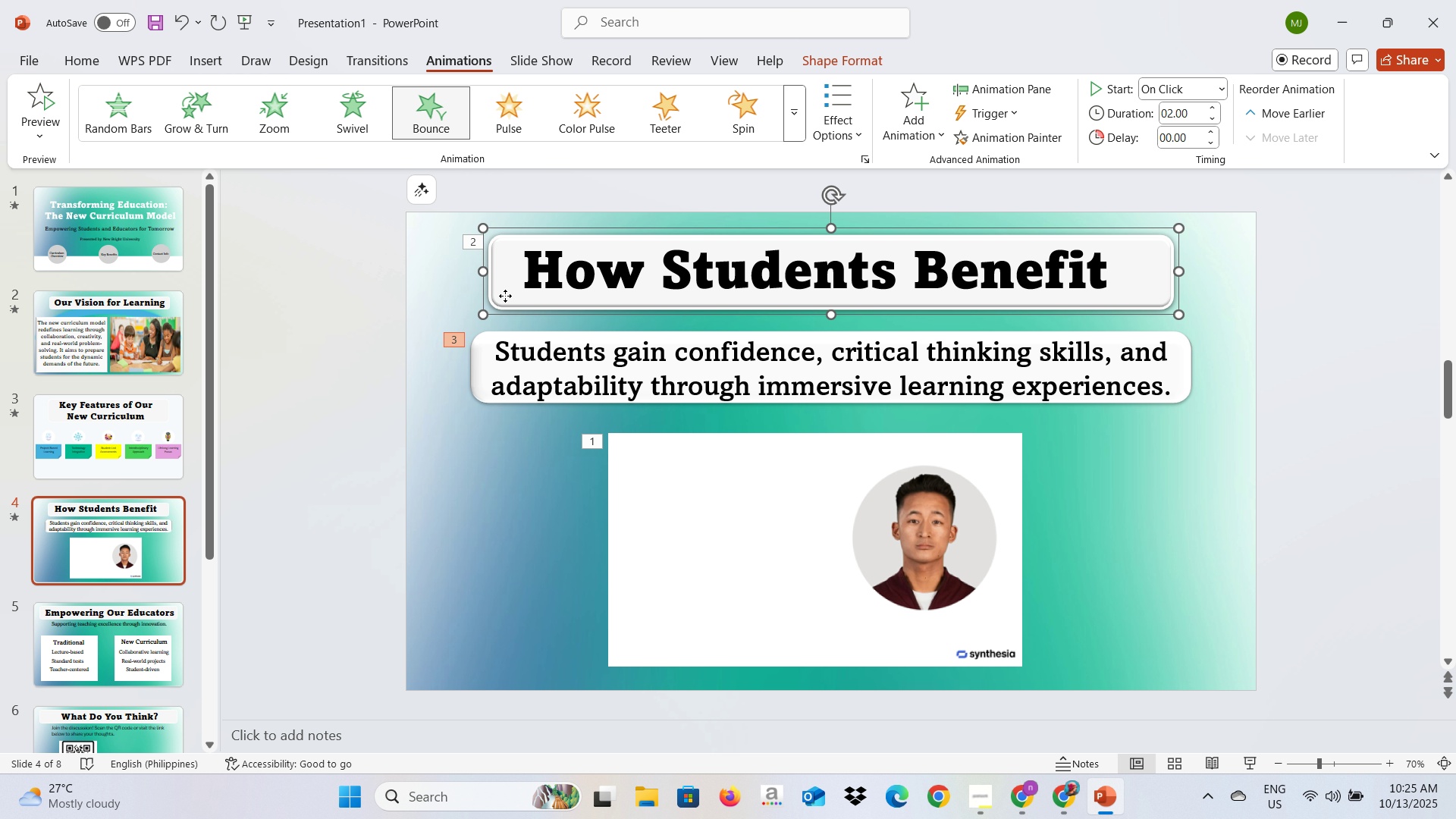 
left_click([268, 107])
 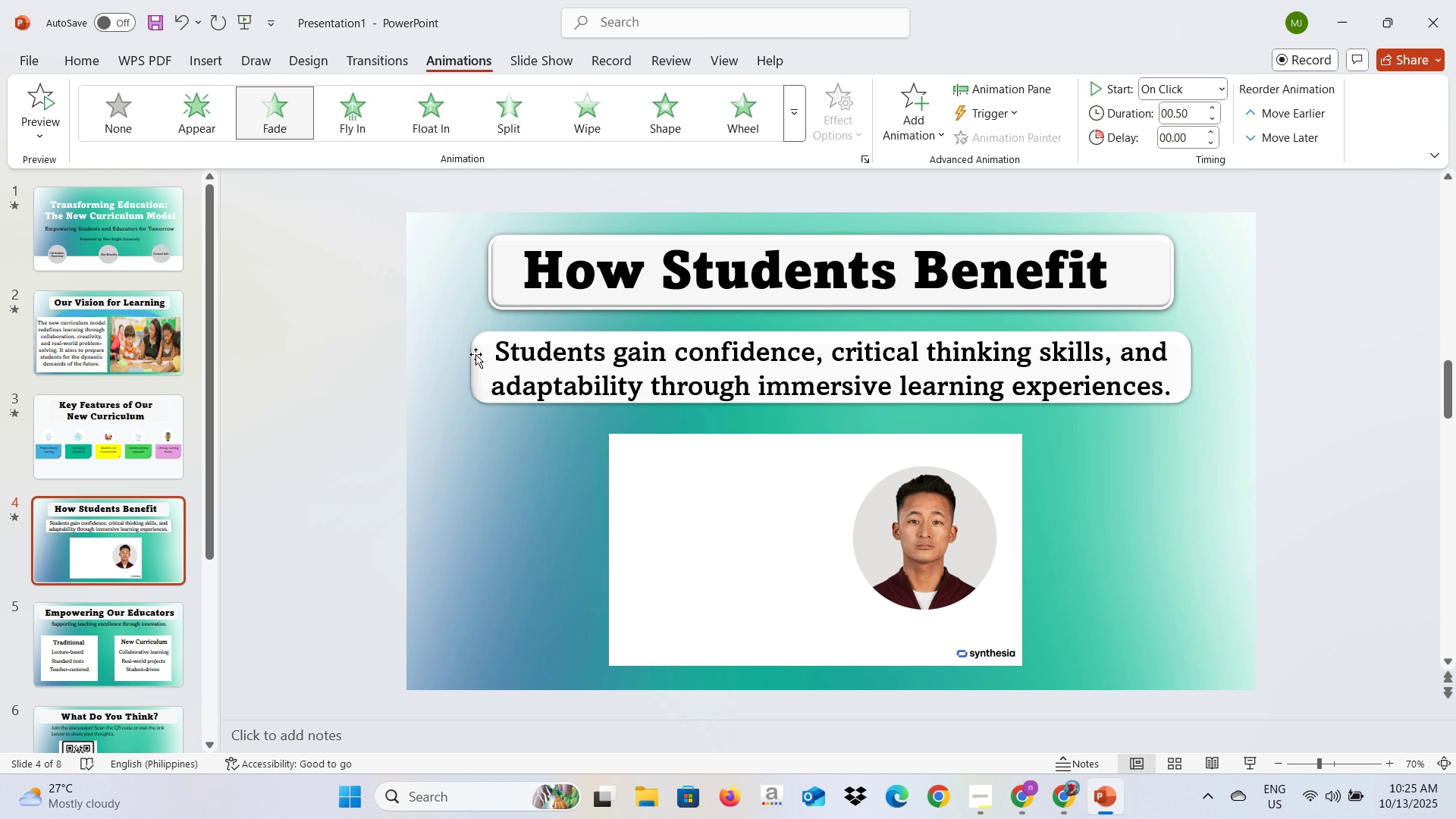 
left_click([475, 355])
 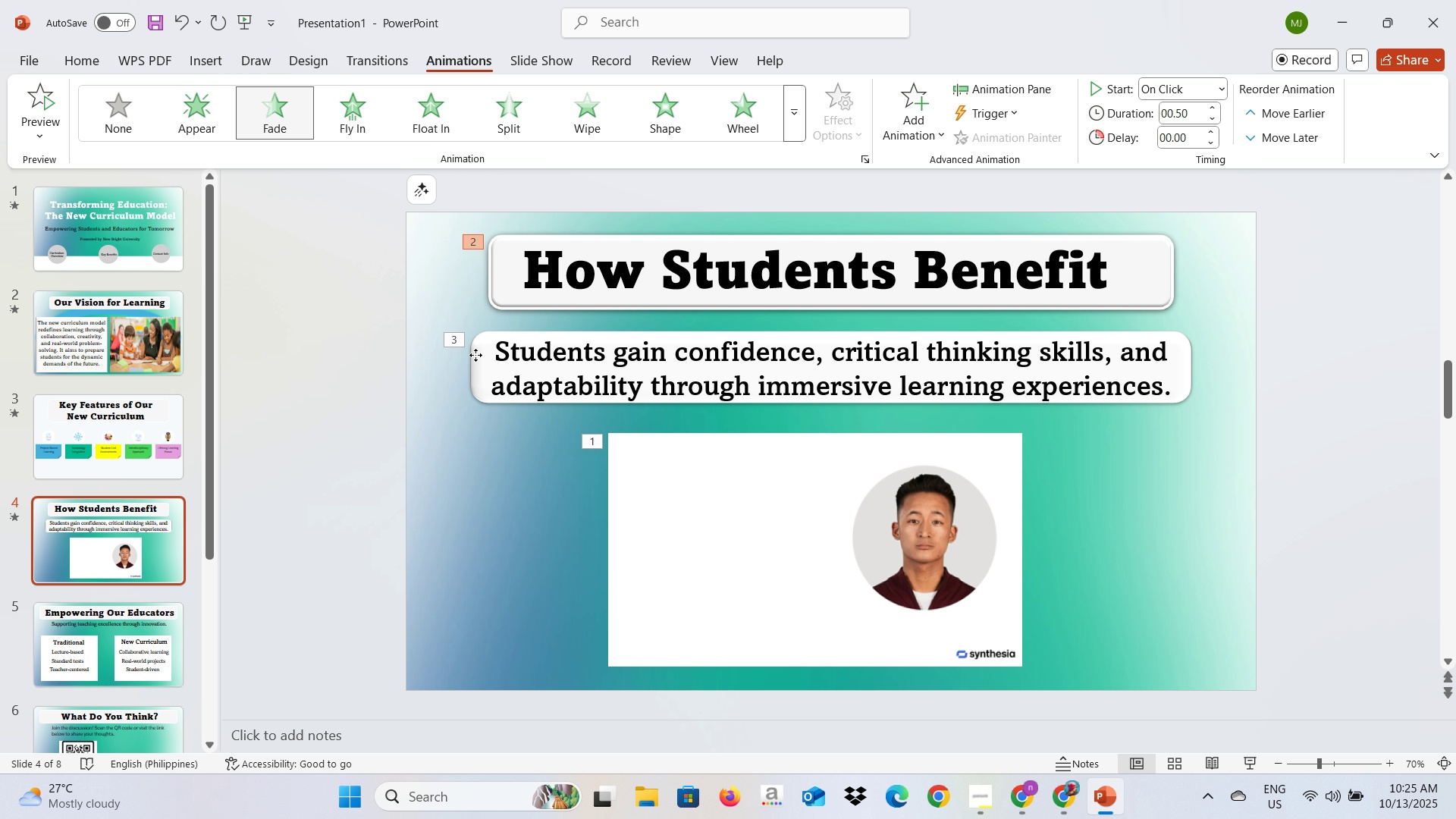 
left_click([475, 355])
 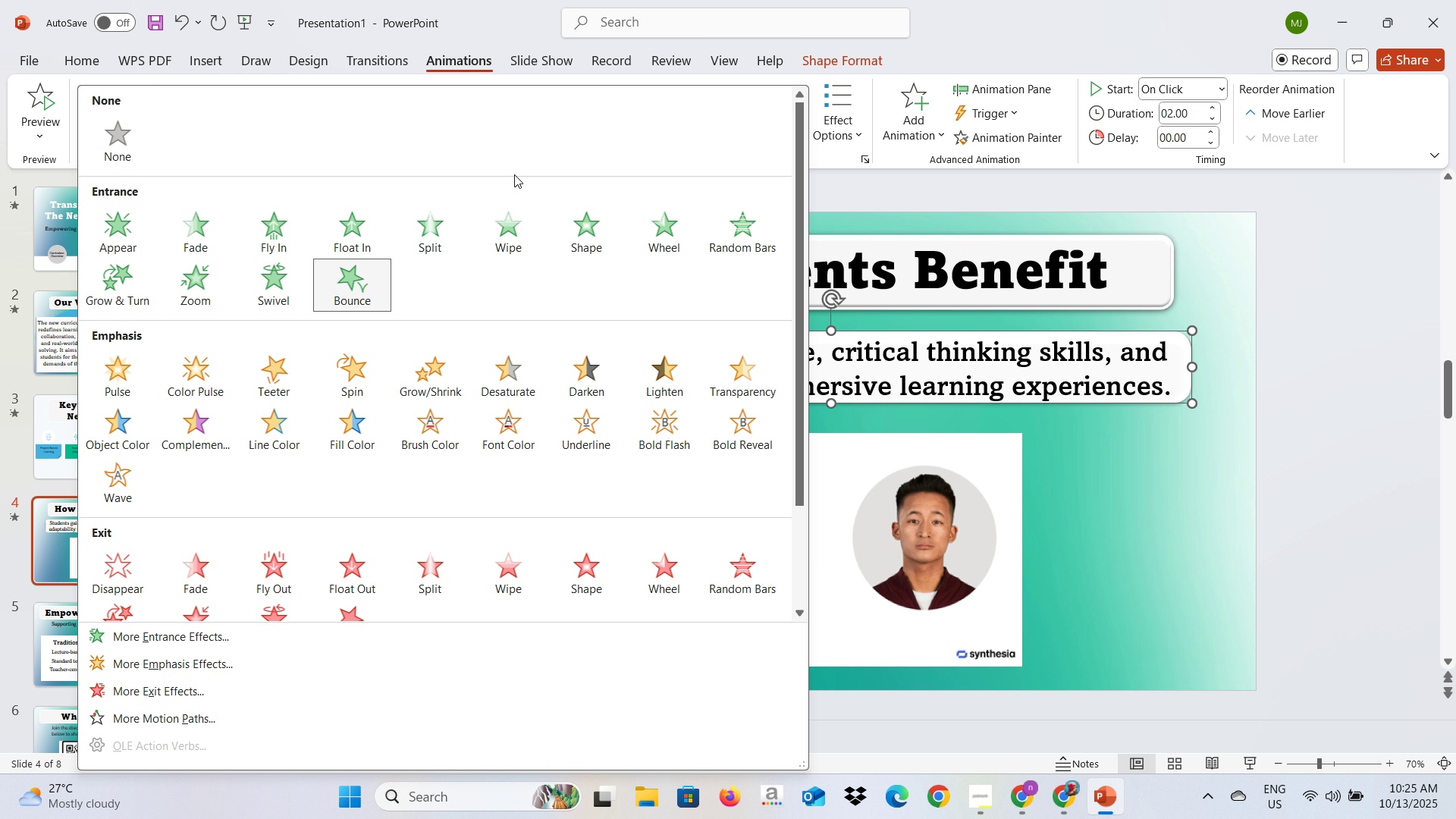 
wait(5.12)
 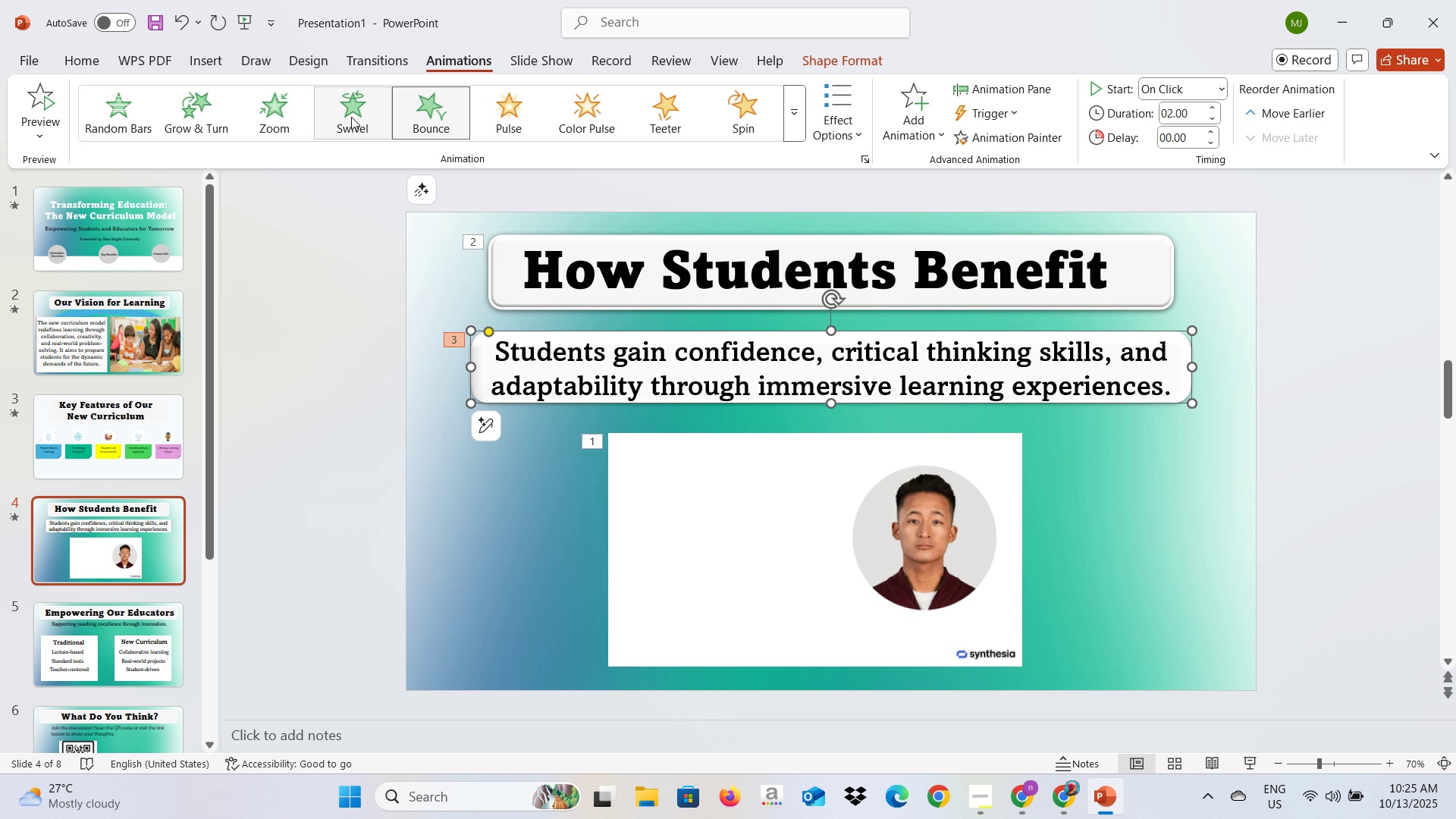 
left_click([216, 242])
 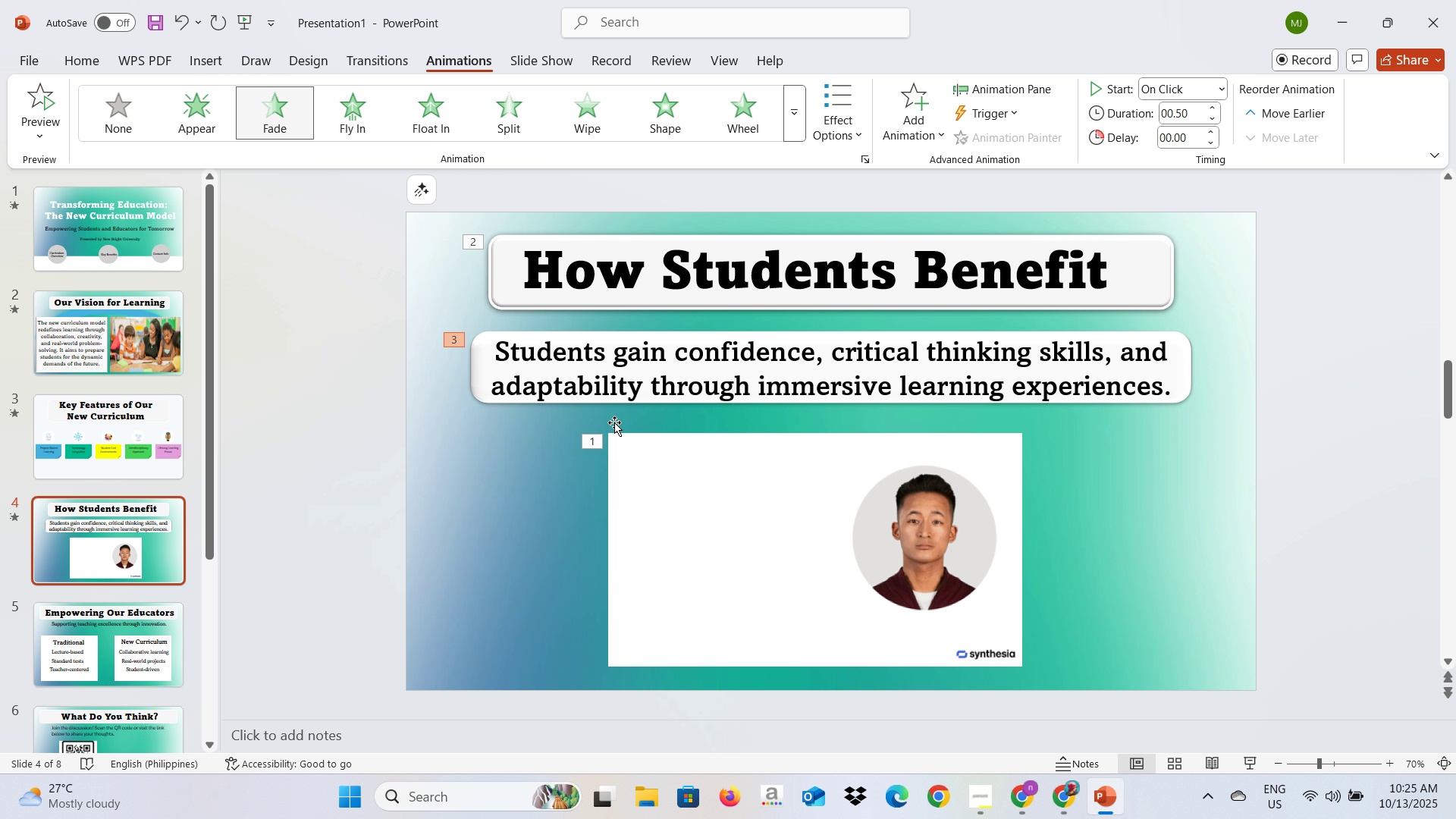 
left_click([613, 447])
 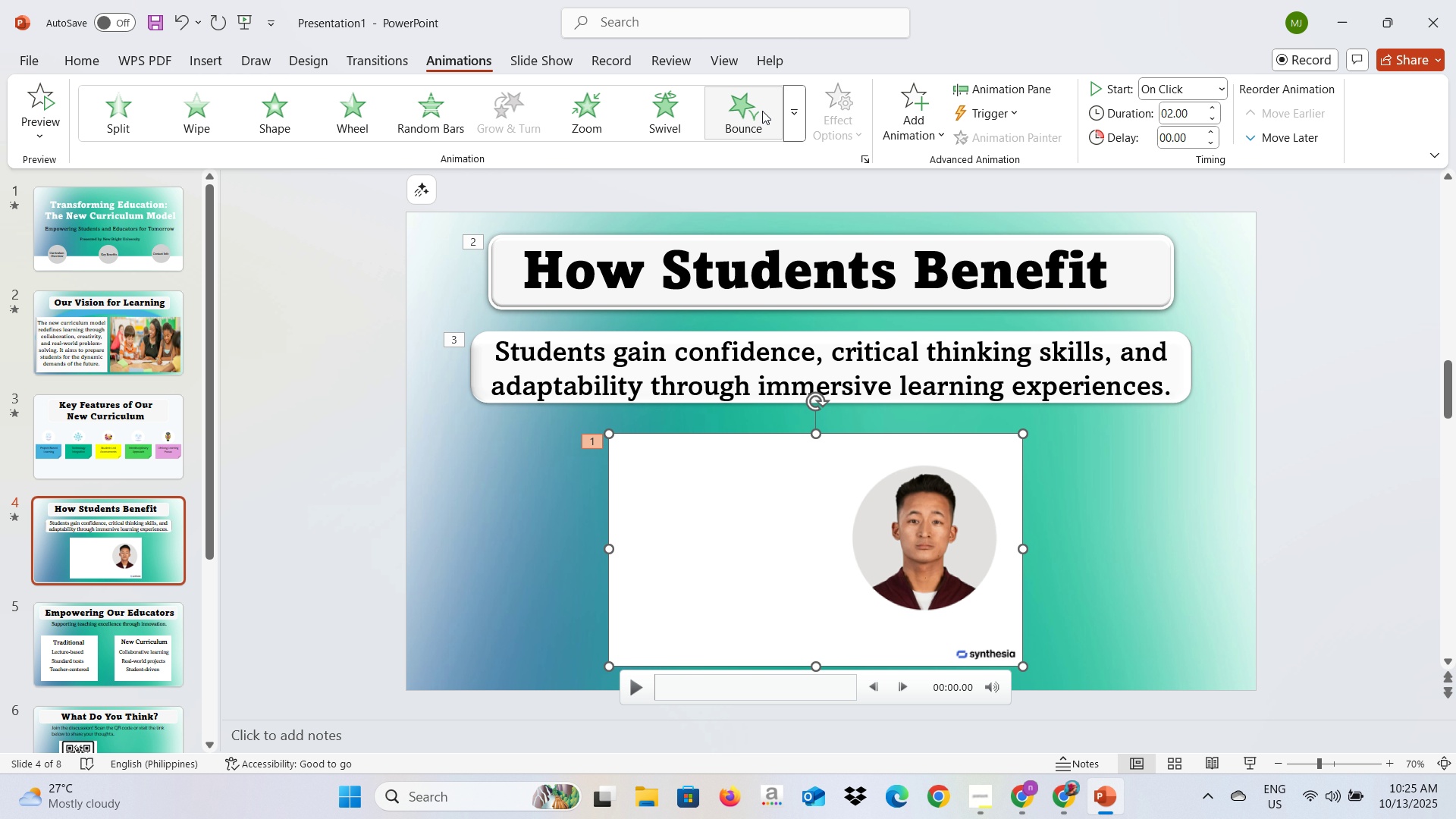 
wait(5.9)
 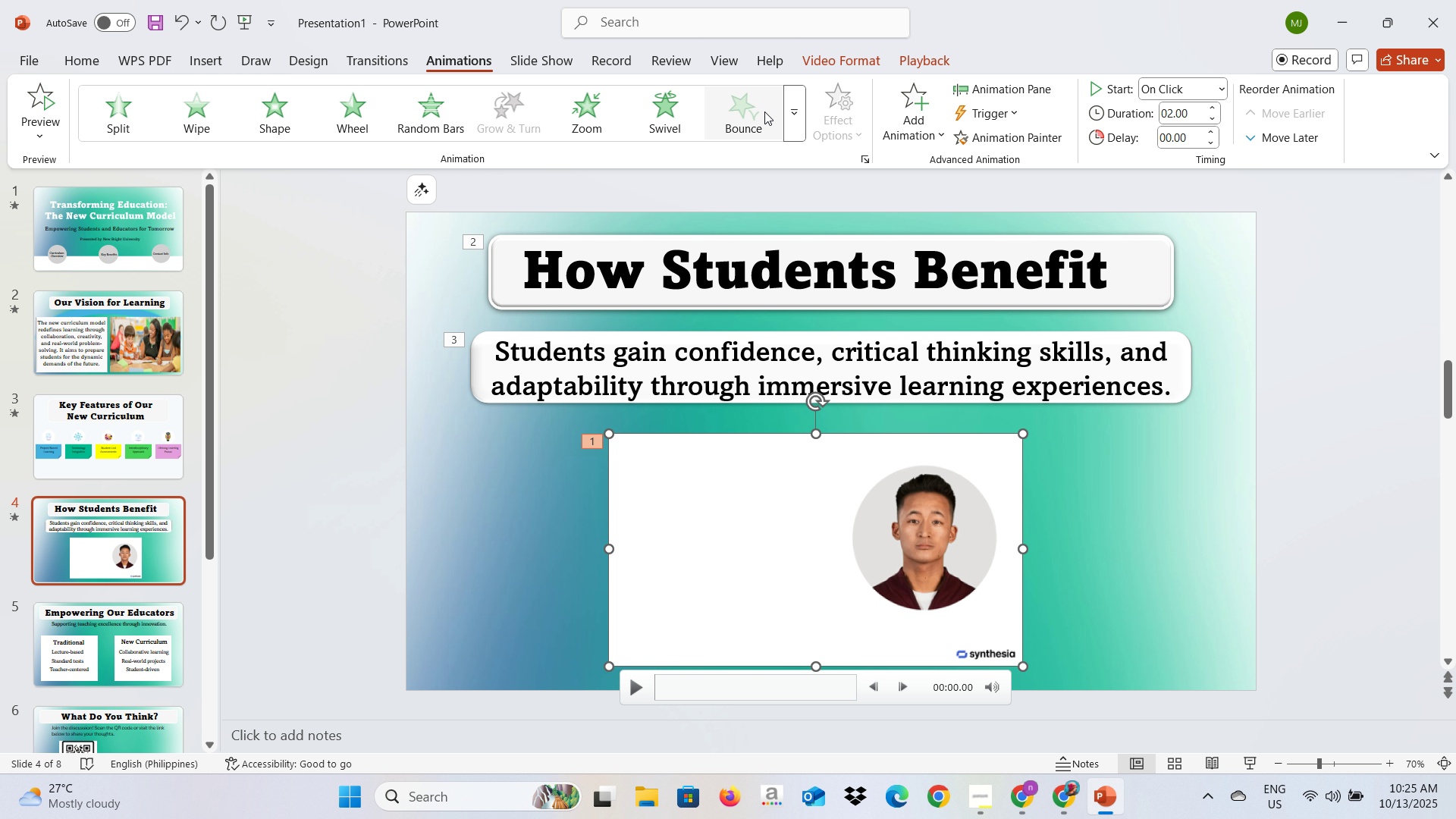 
left_click([781, 119])
 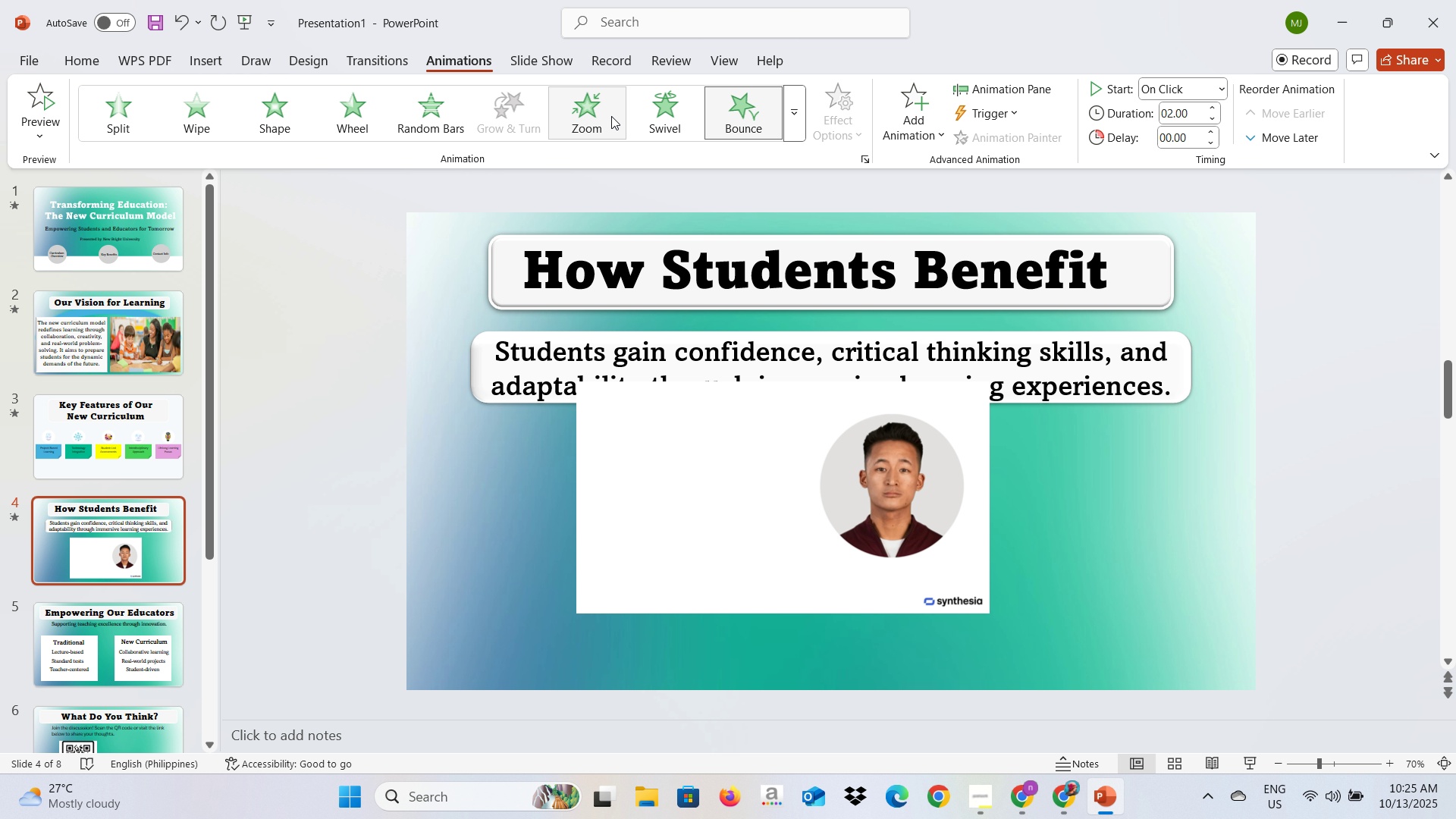 
left_click([611, 116])
 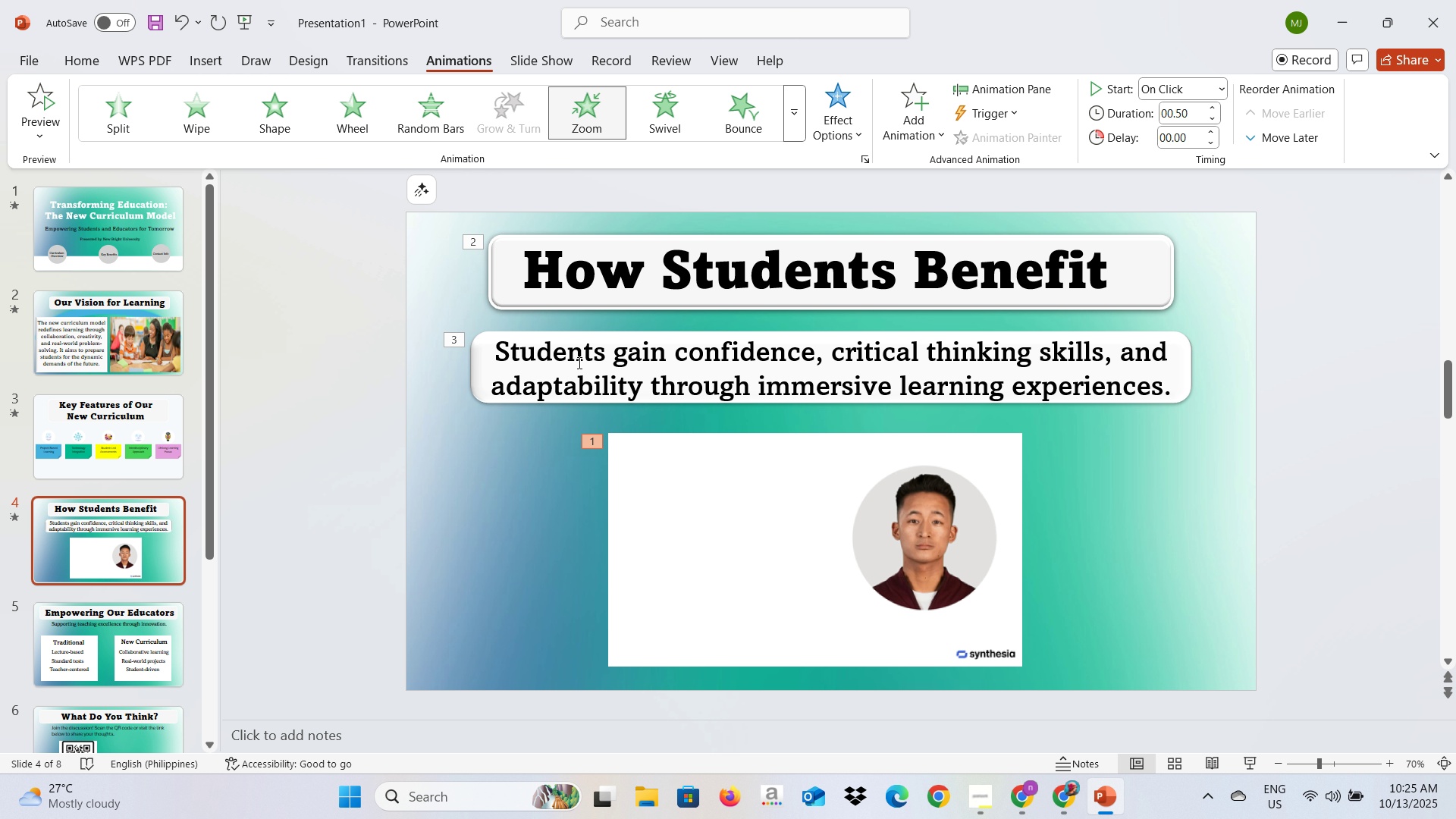 
left_click([388, 425])
 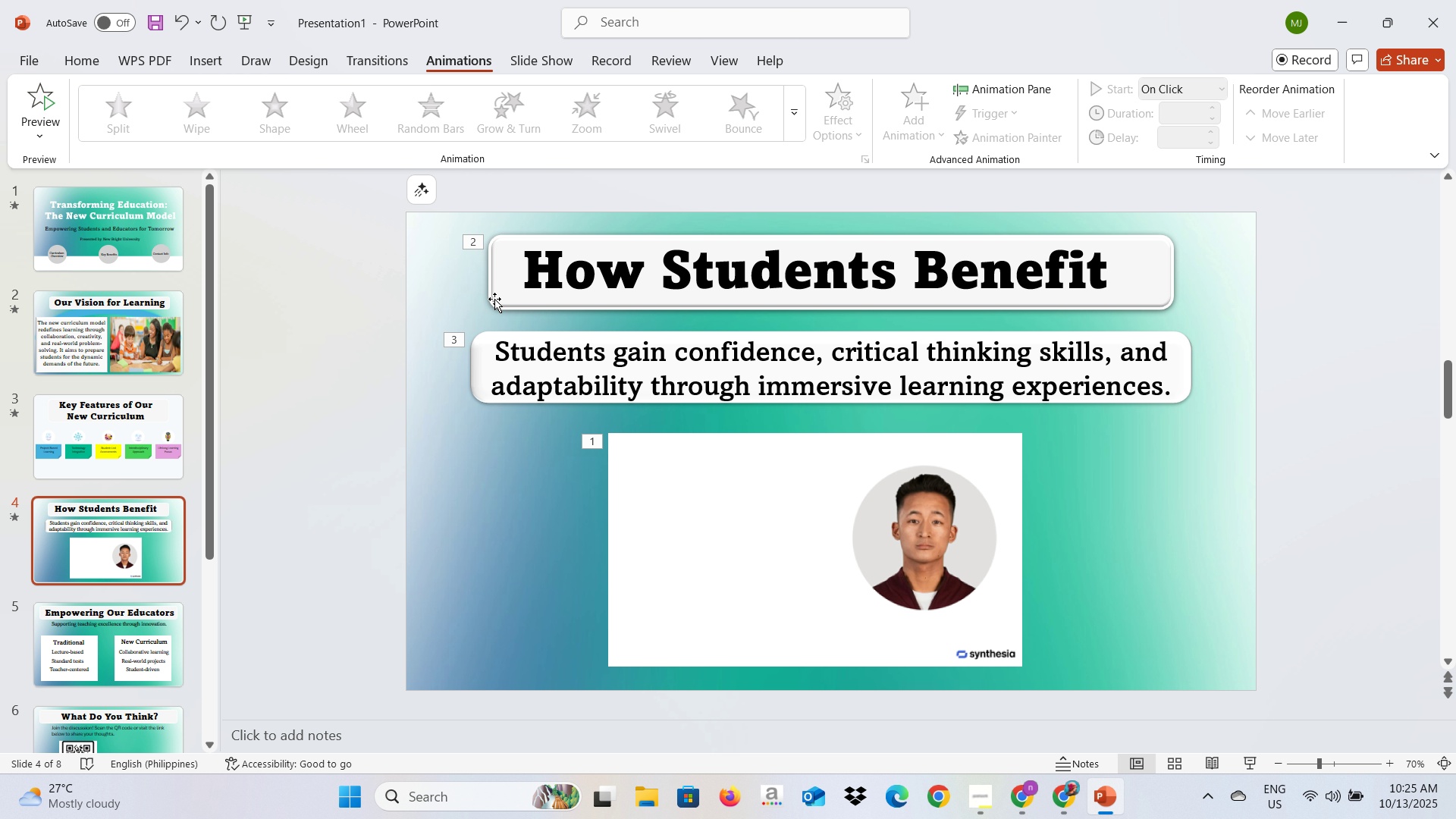 
left_click([496, 293])
 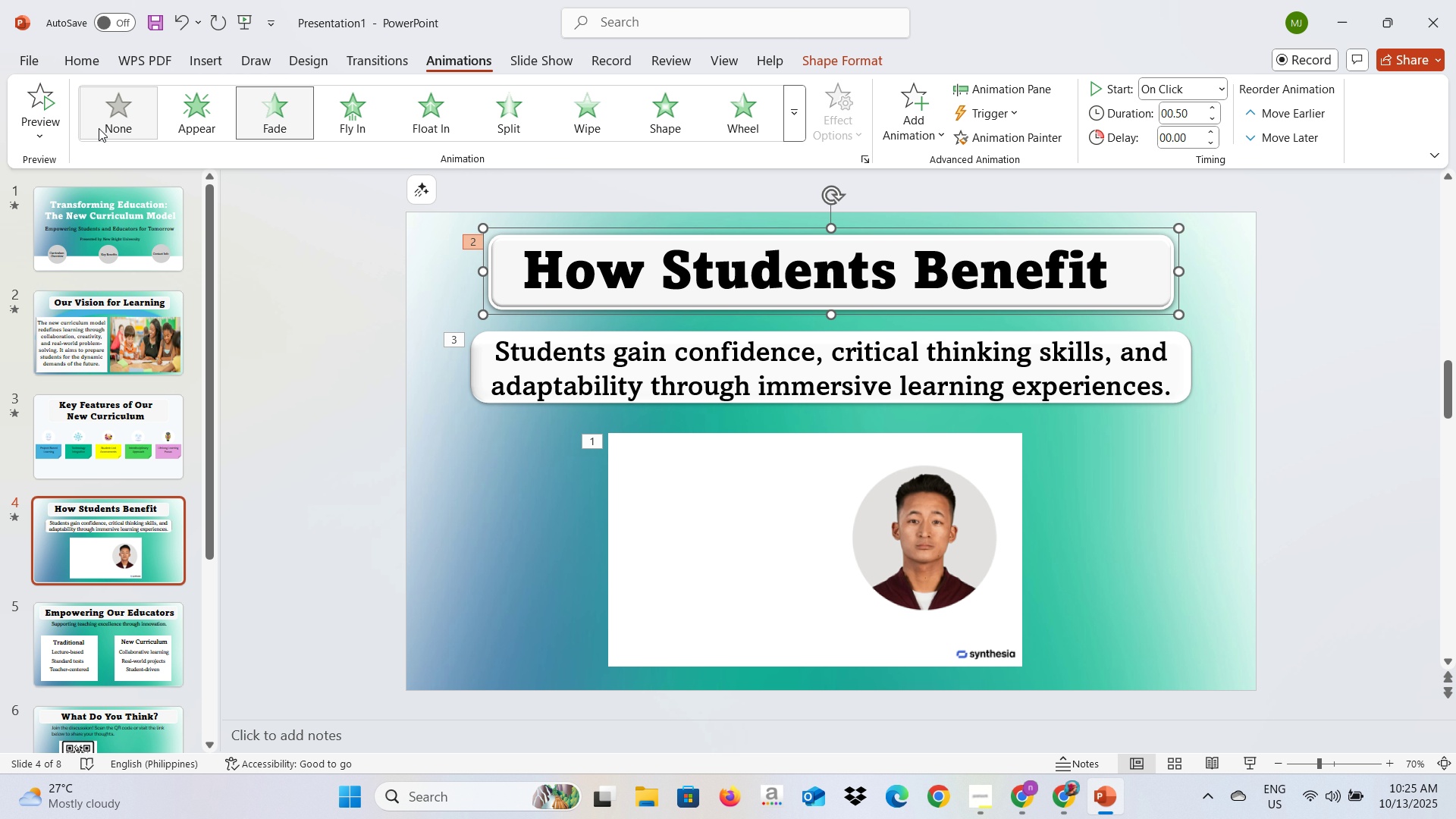 
left_click([99, 128])
 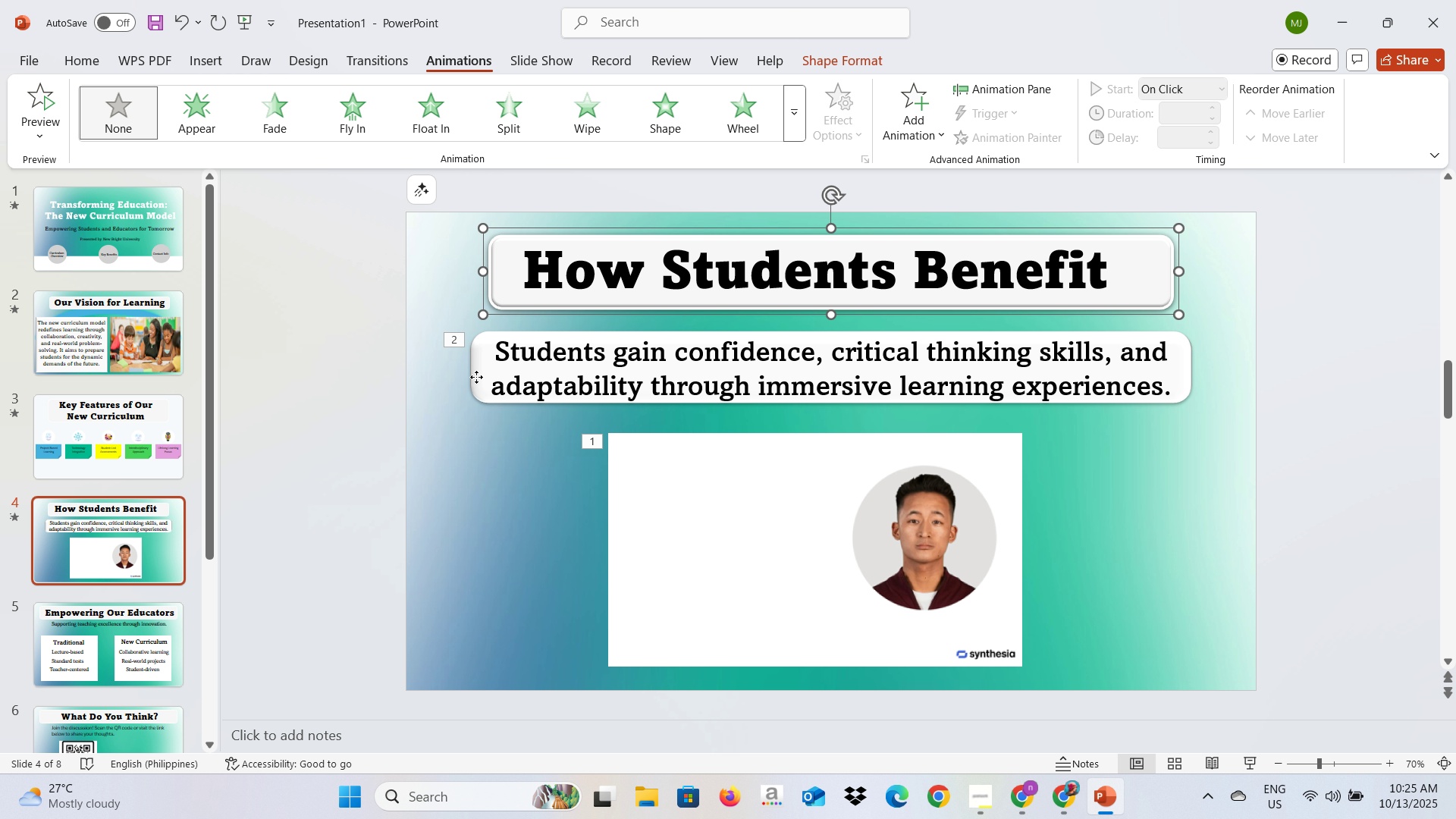 
left_click([476, 377])
 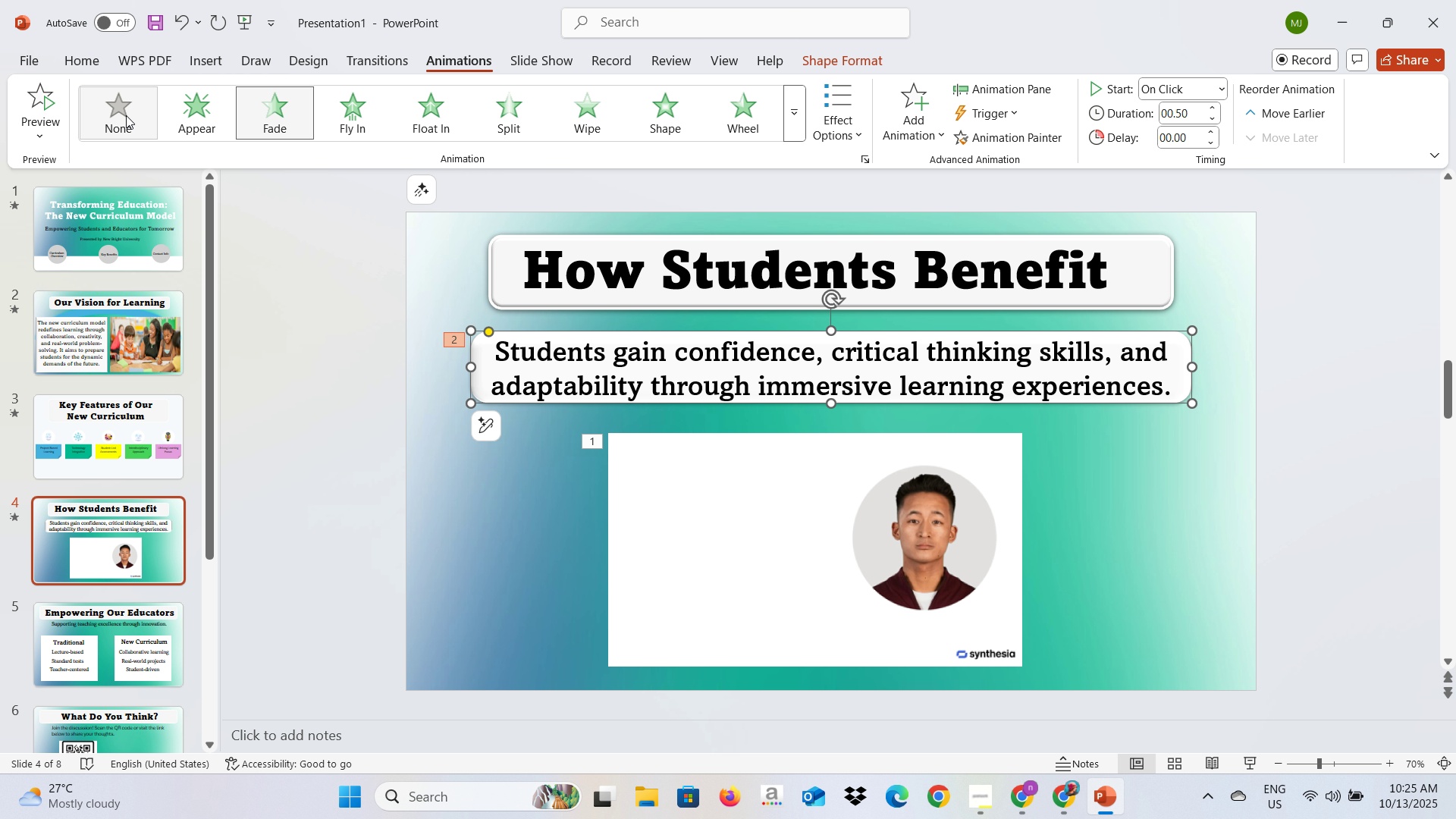 
left_click([126, 115])
 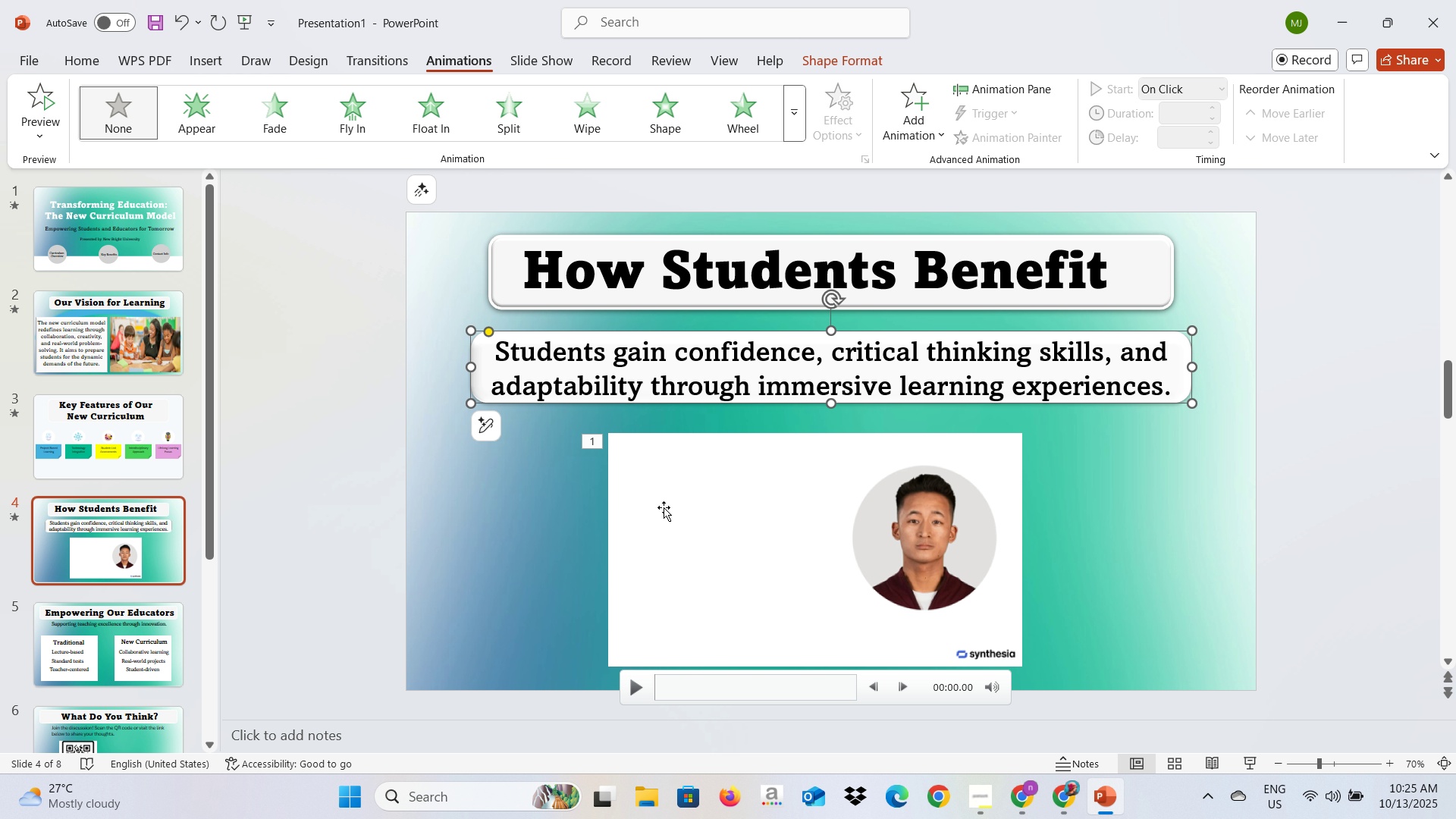 
left_click([664, 507])
 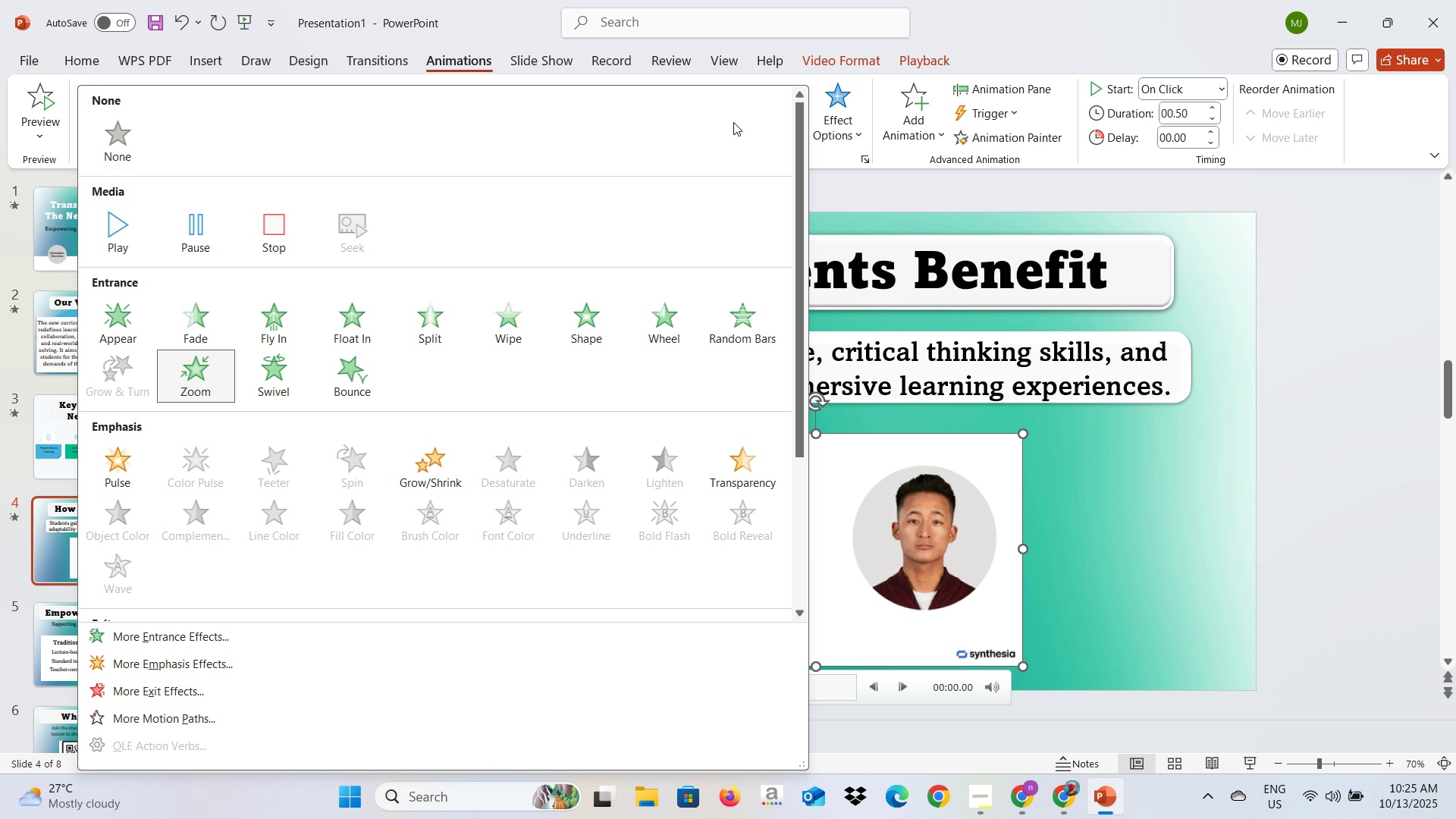 
left_click([122, 149])
 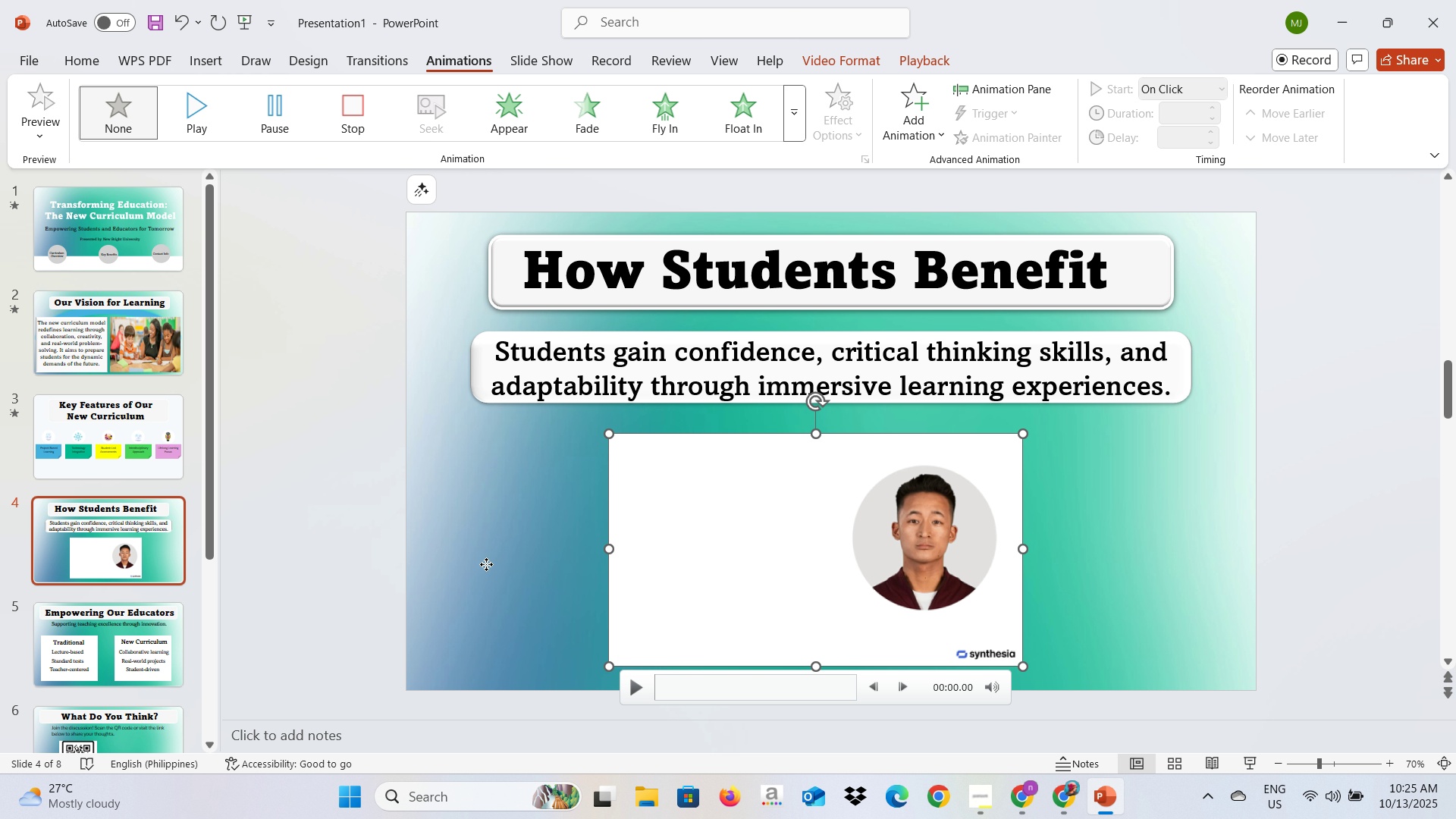 
left_click([486, 564])
 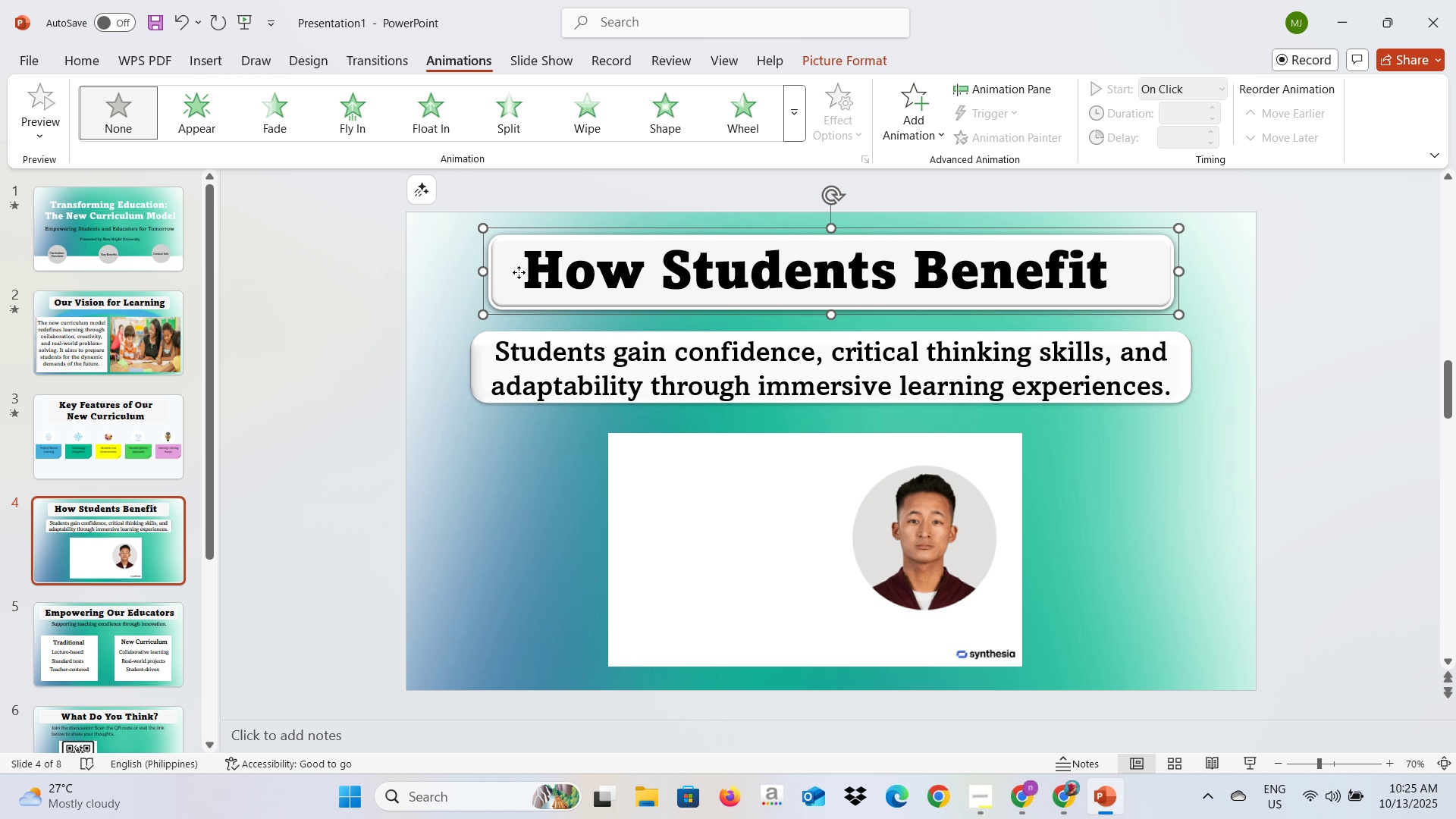 
left_click([519, 272])
 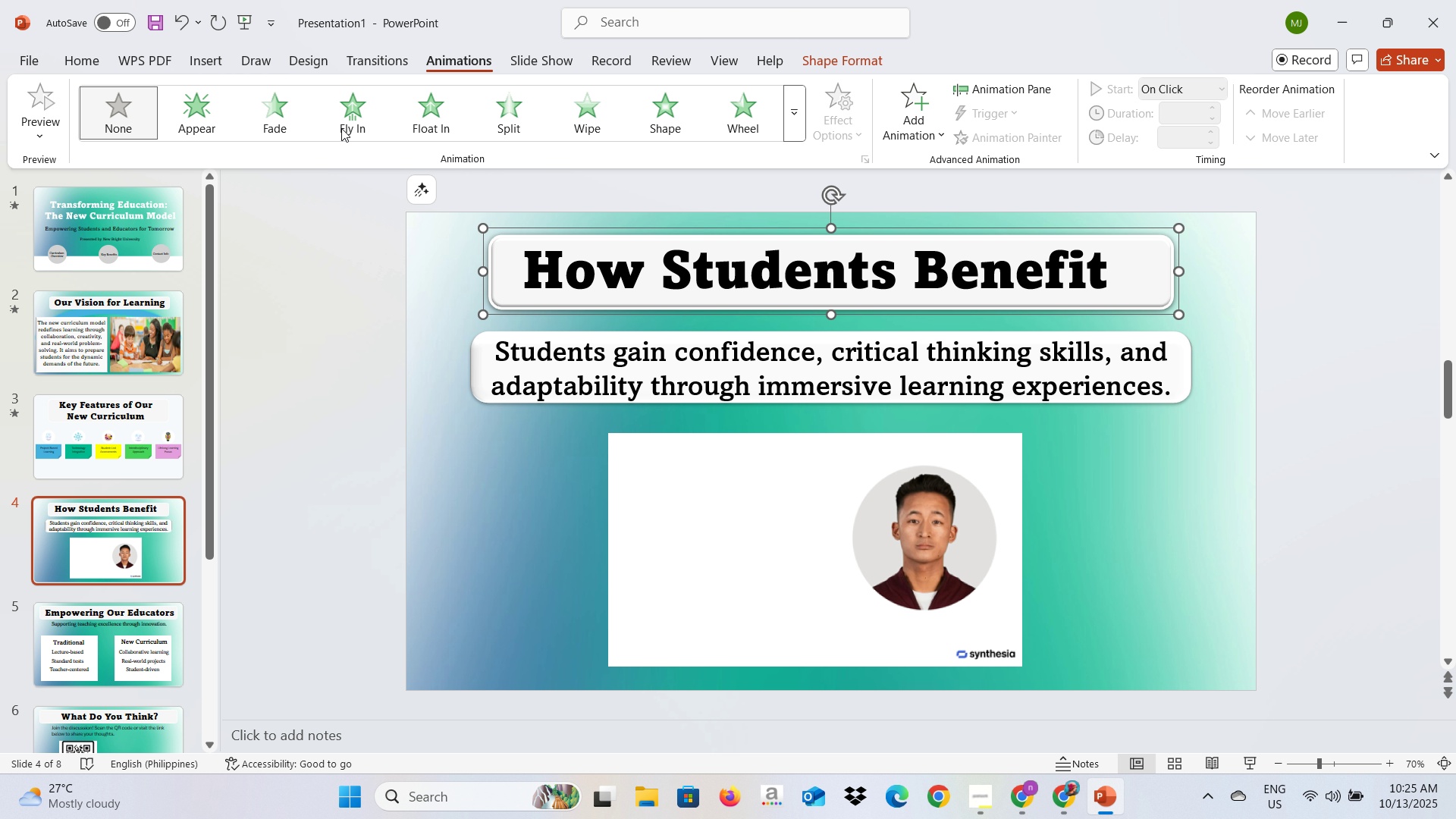 
left_click([298, 123])
 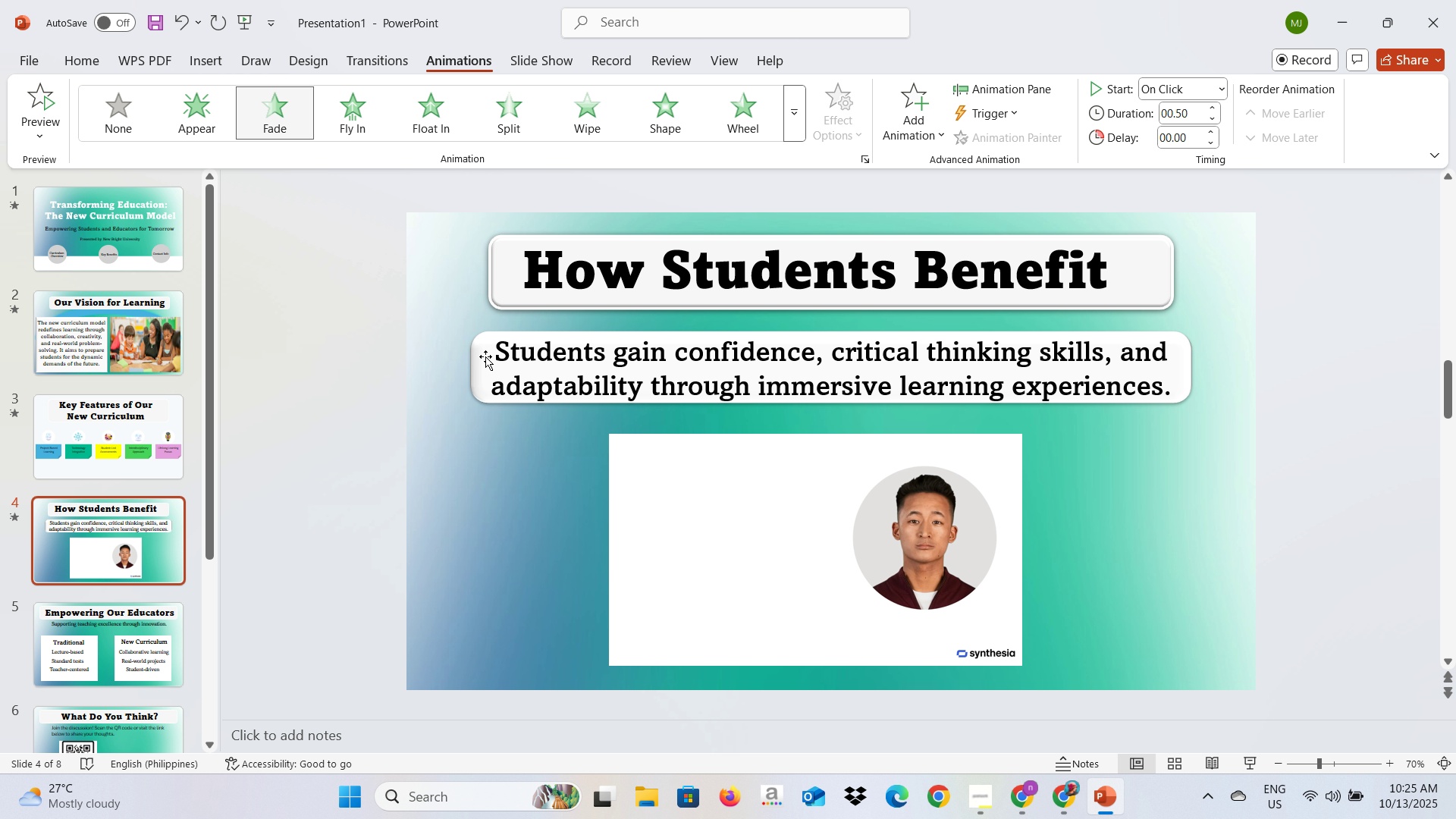 
left_click([485, 356])
 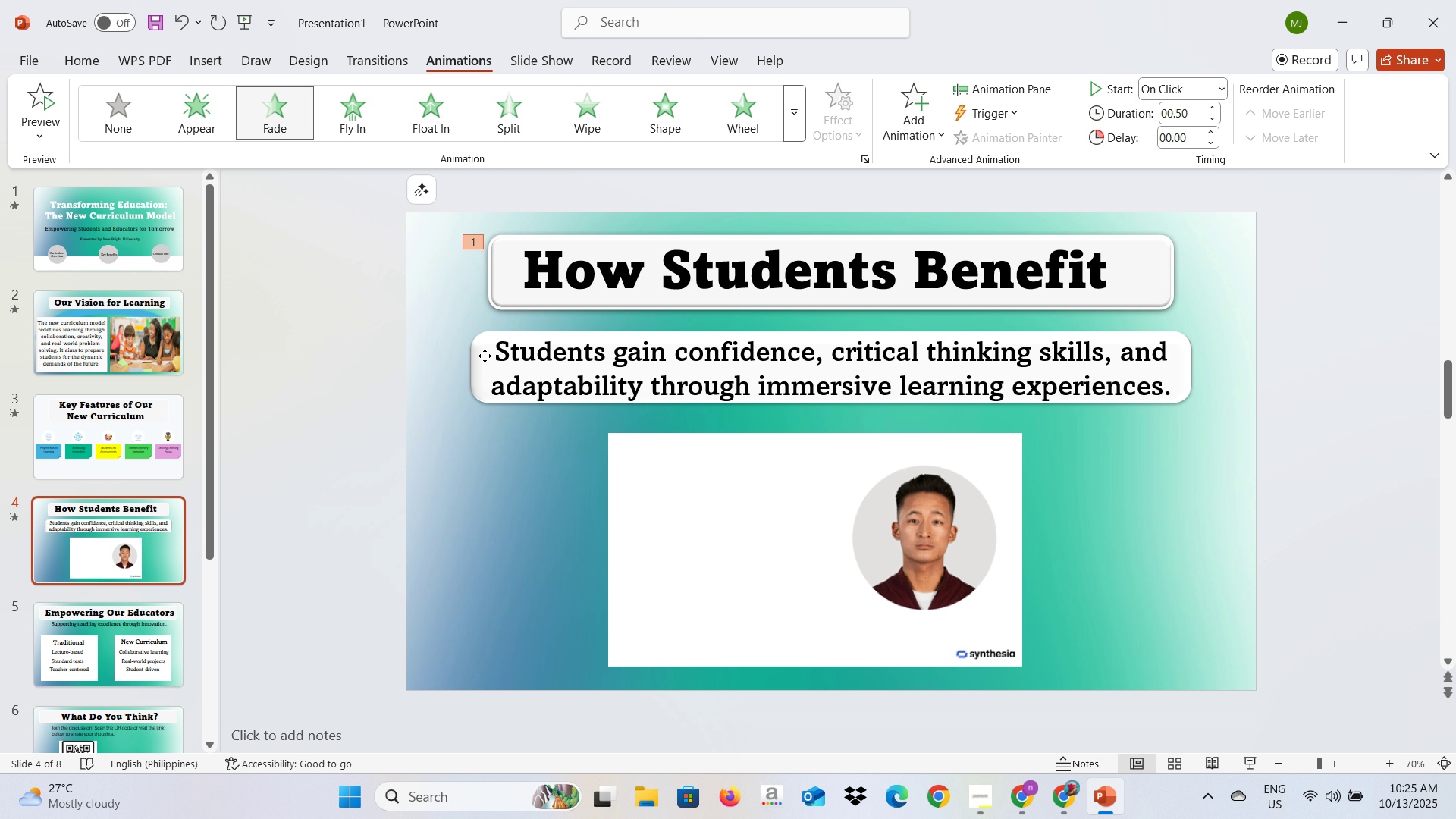 
left_click([485, 356])
 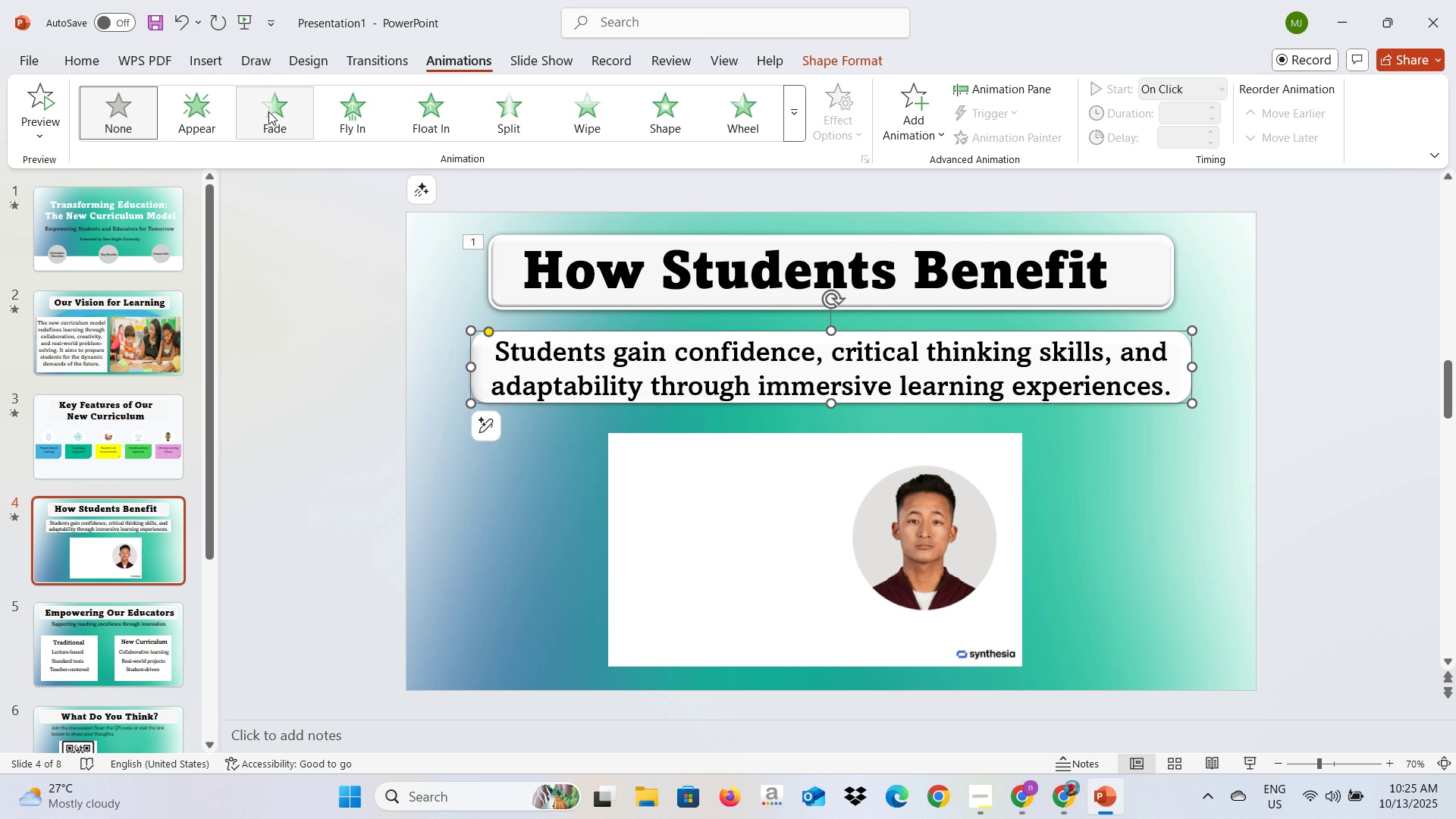 
left_click([271, 111])
 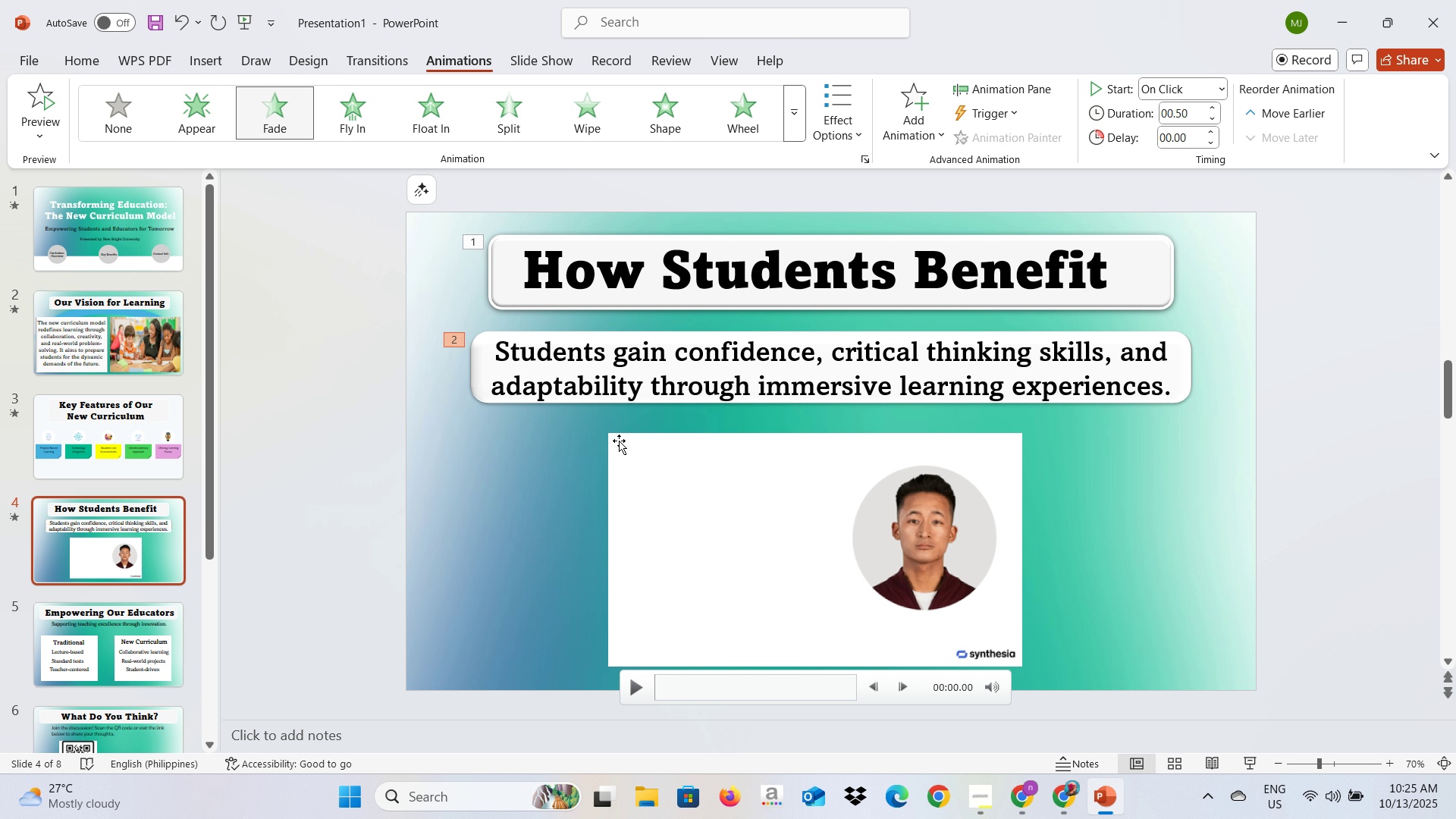 
left_click([619, 441])
 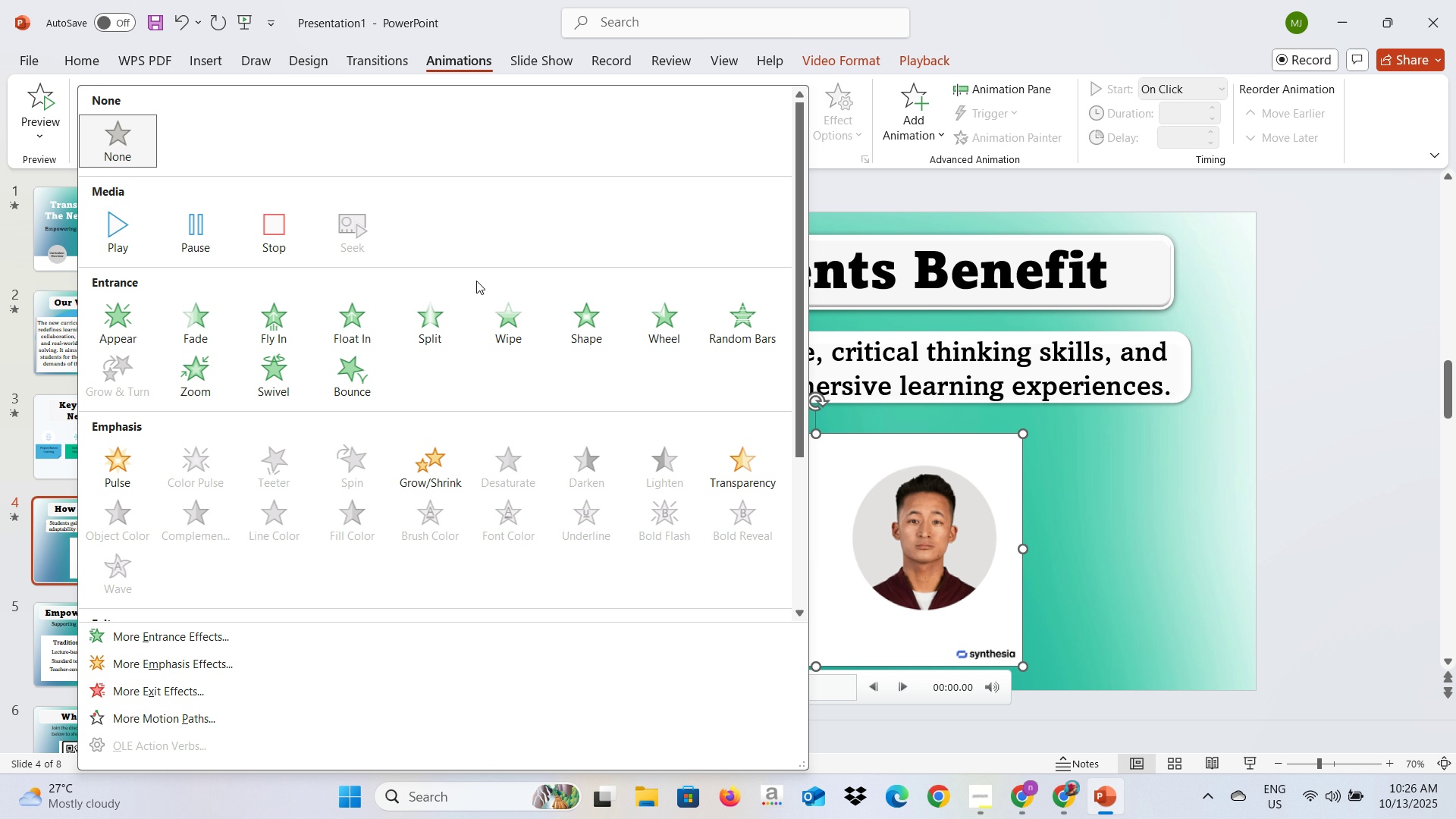 
left_click([364, 365])
 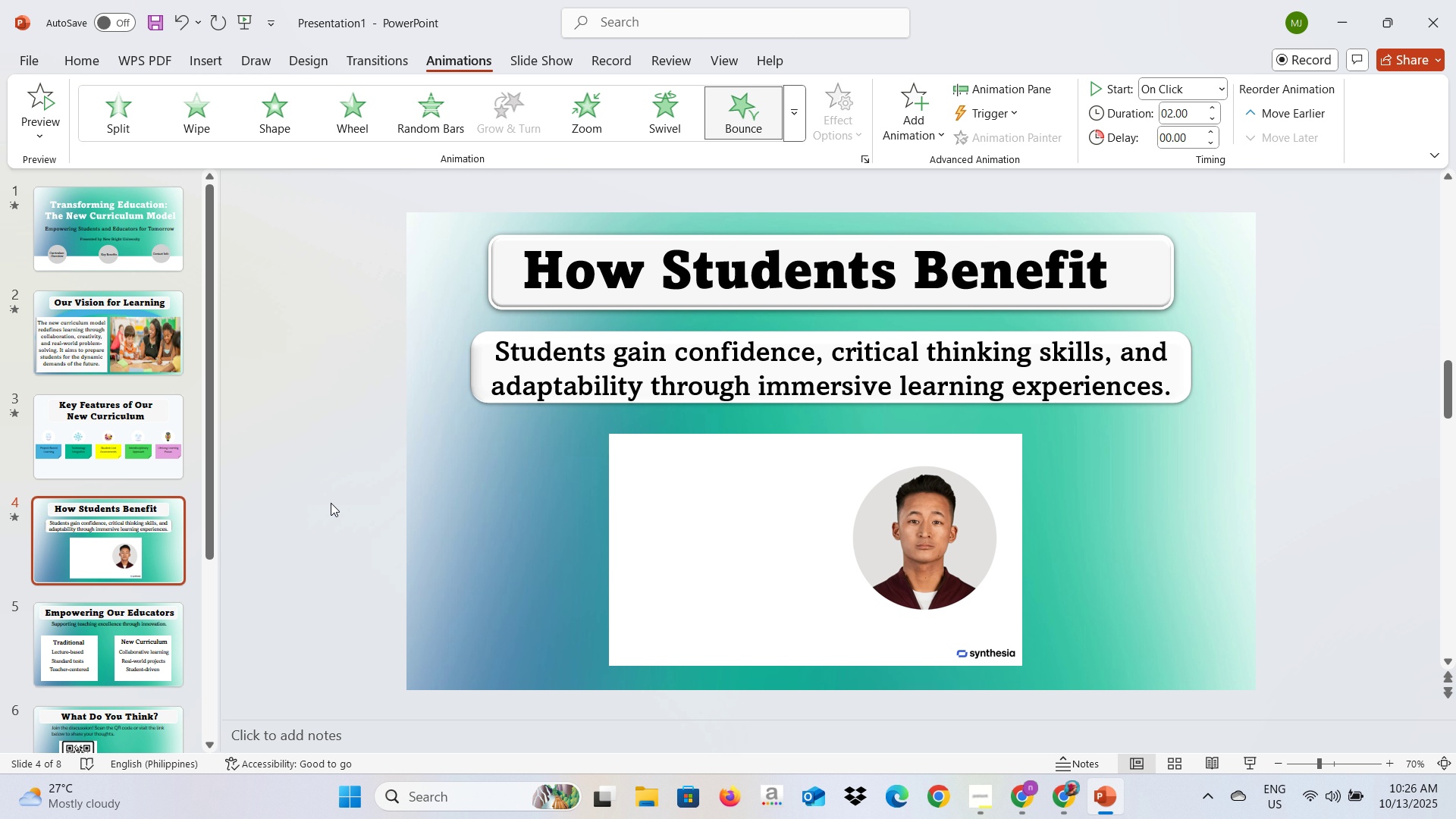 
left_click([136, 645])
 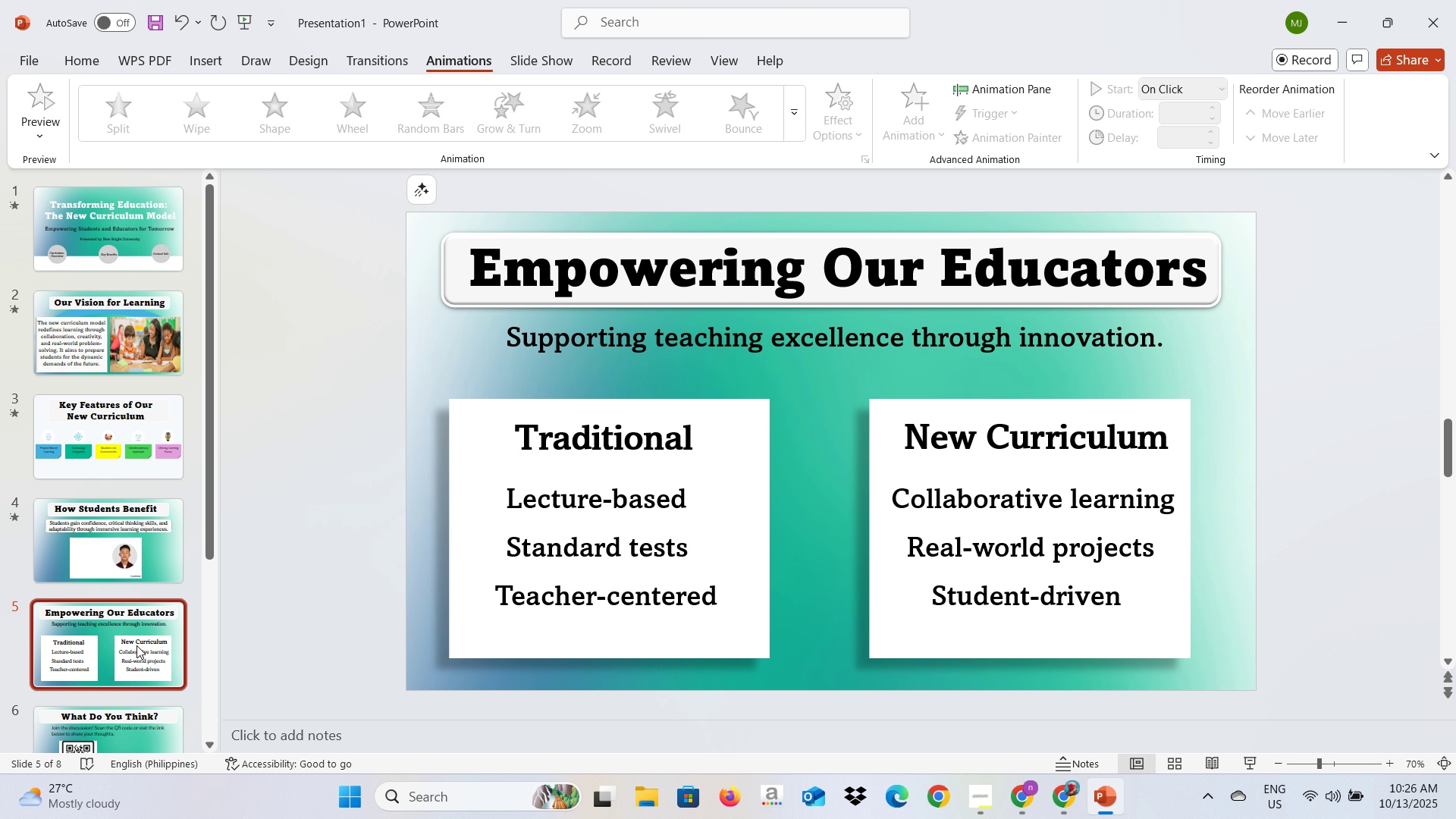 
key(Alt+AltLeft)
 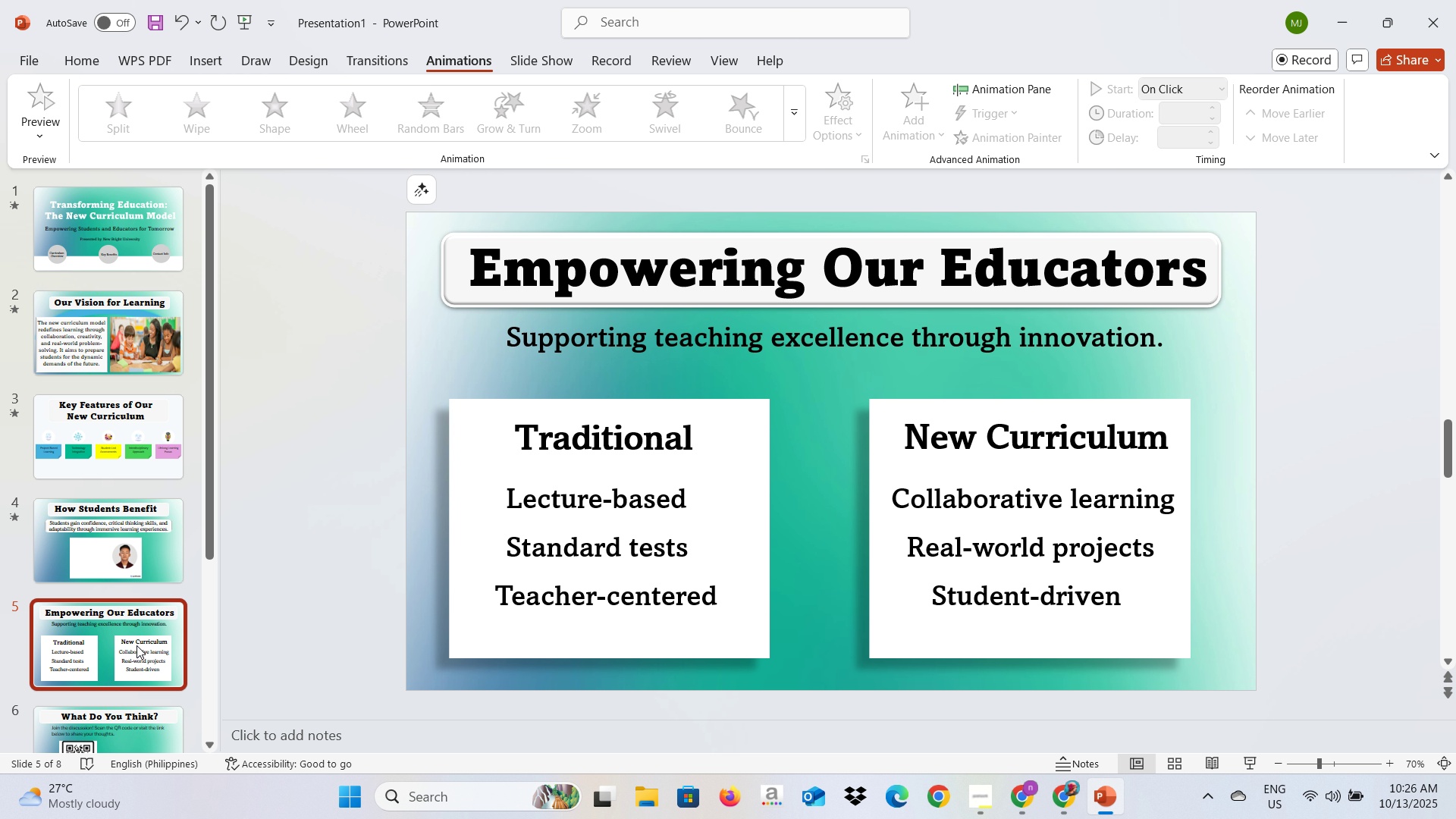 
key(Alt+Tab)
 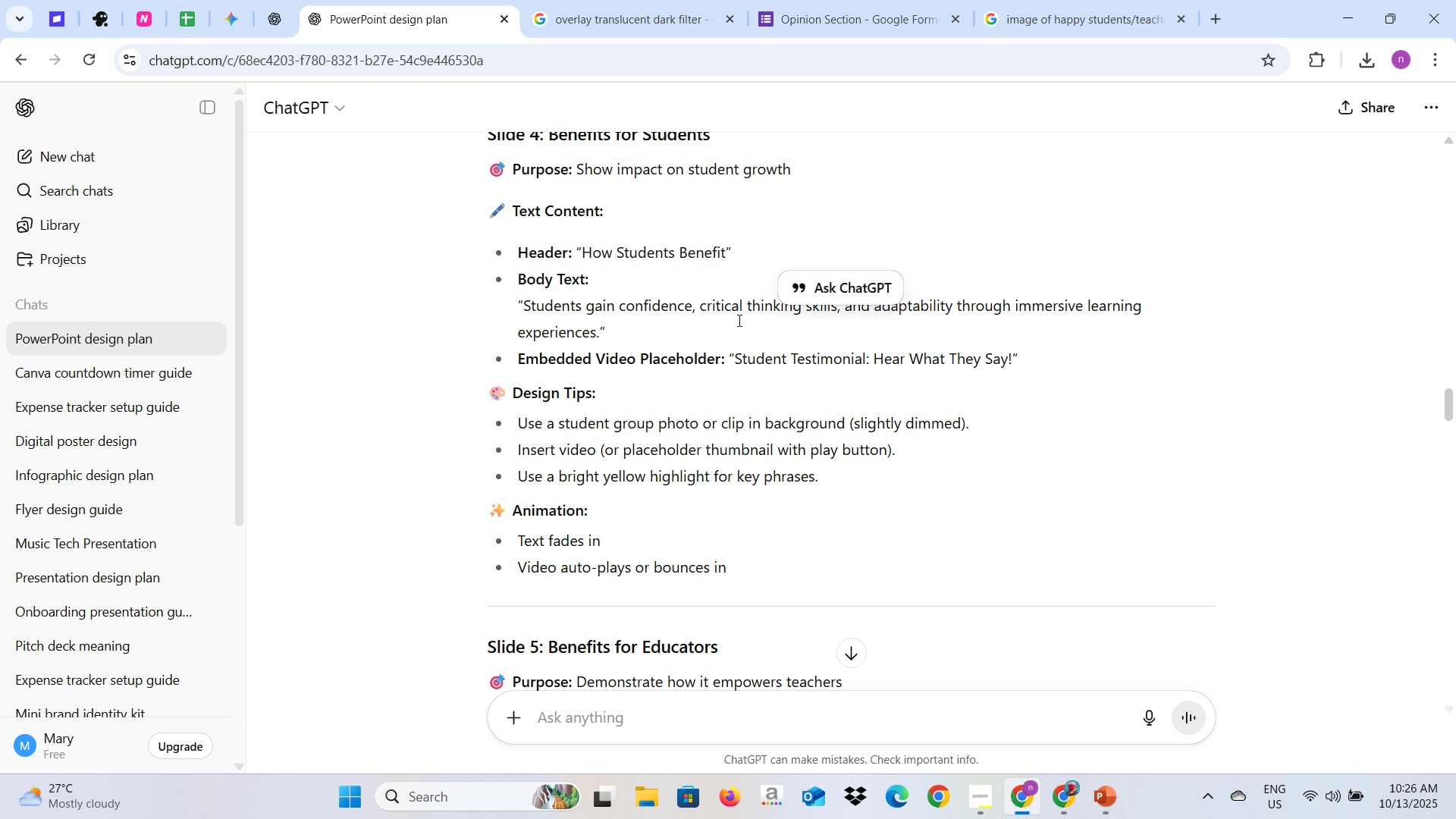 
scroll: coordinate [730, 400], scroll_direction: down, amount: 5.0
 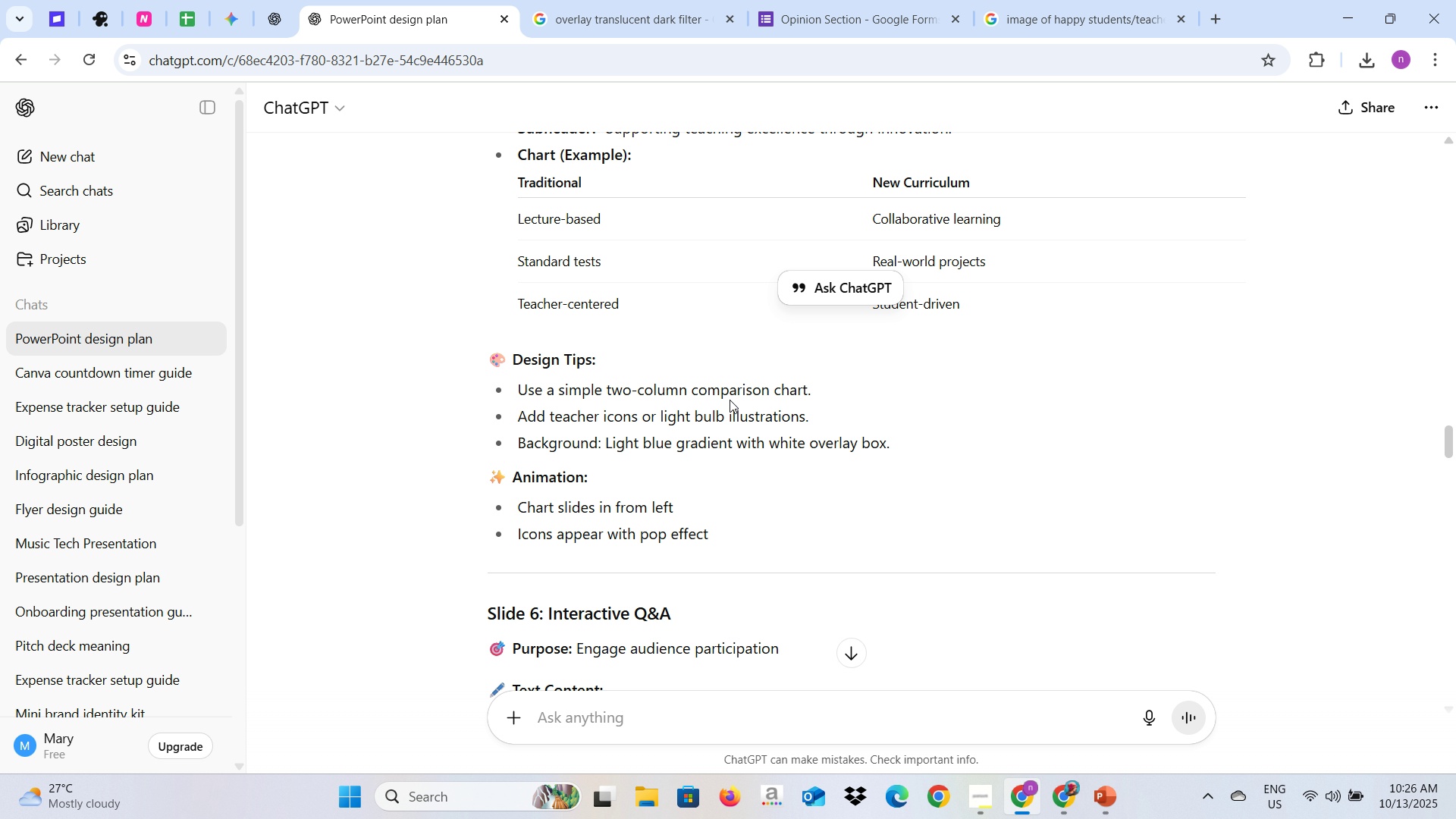 
wait(10.92)
 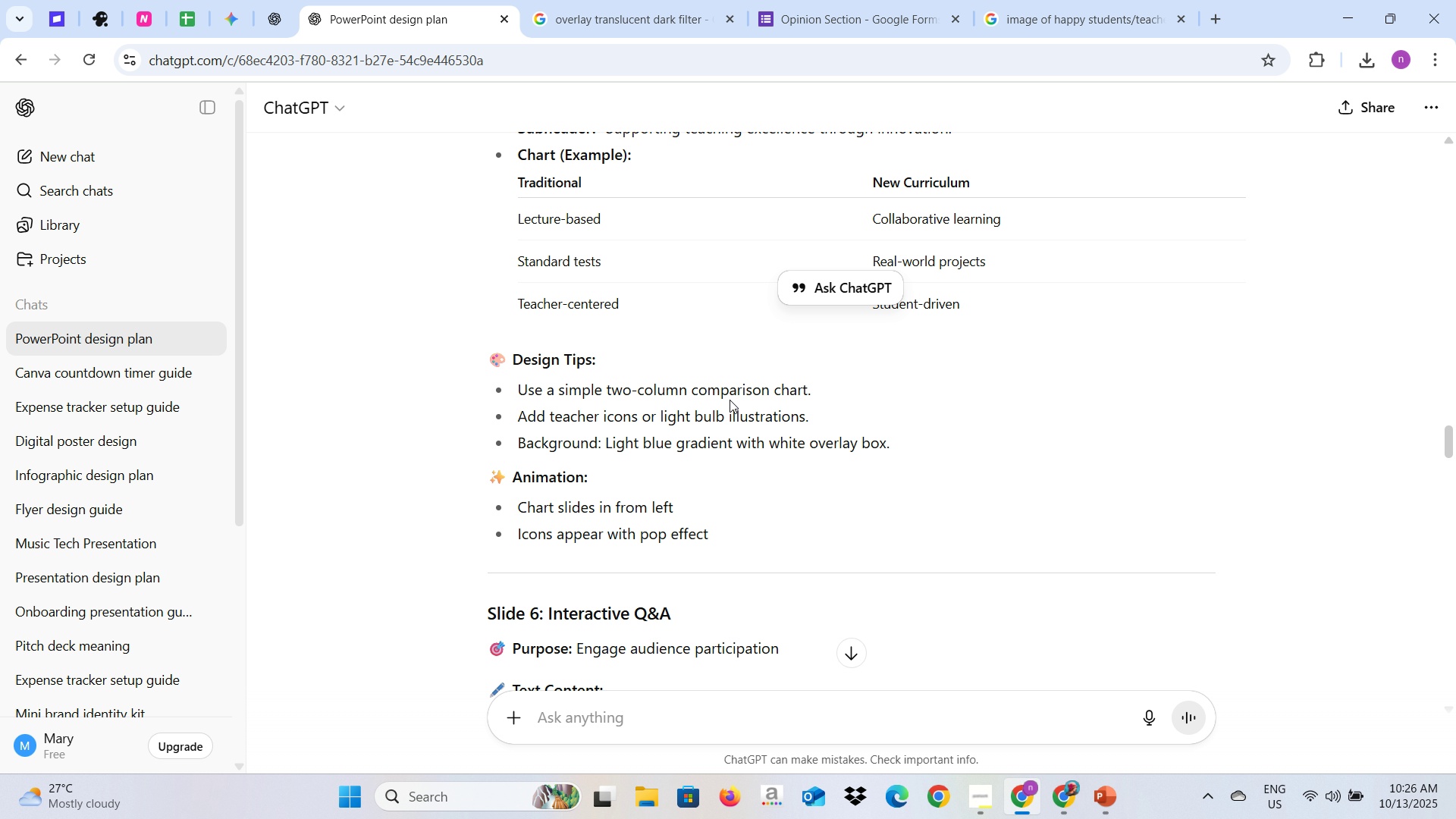 
key(Alt+AltLeft)
 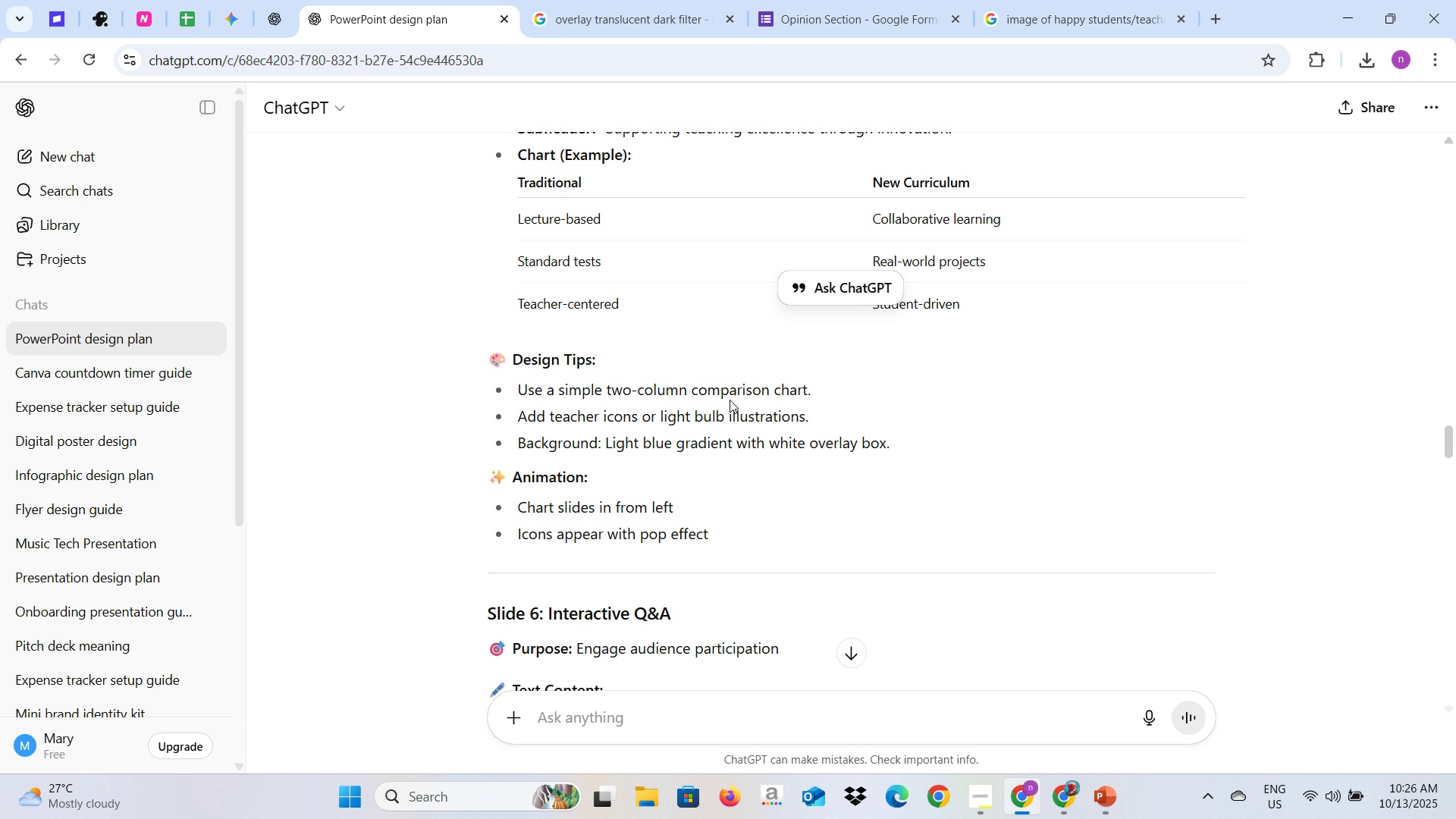 
key(Alt+Tab)
 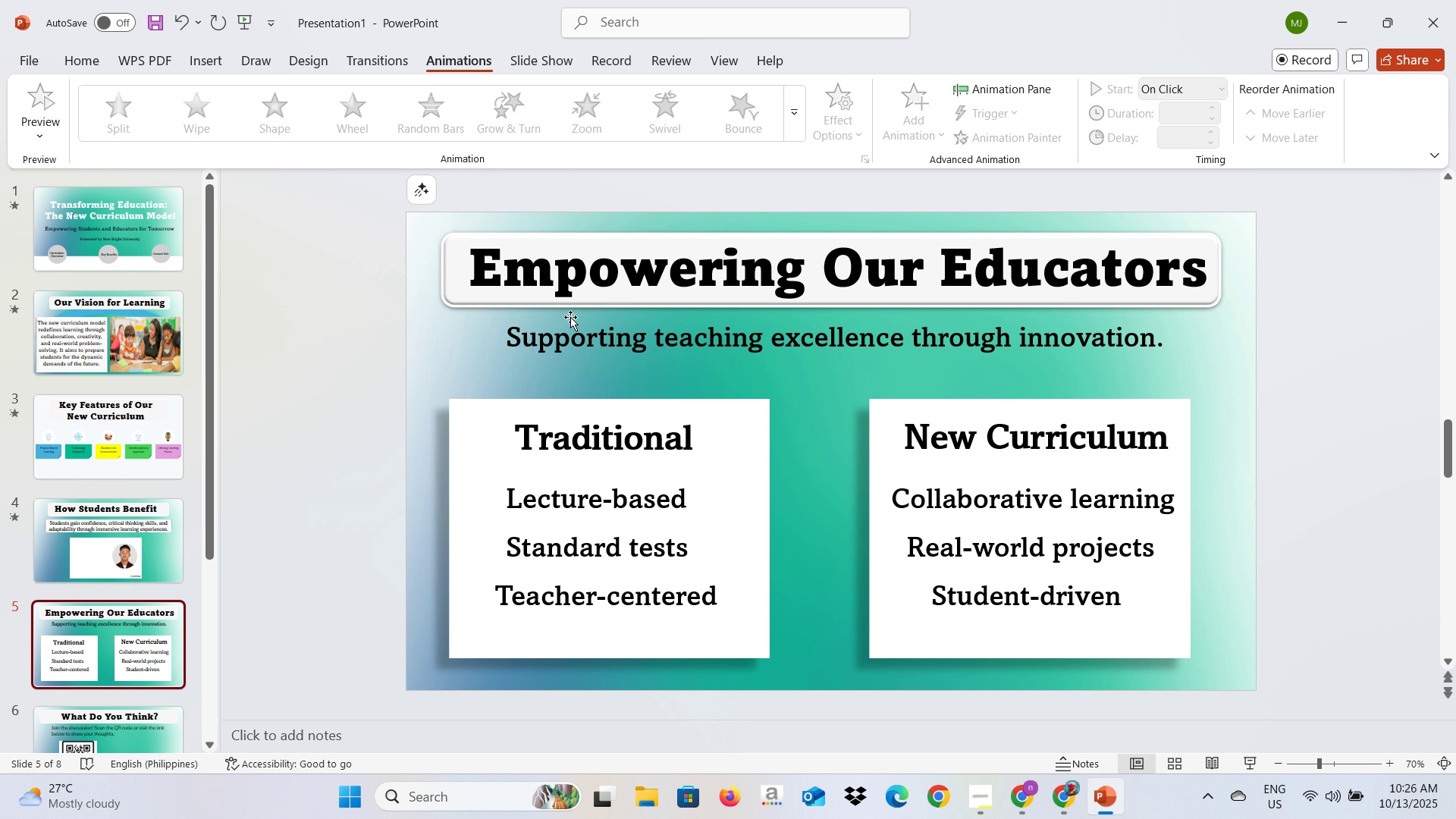 
left_click([451, 274])
 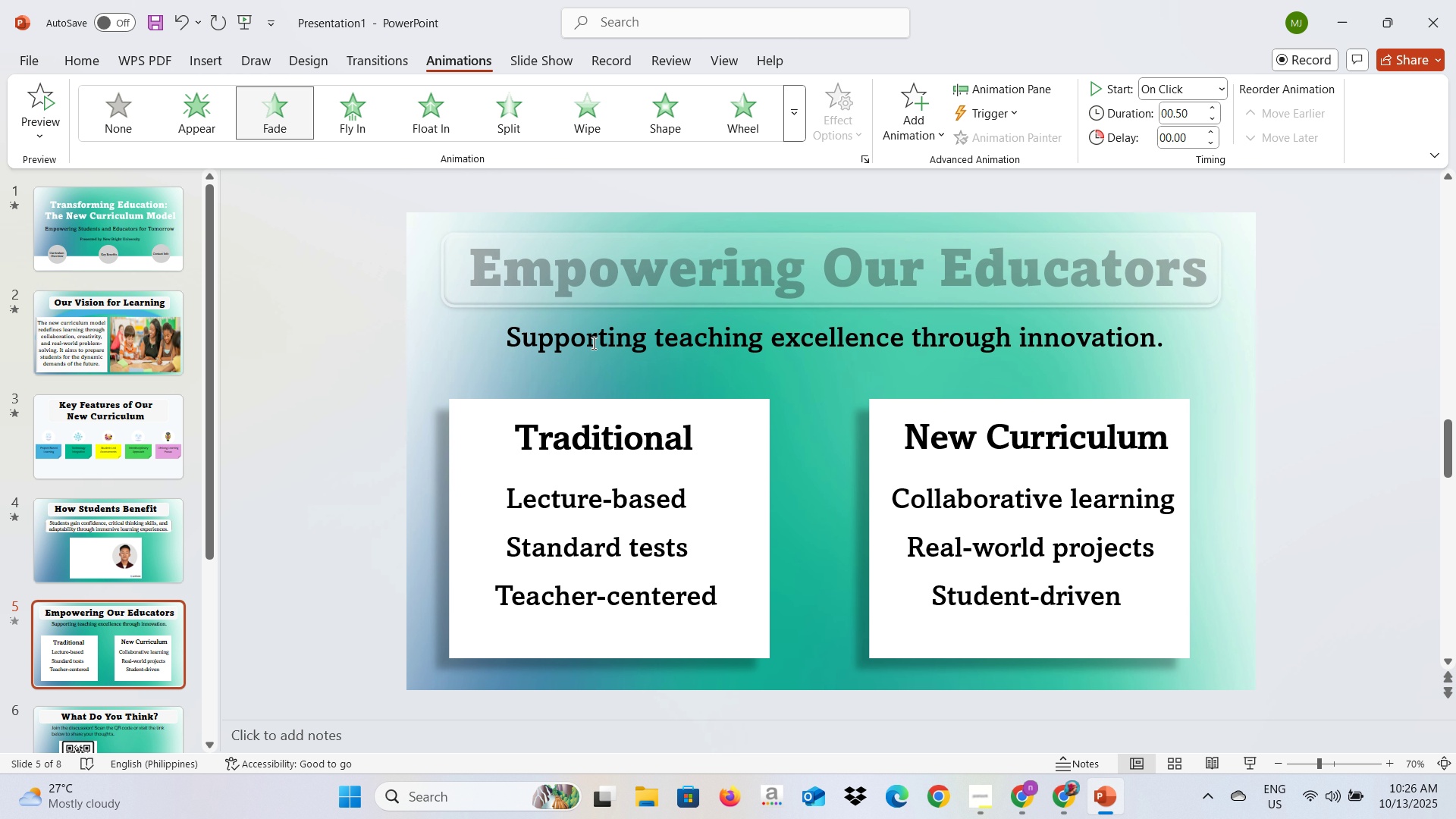 
left_click([579, 350])
 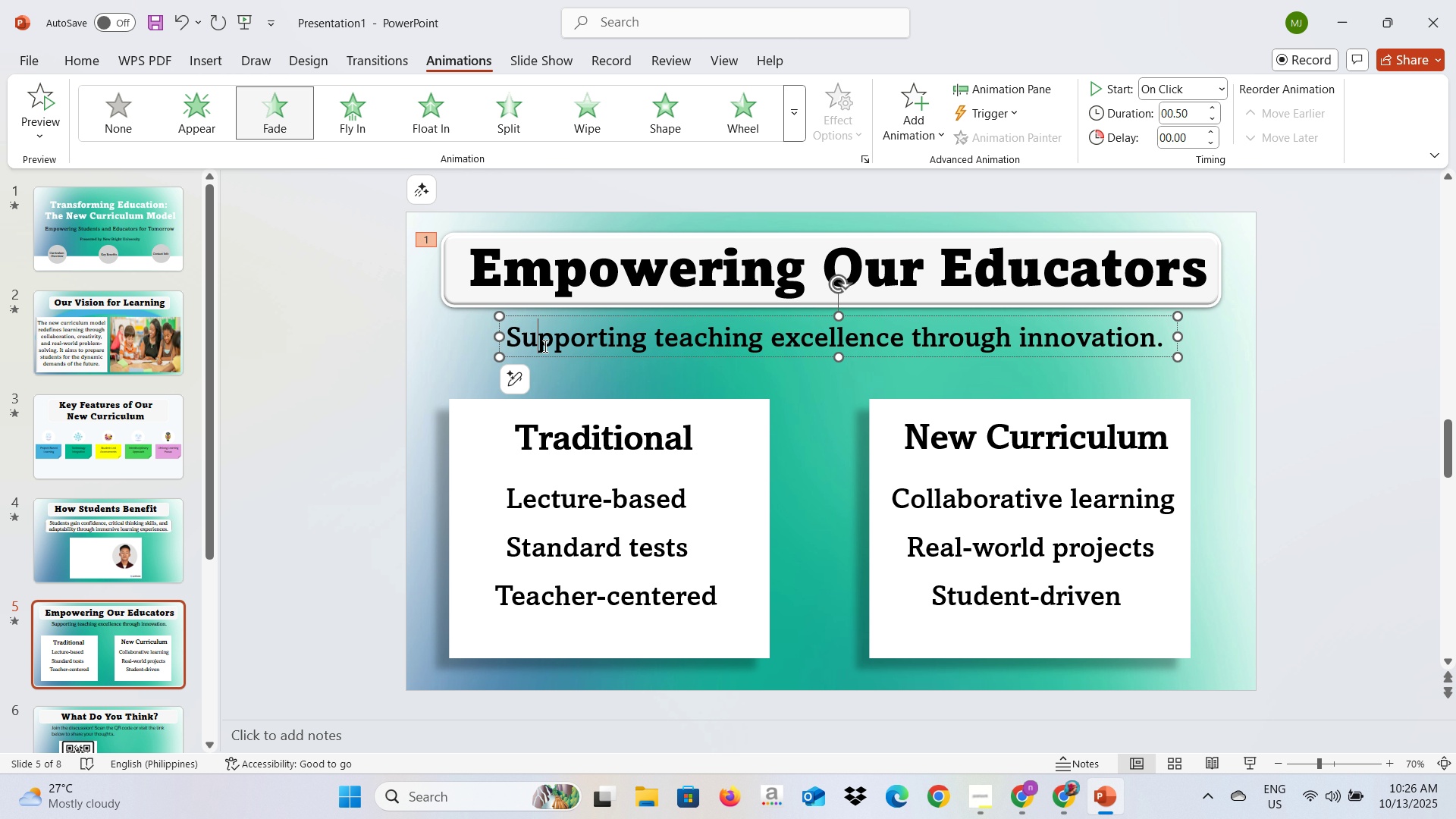 
left_click([544, 346])
 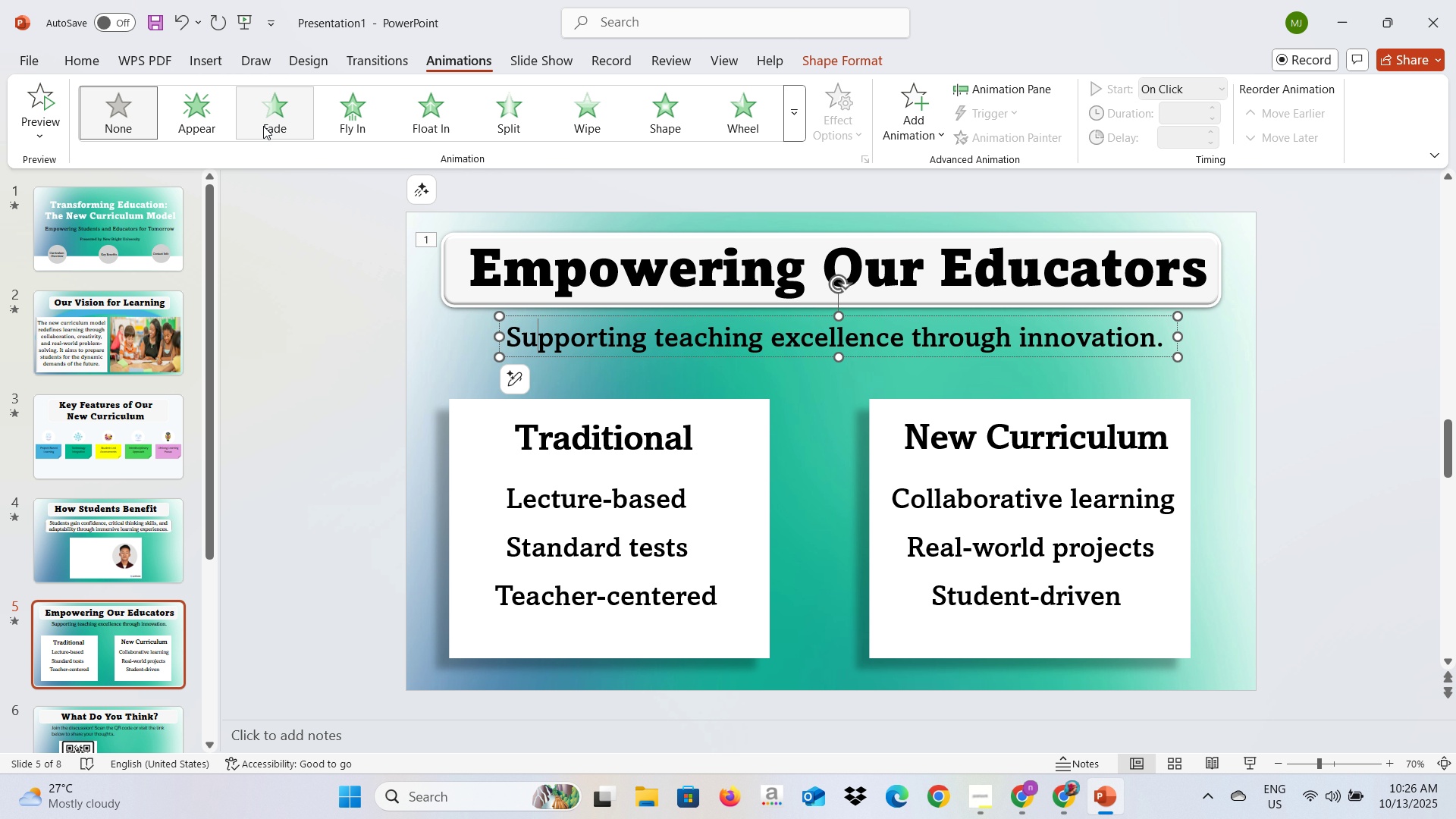 
left_click([263, 126])
 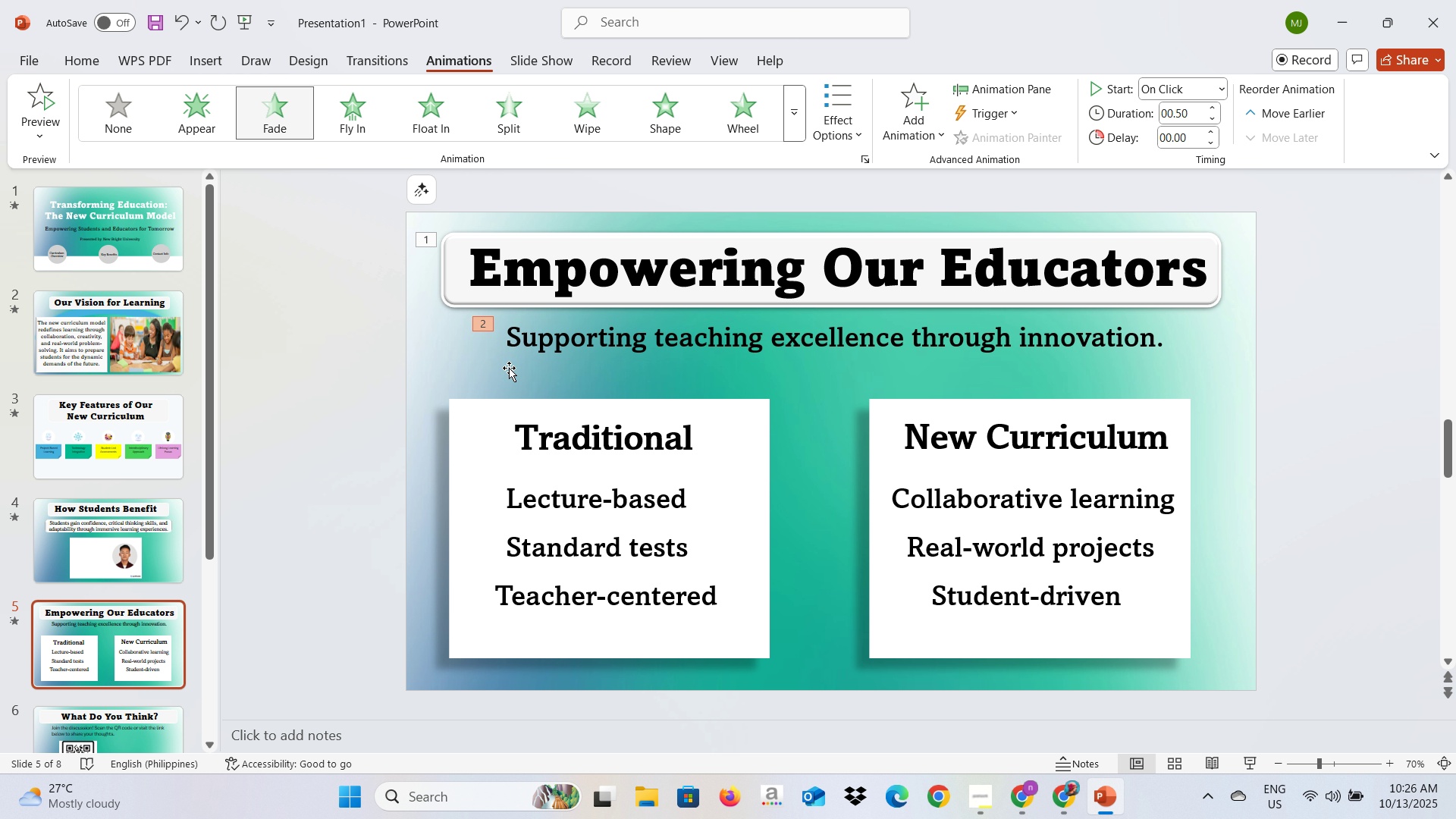 
left_click([477, 422])
 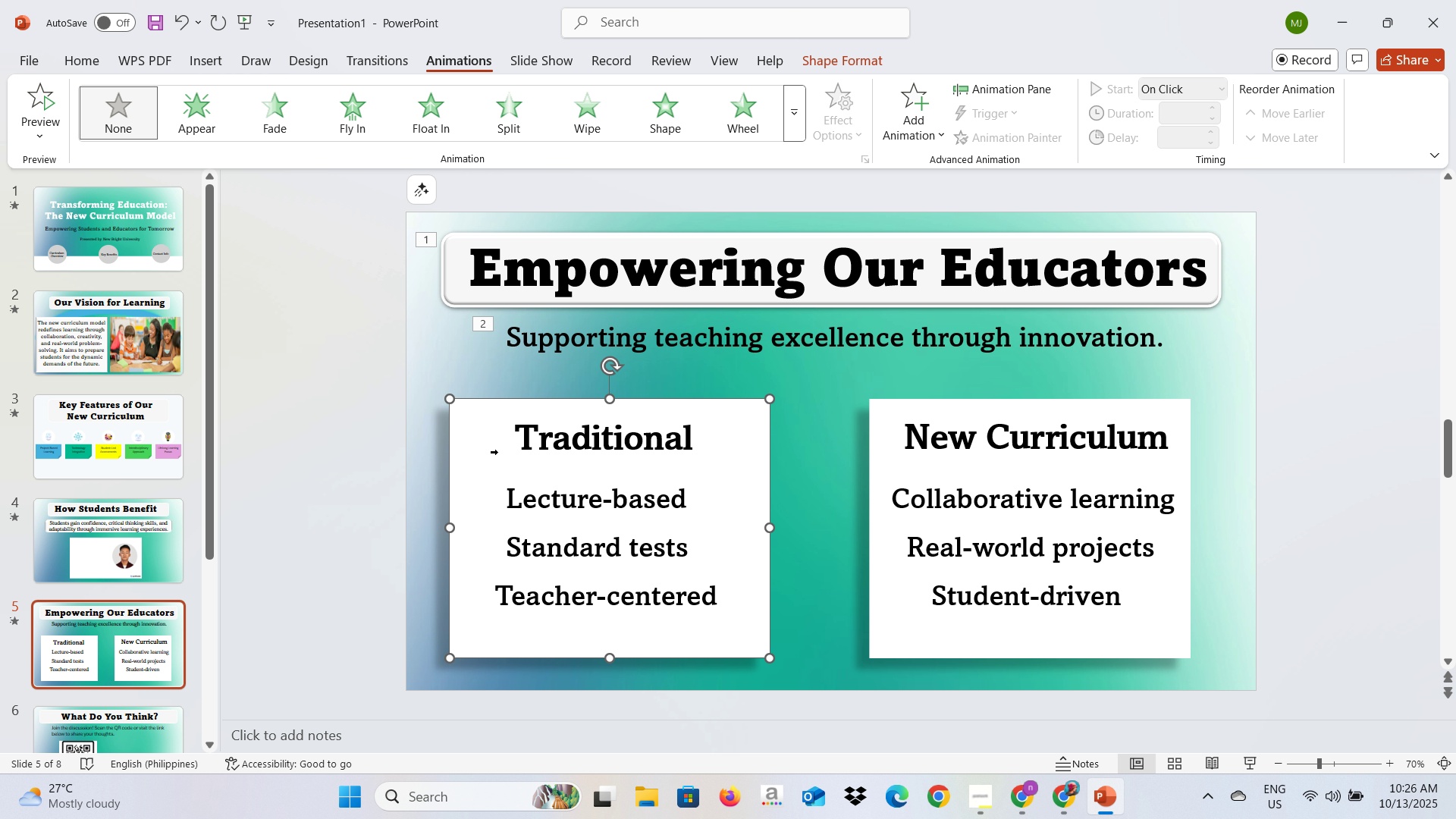 
hold_key(key=ControlLeft, duration=1.5)
left_click([522, 431])
 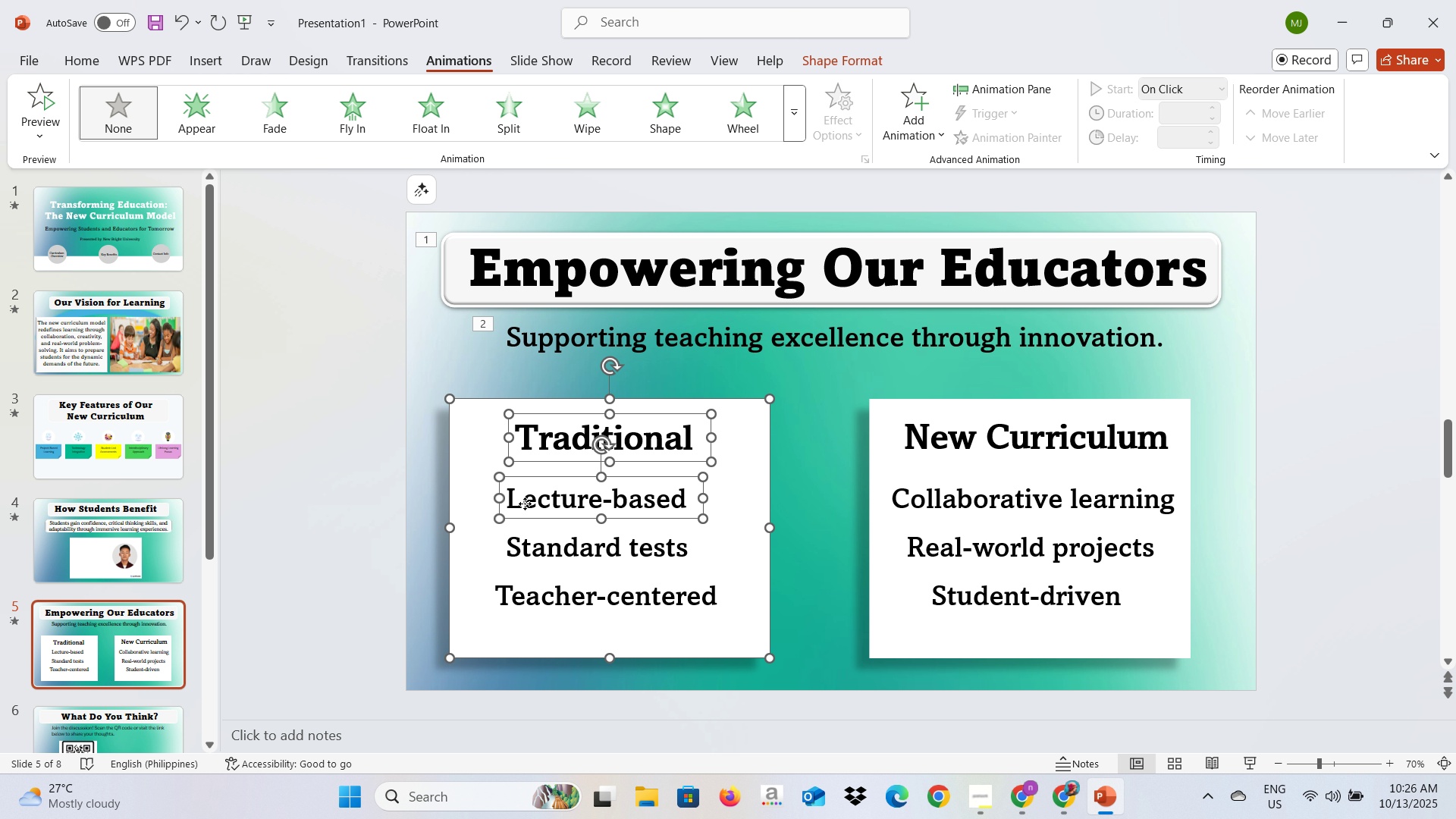 
left_click([525, 504])
 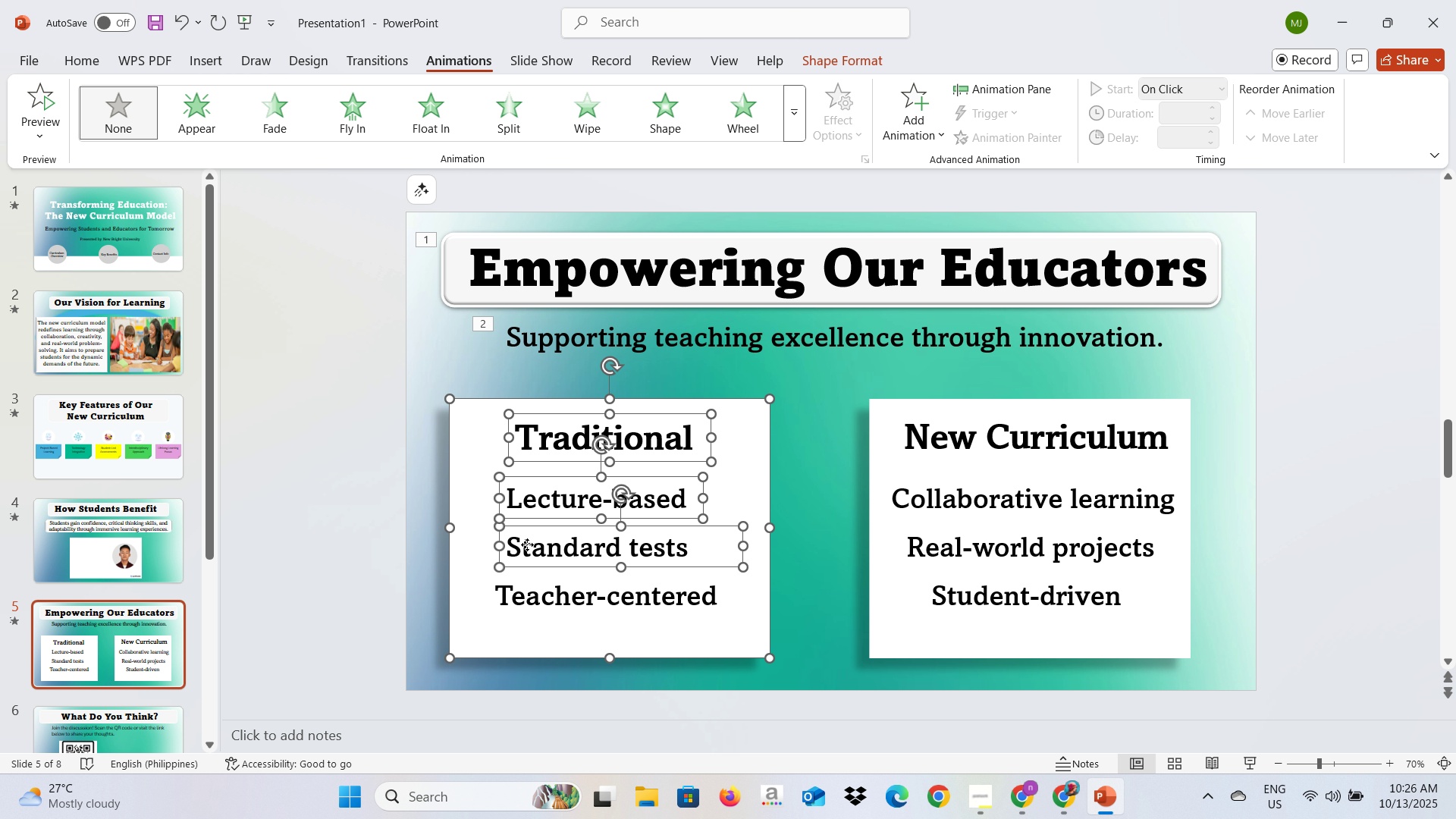 
hold_key(key=ControlLeft, duration=0.89)
left_click([527, 544])
 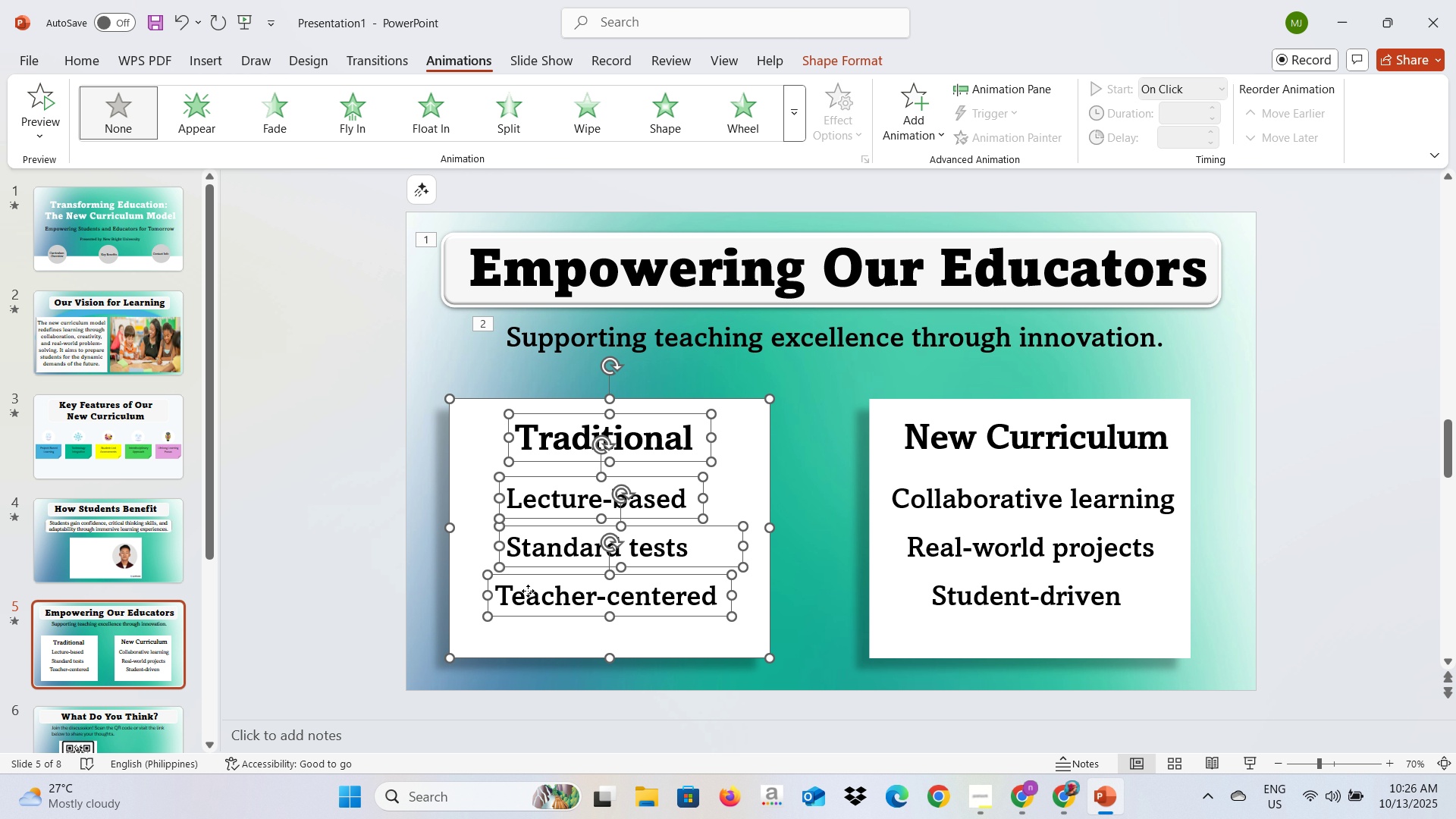 
left_click([528, 591])
 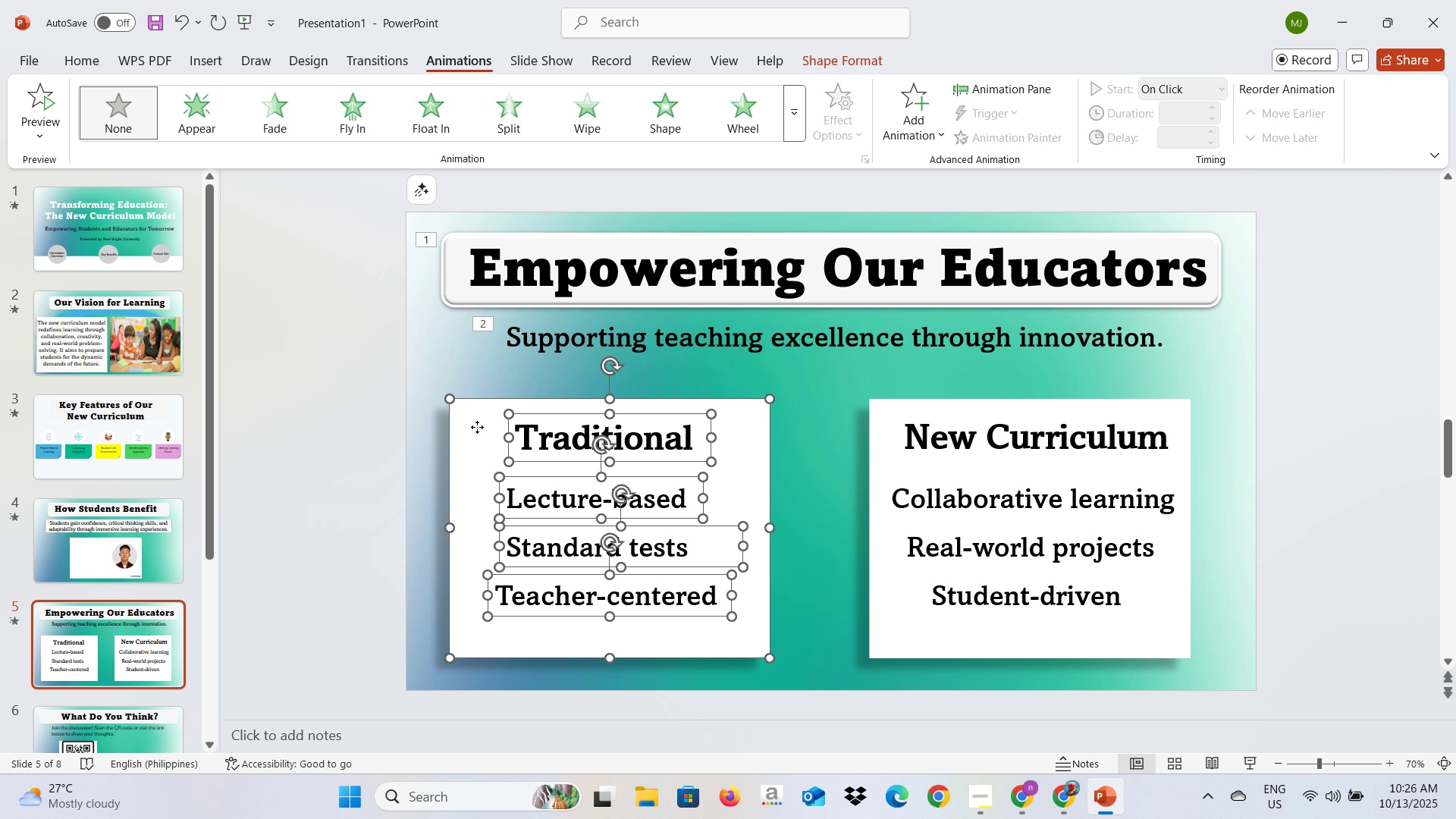 
right_click([477, 427])
 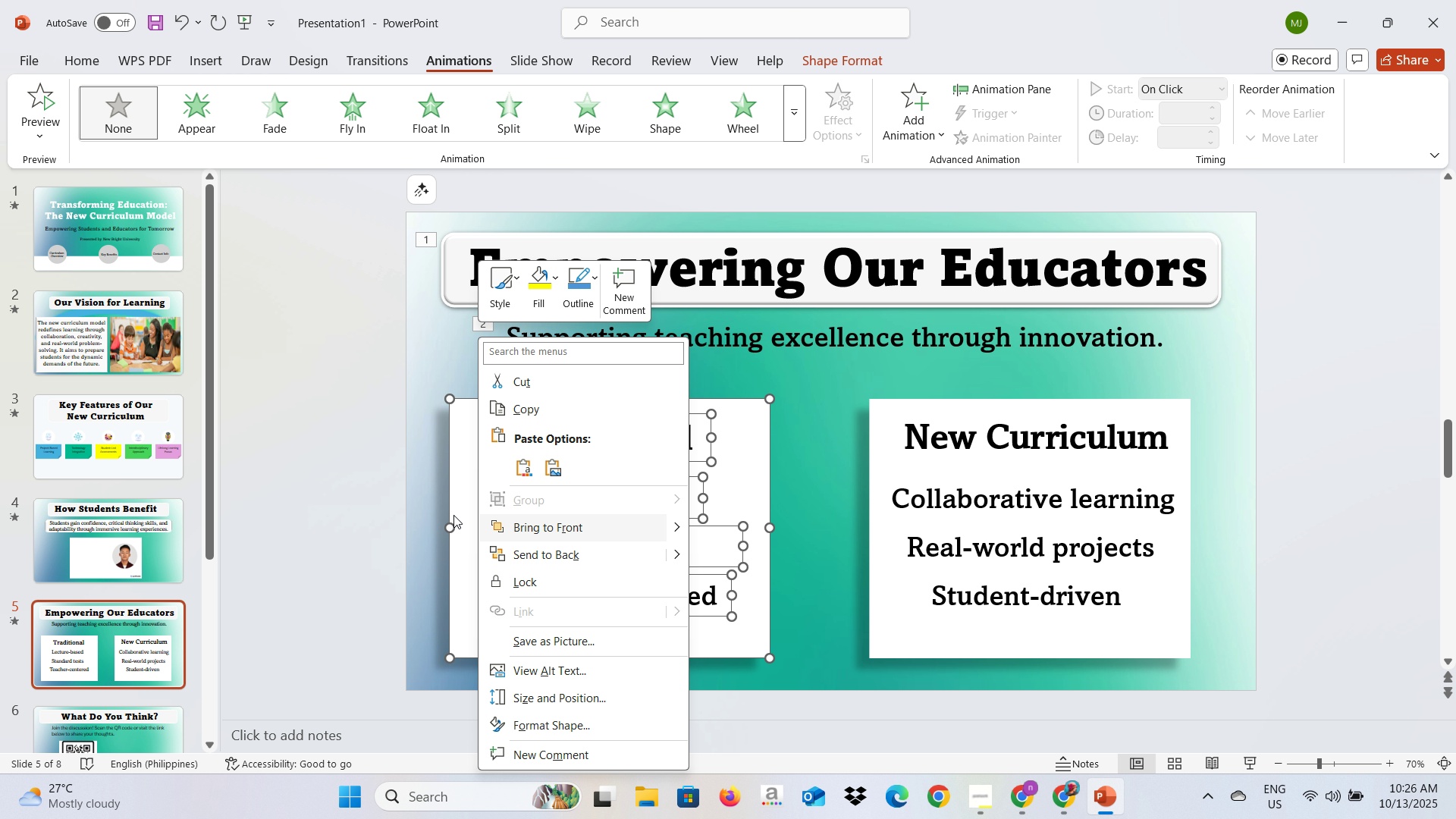 
left_click([437, 525])
 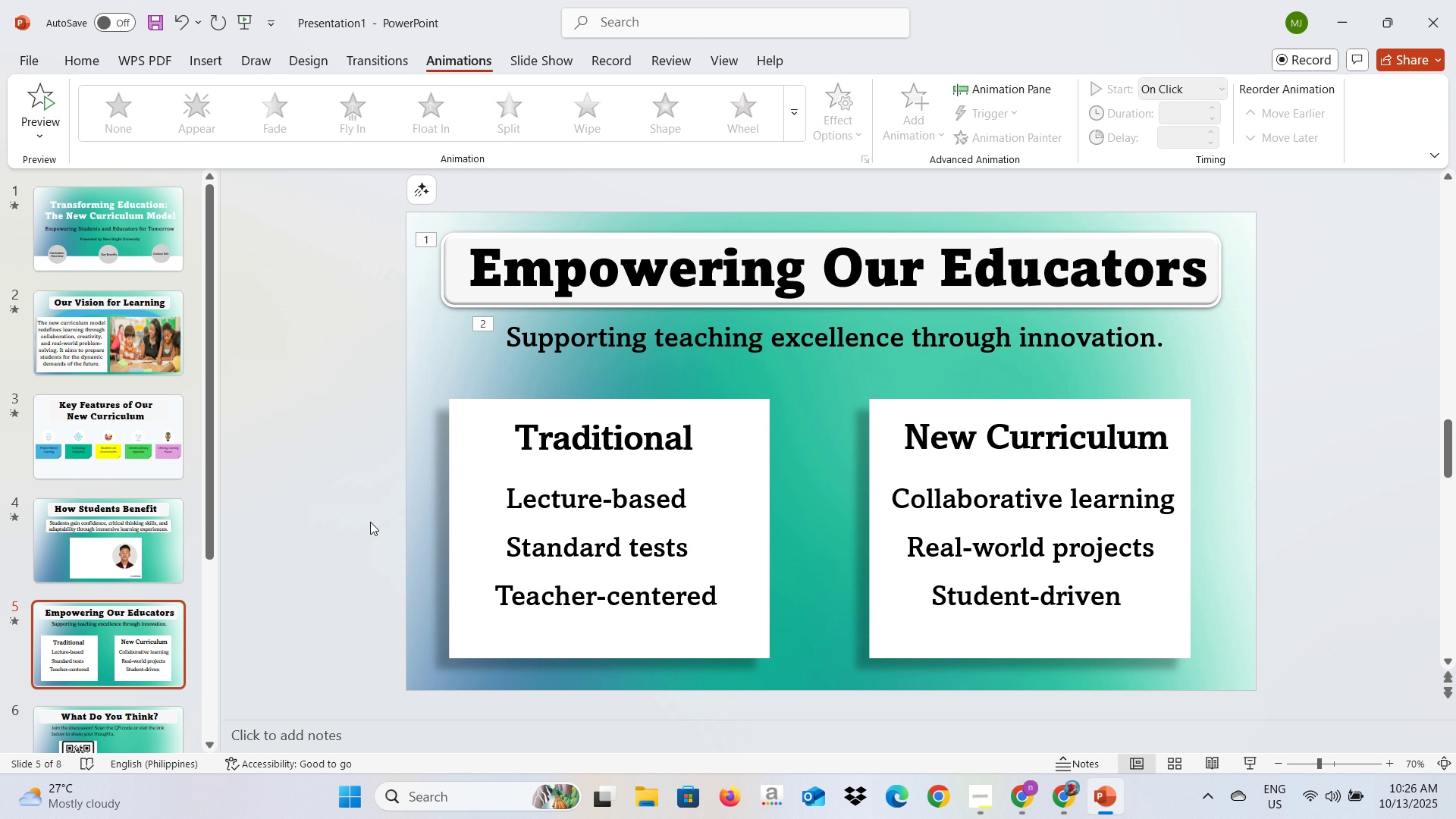 
left_click([370, 522])
 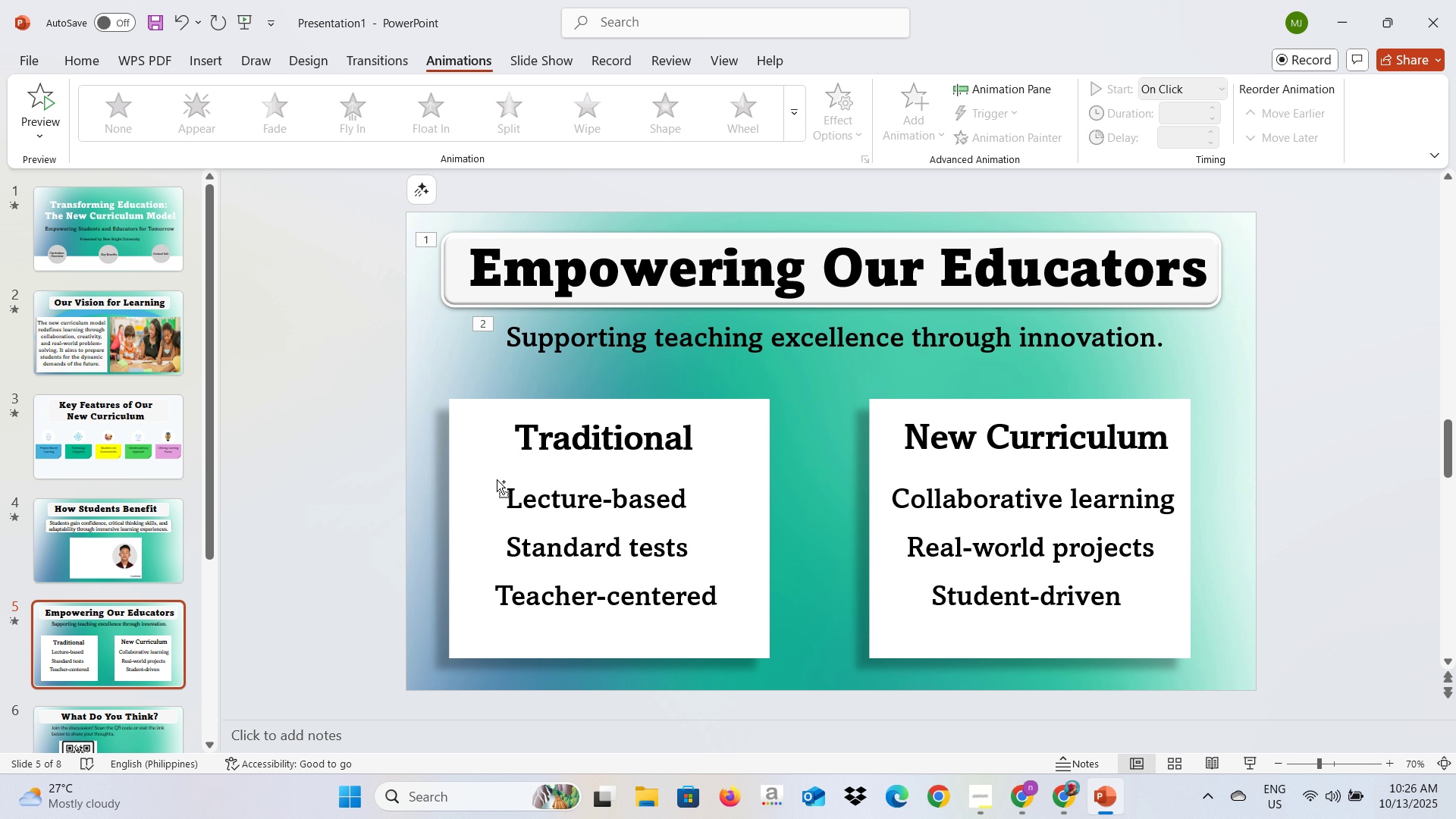 
hold_key(key=ControlLeft, duration=0.53)
left_click([496, 476])
 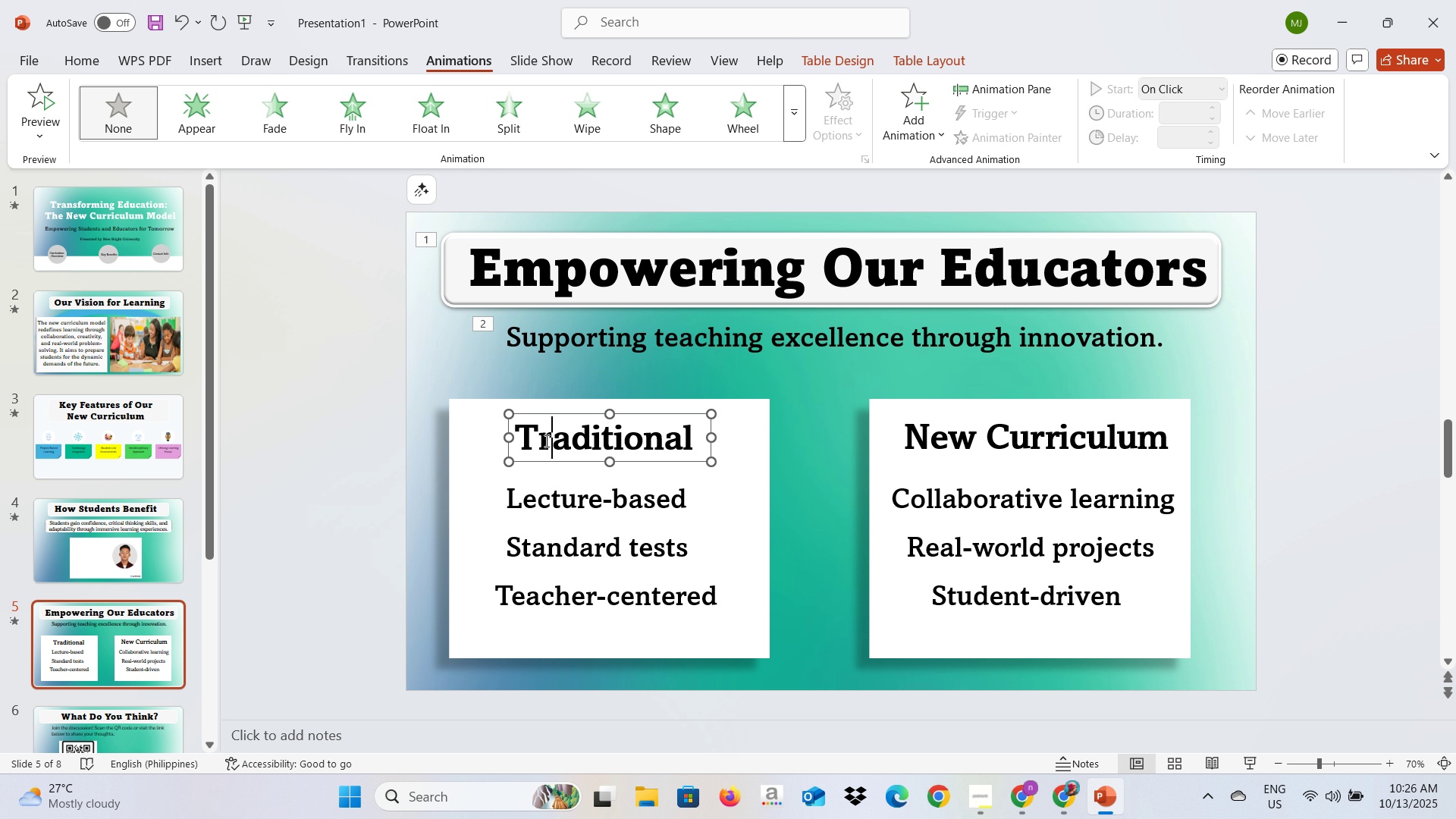 
left_click([545, 441])
 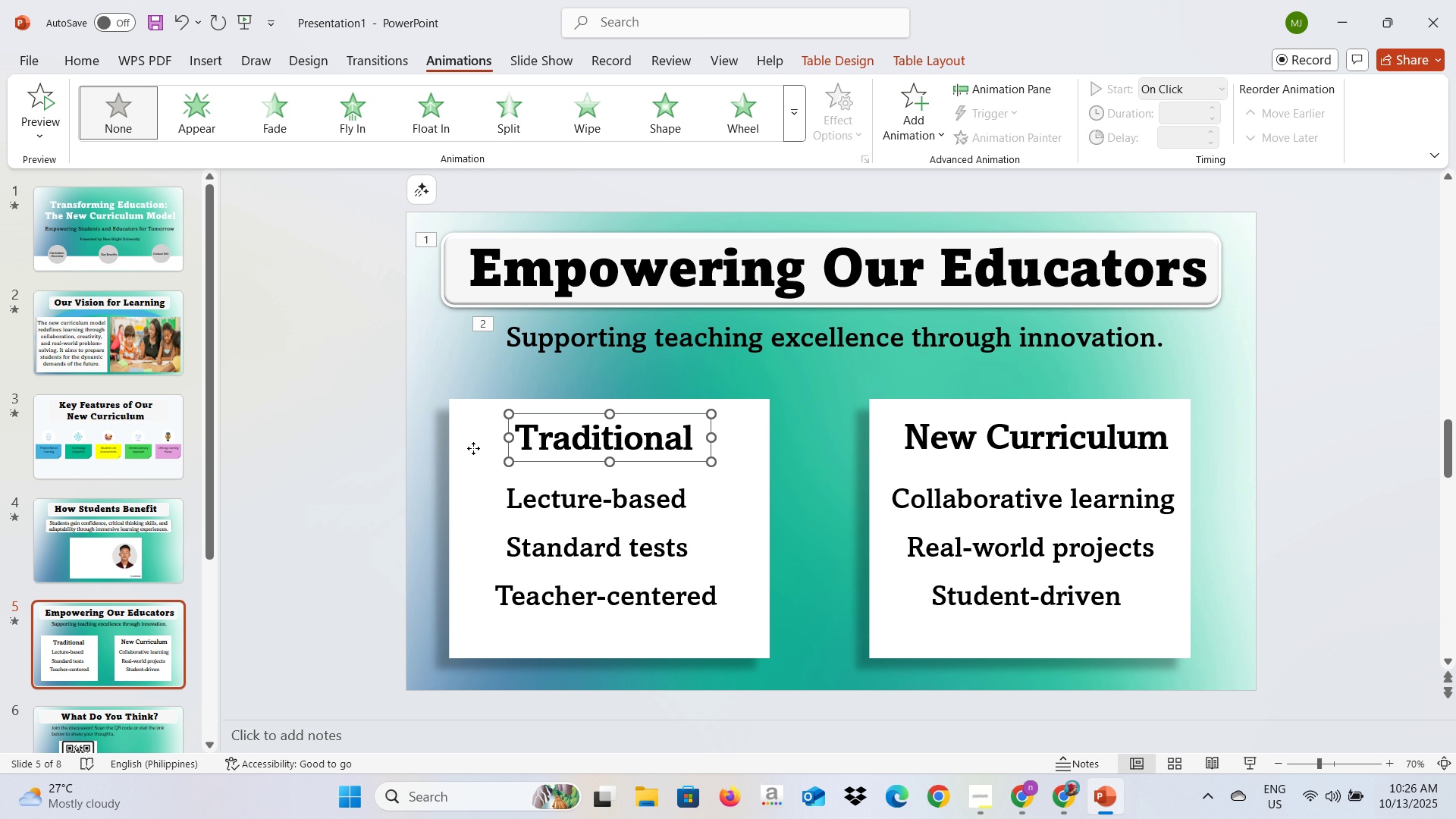 
left_click([473, 448])
 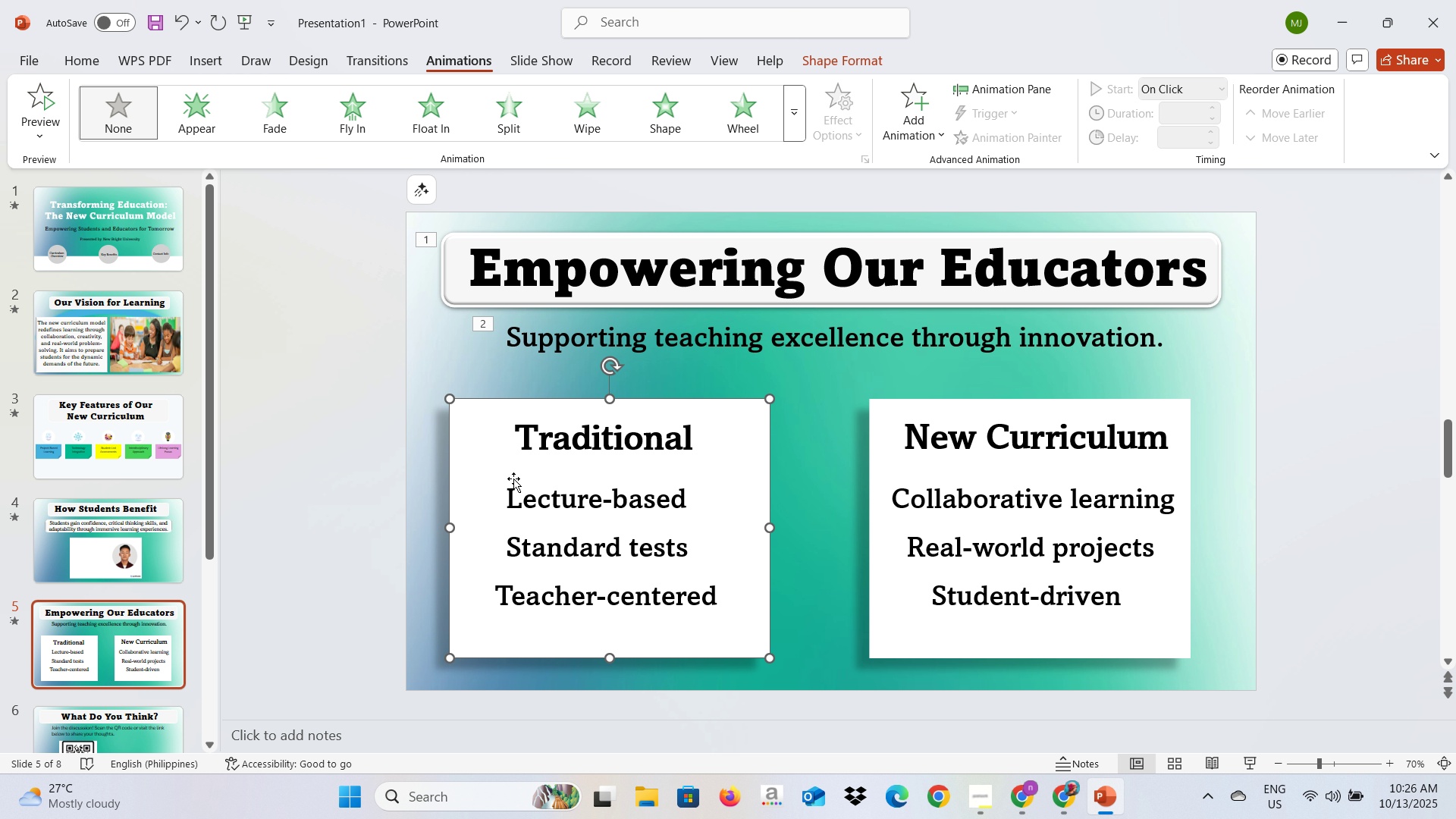 
hold_key(key=ControlLeft, duration=1.53)
left_click([533, 431])
 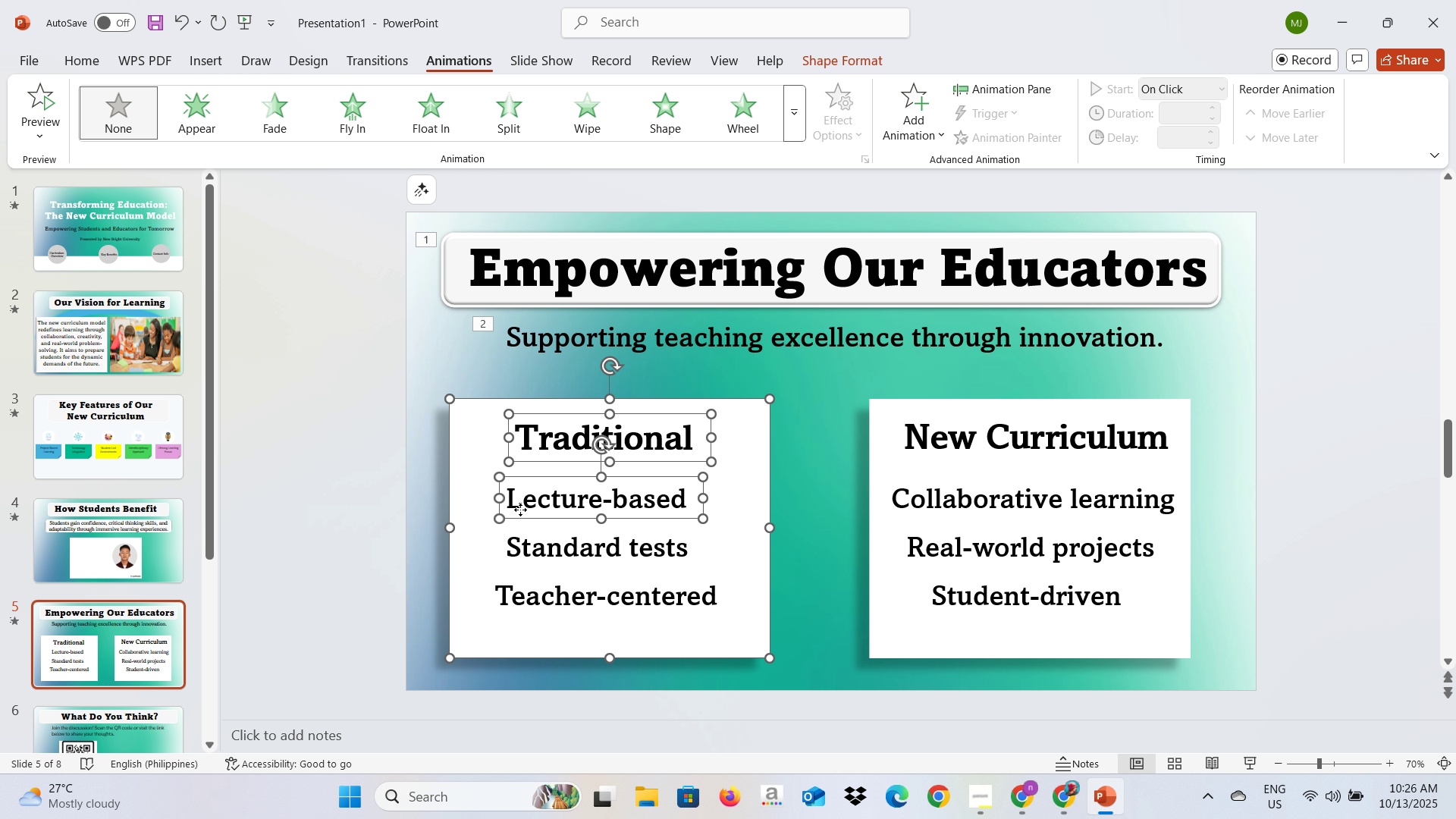 
left_click([520, 510])
 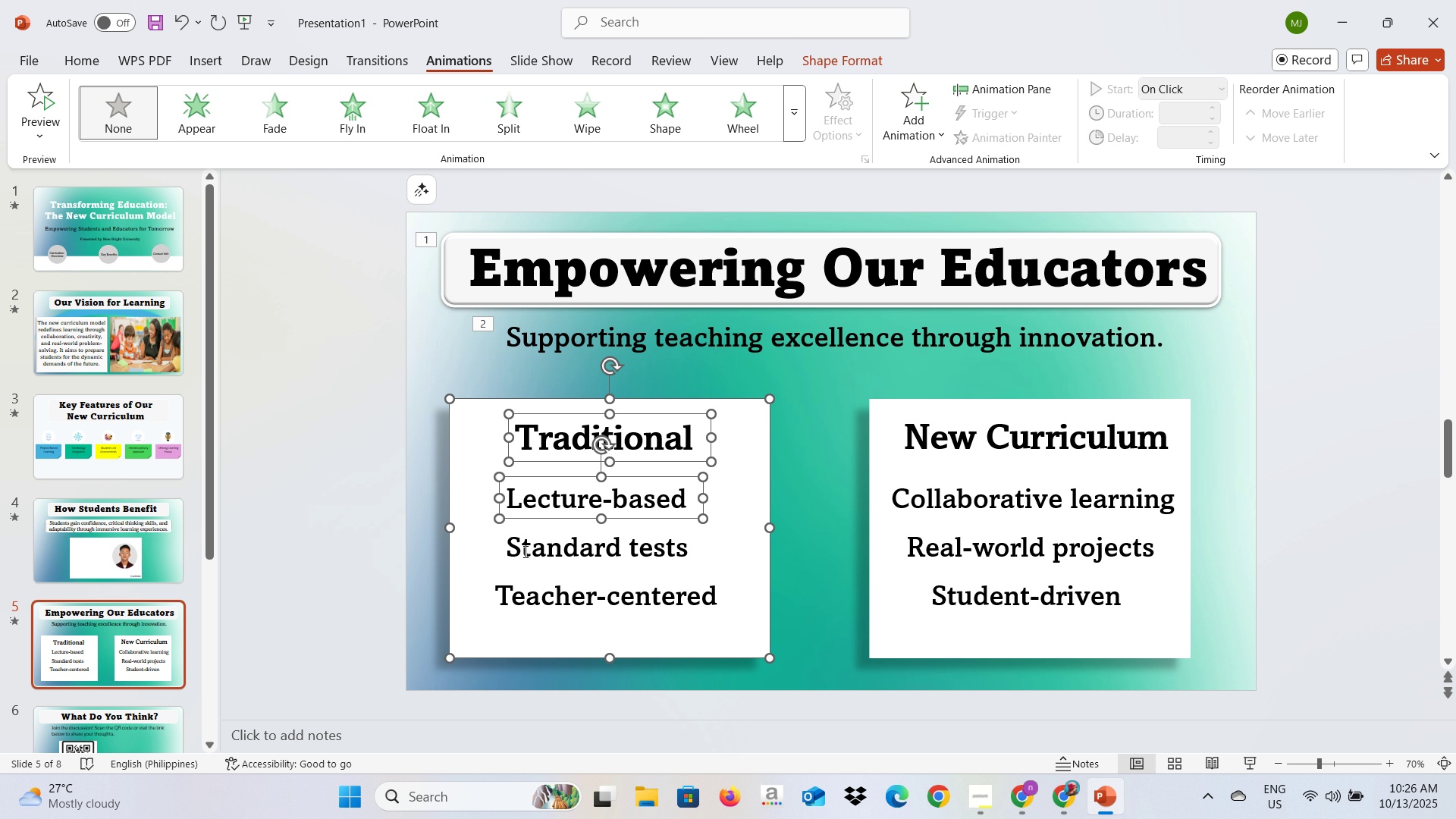 
hold_key(key=ControlLeft, duration=0.83)
left_click([526, 552])
 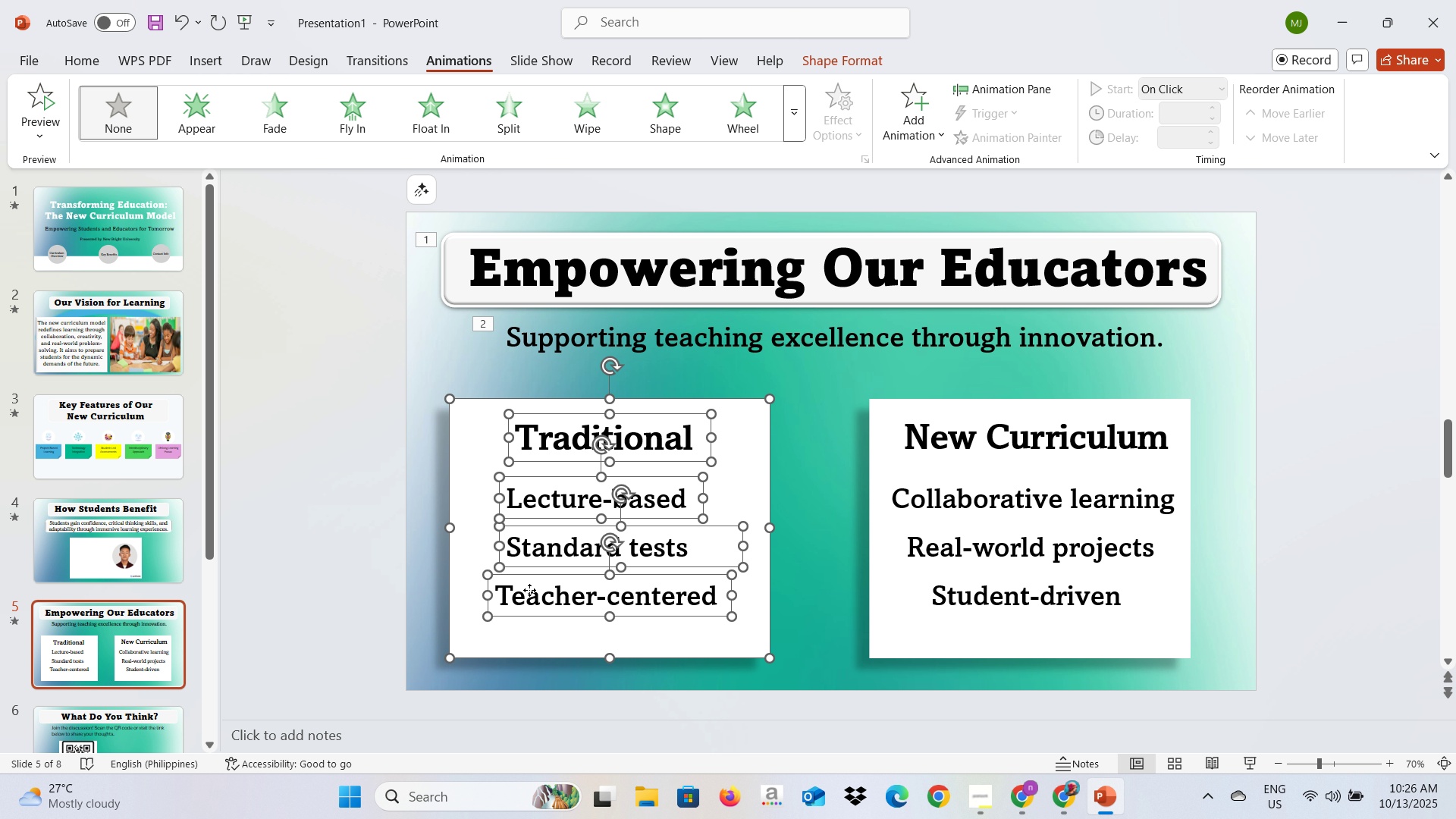 
double_click([529, 590])
 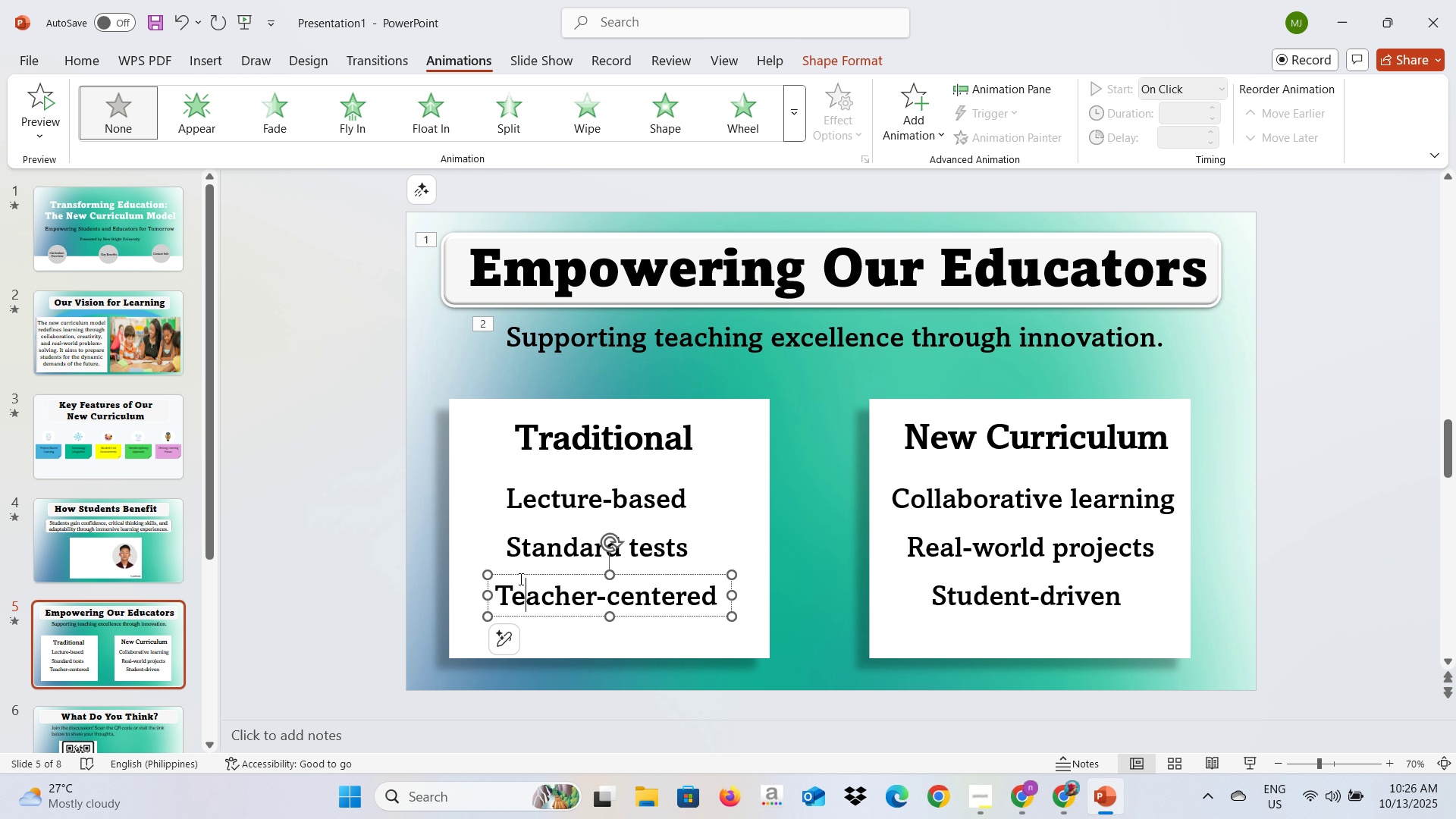 
right_click([519, 579])
 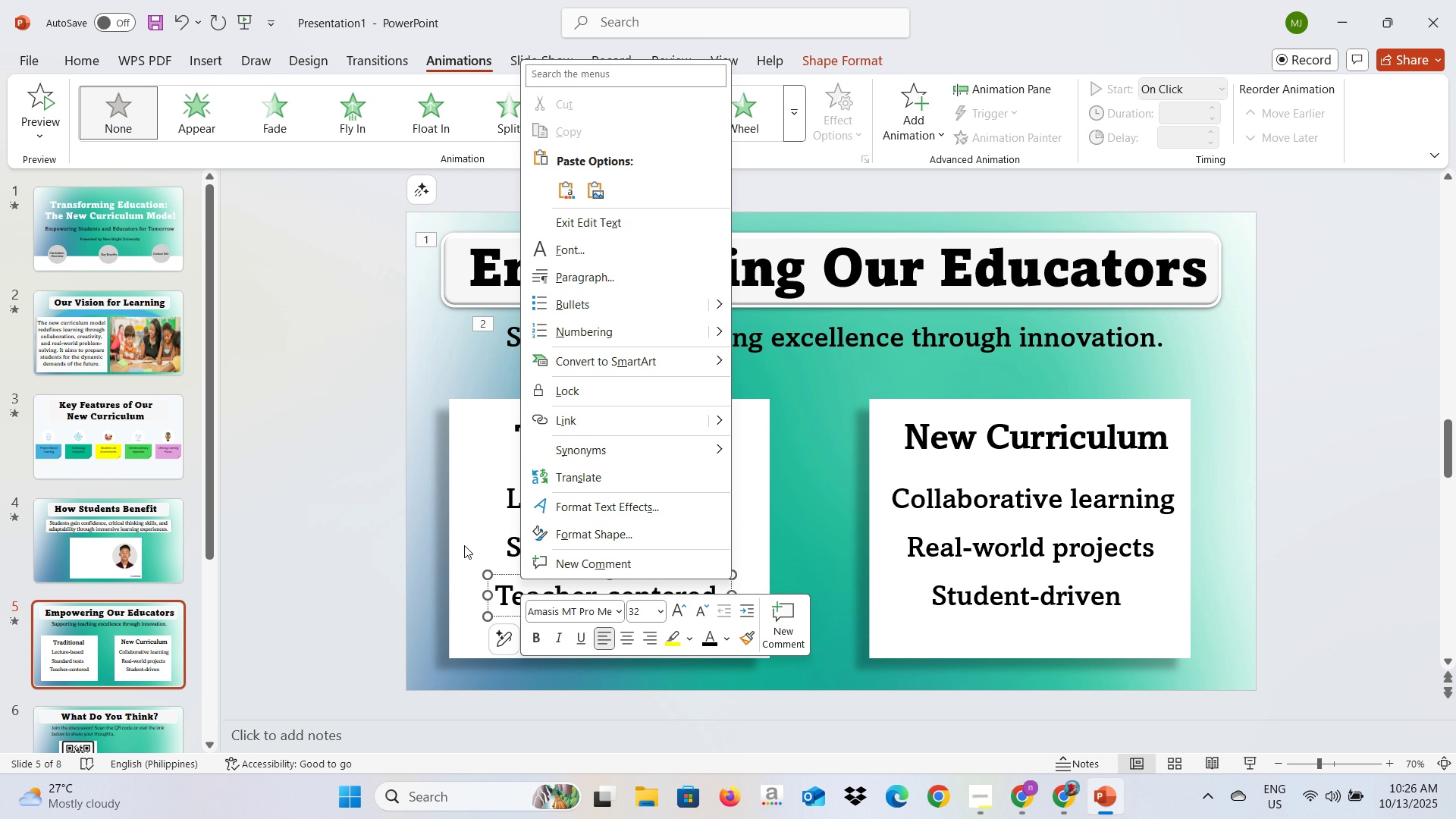 
hold_key(key=ControlLeft, duration=1.53)
left_click([485, 545])
 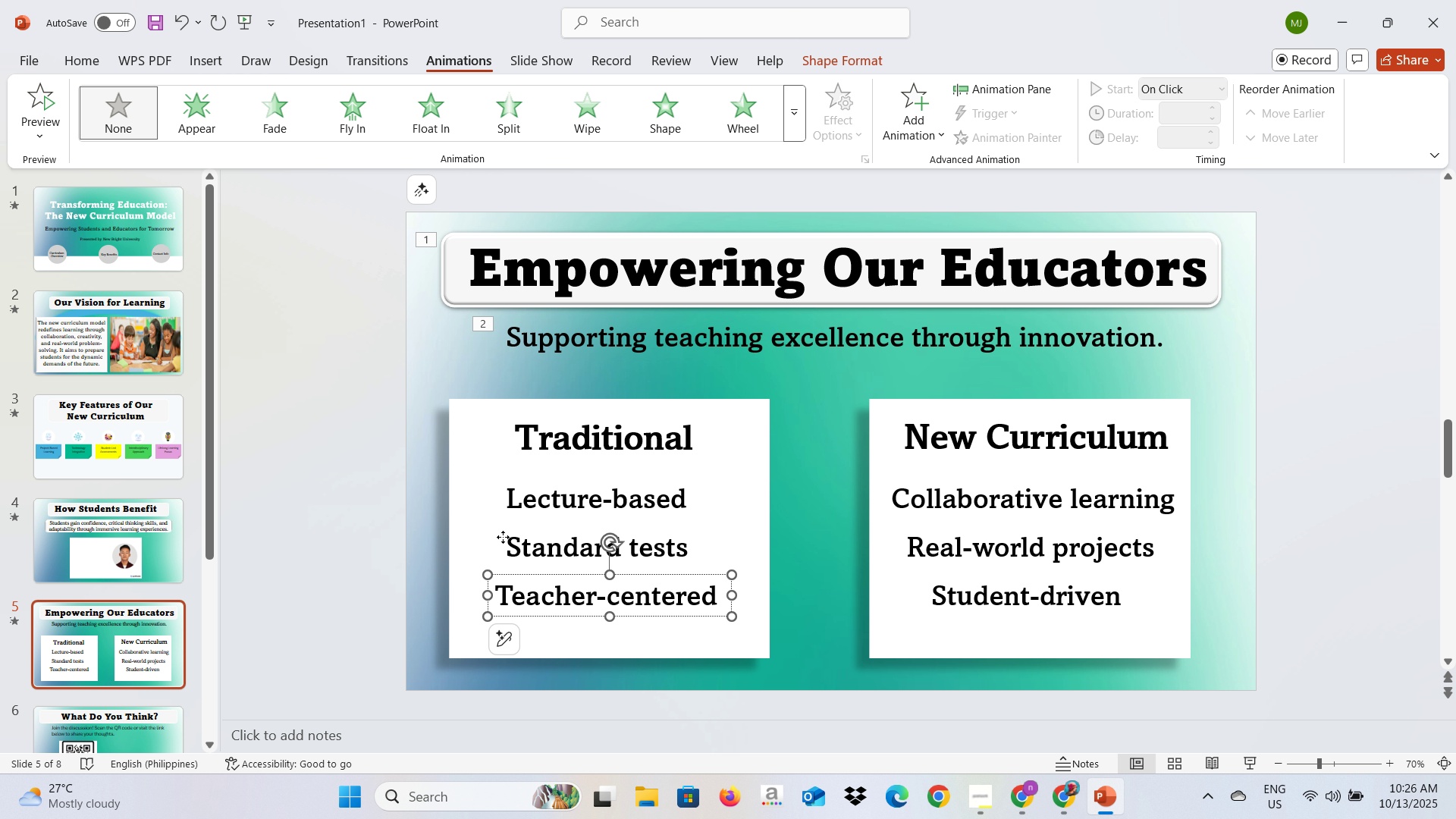 
left_click([503, 537])
 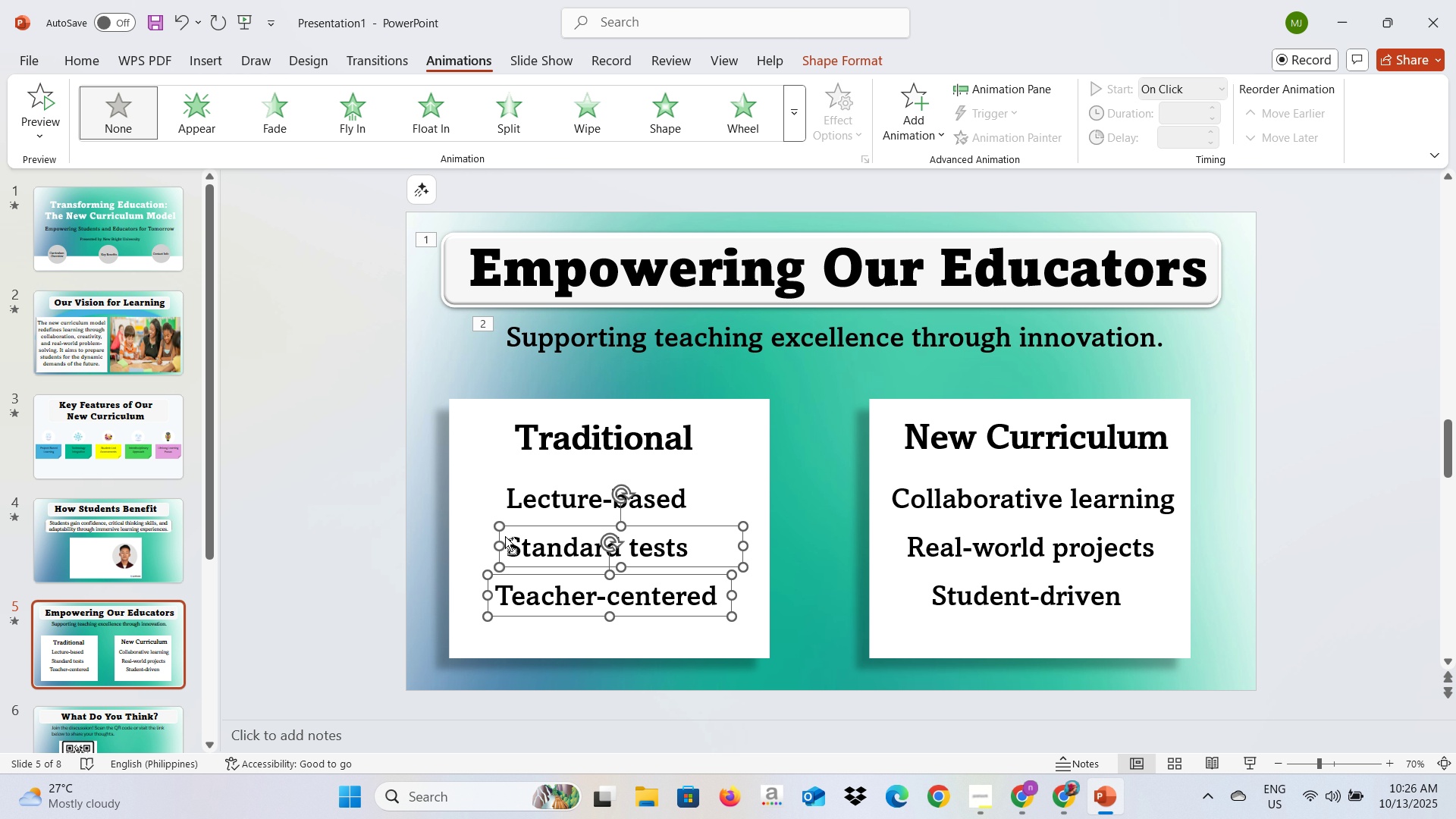 
hold_key(key=ControlLeft, duration=1.51)
left_click([519, 500])
 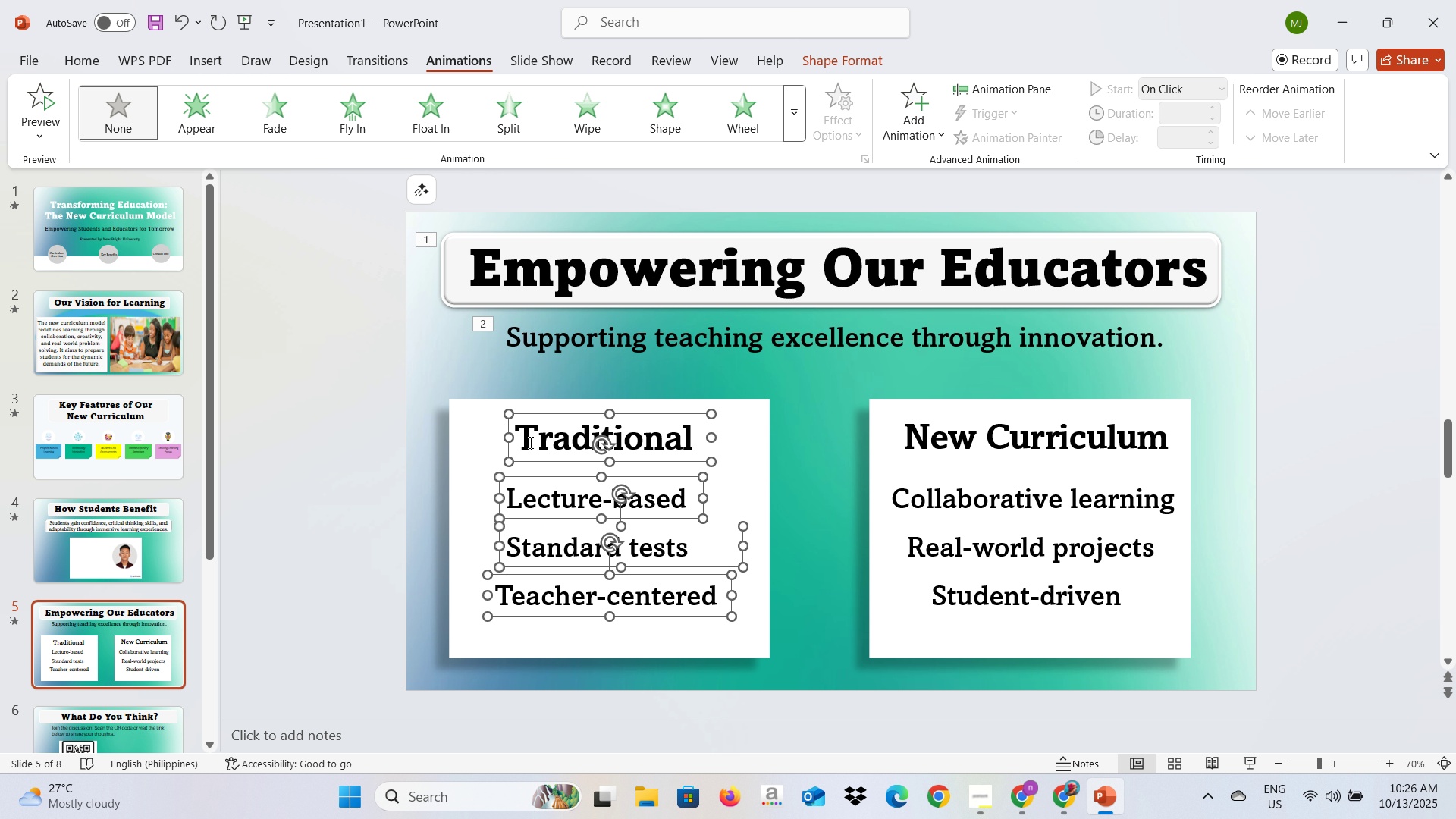 
double_click([529, 442])
 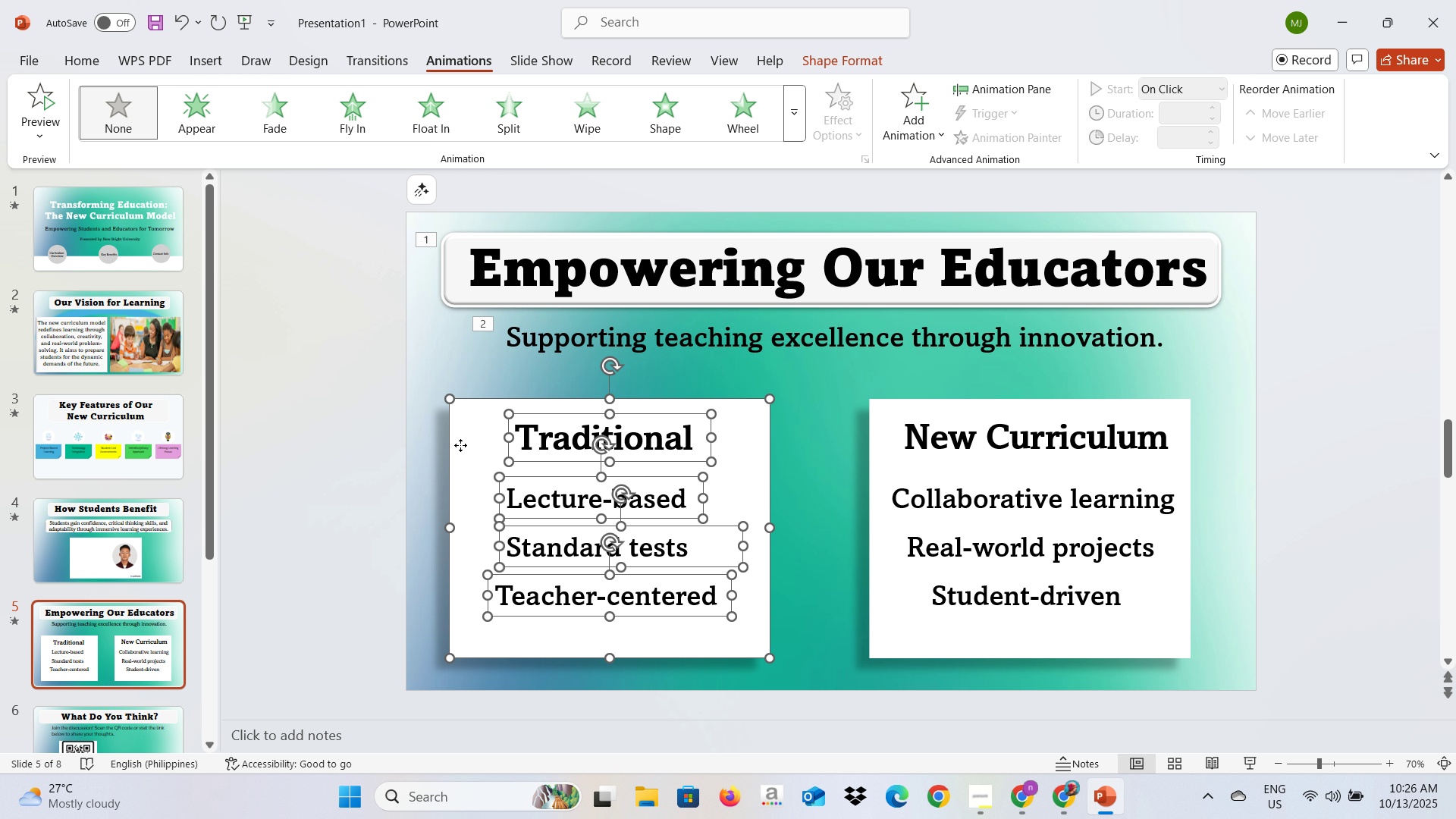 
triple_click([460, 445])
 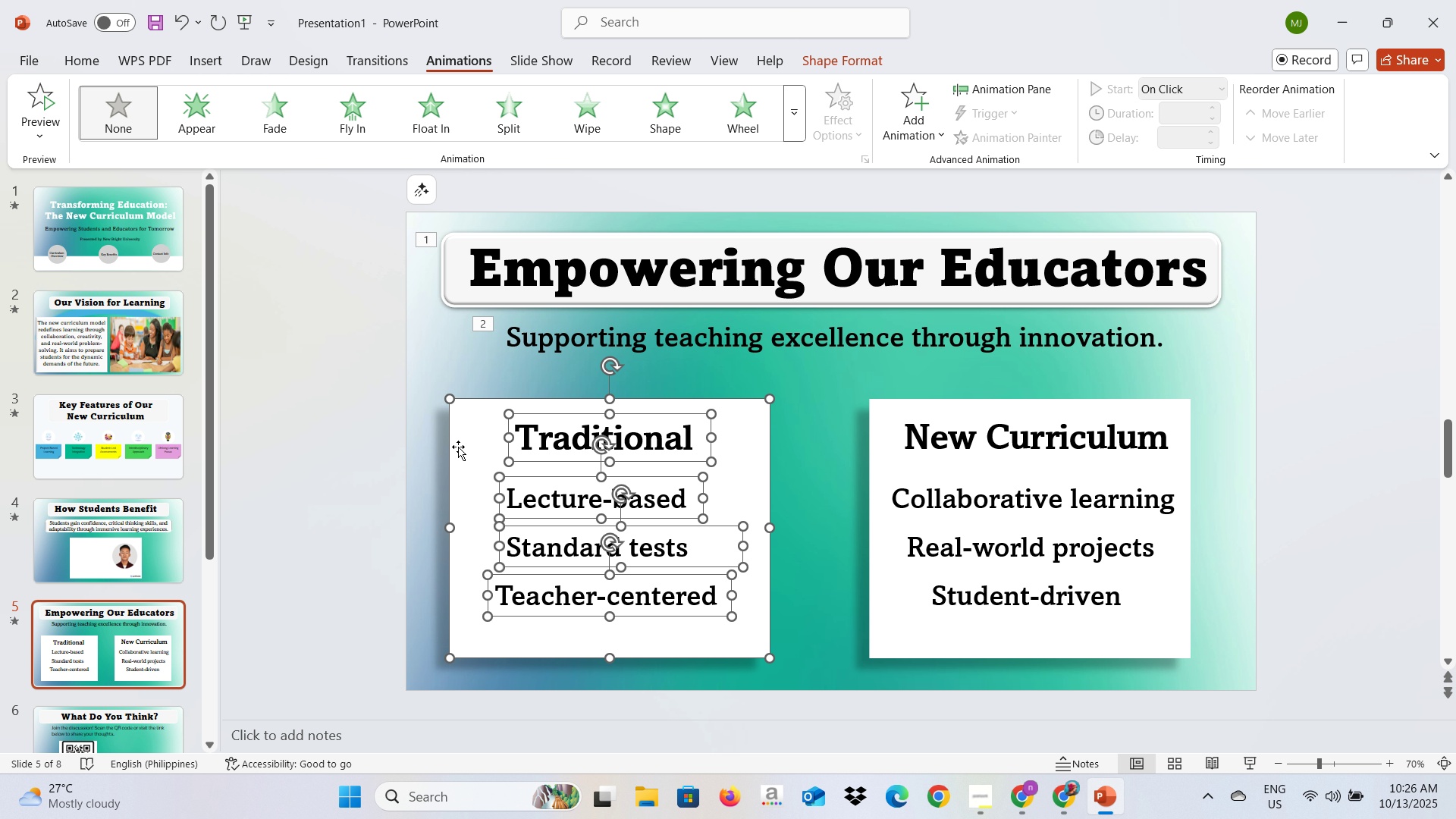 
key(Control+ControlLeft)
 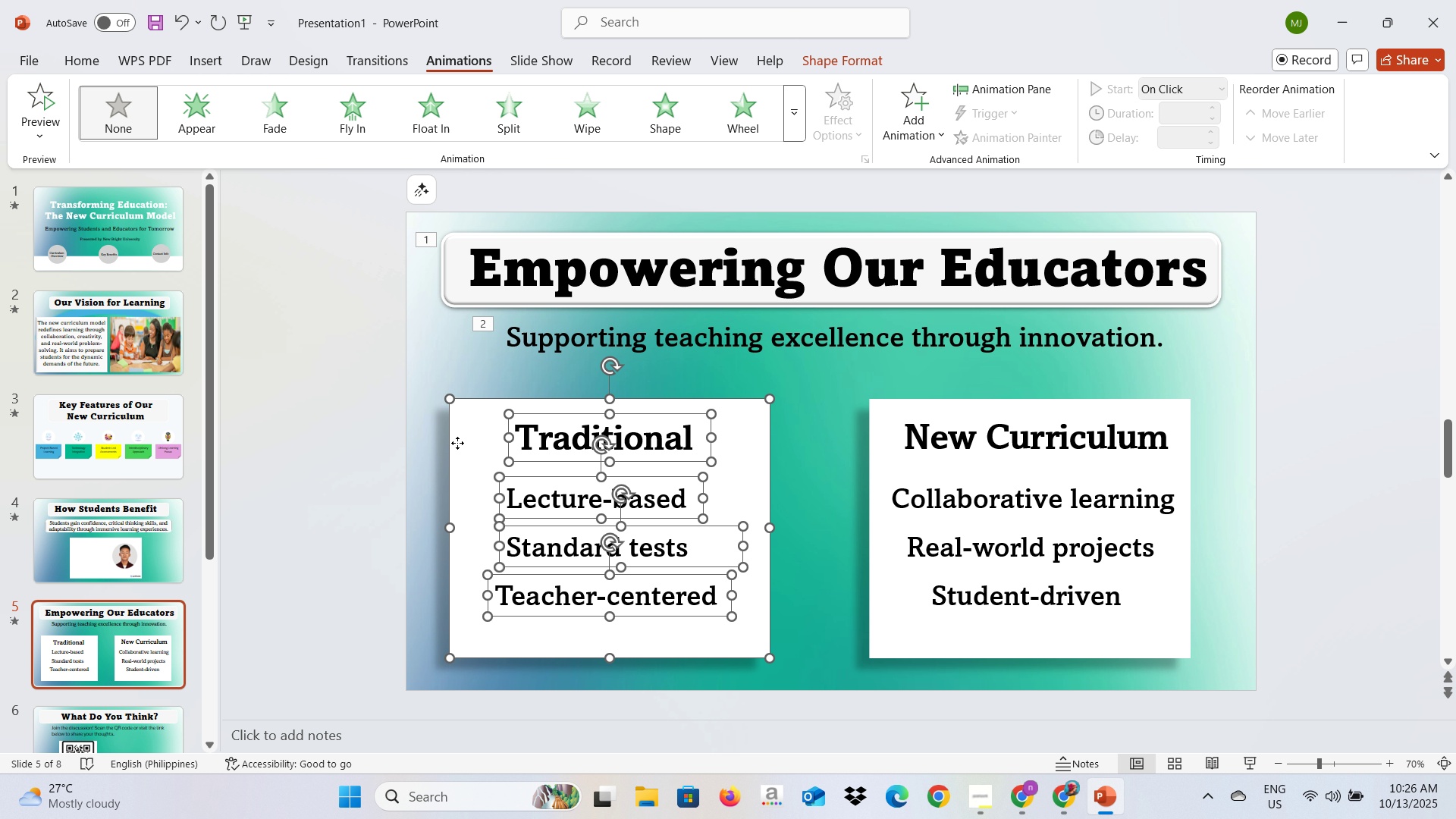 
right_click([457, 443])
 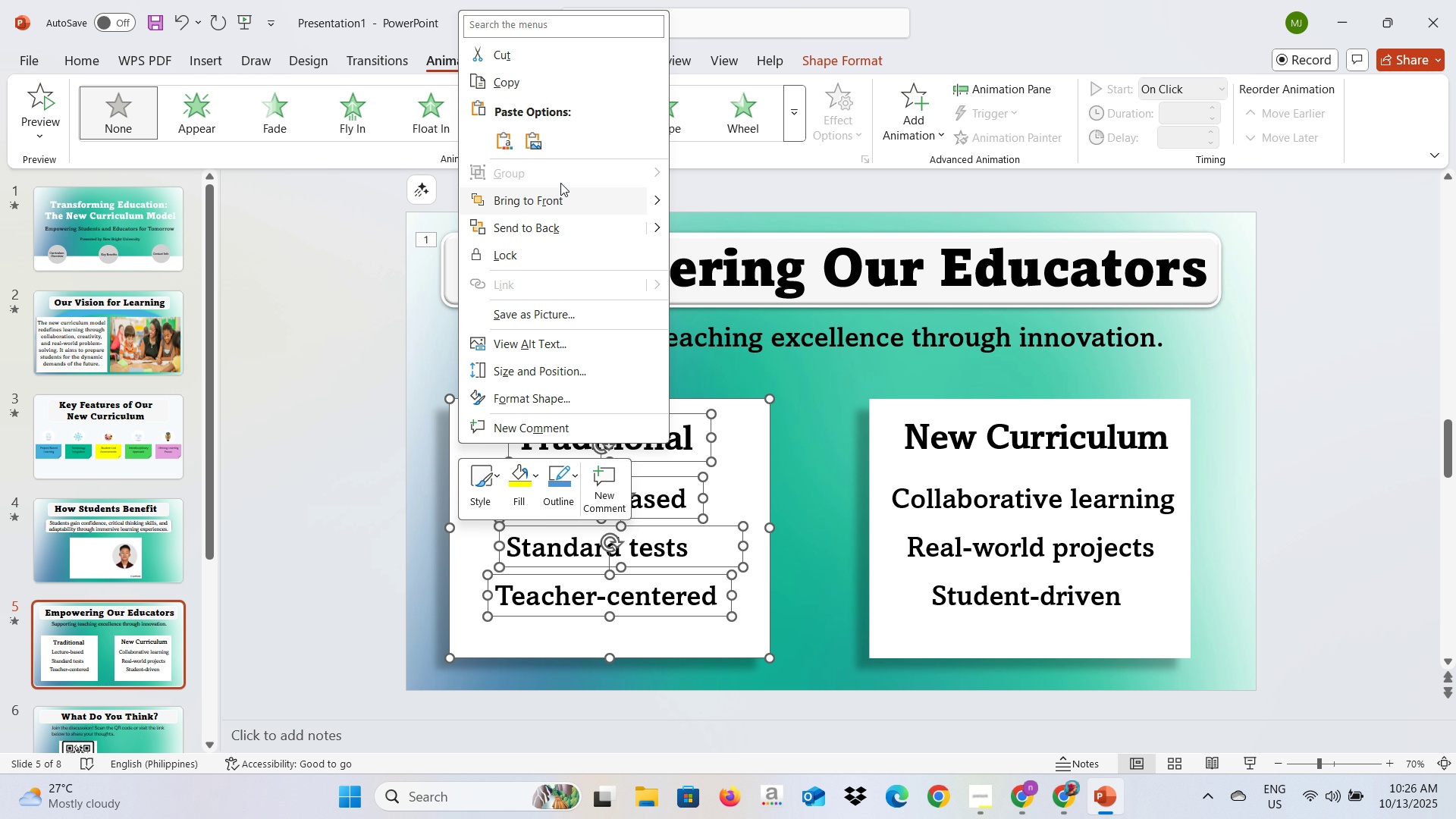 
left_click([597, 172])
 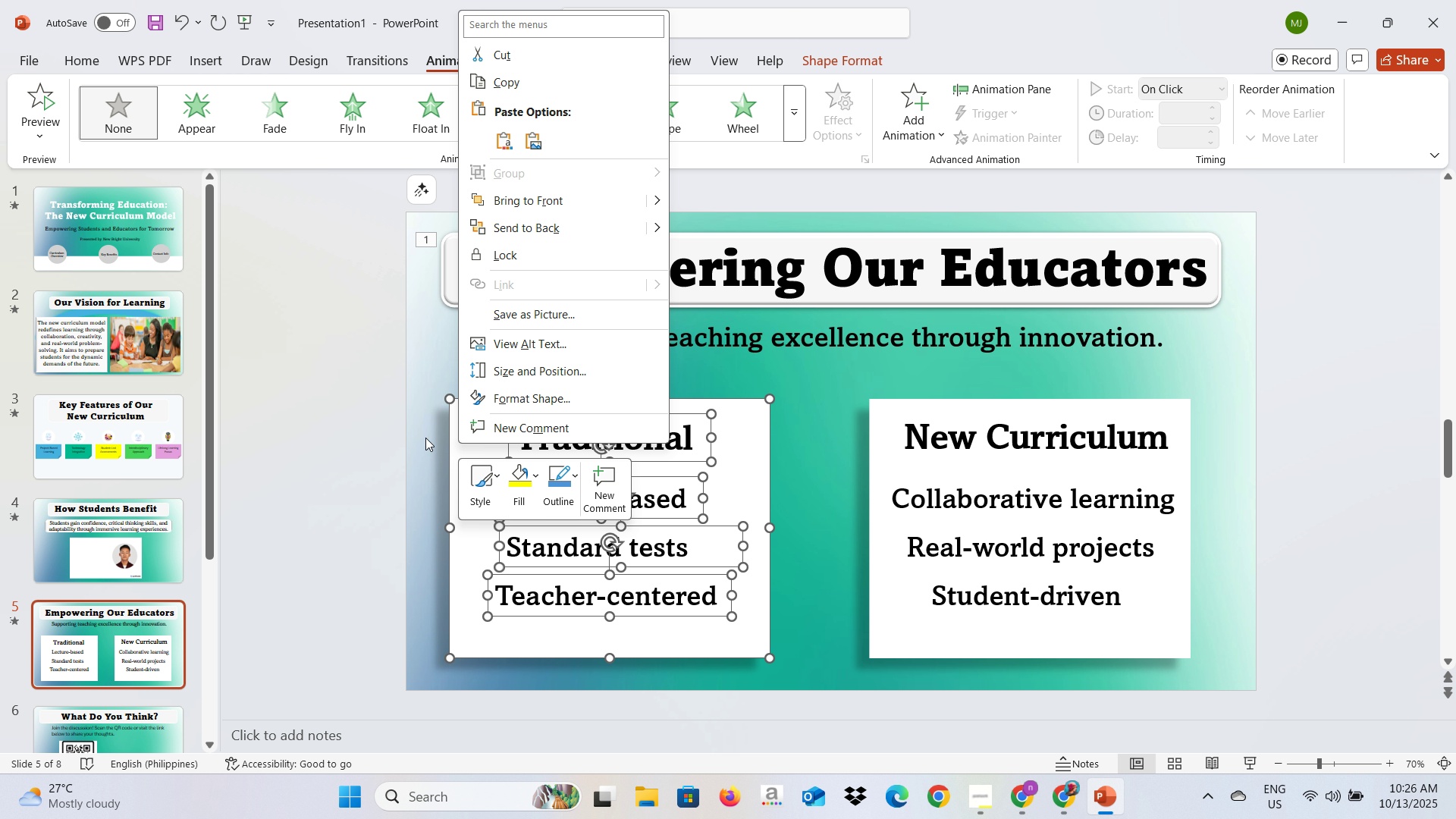 
left_click([417, 475])
 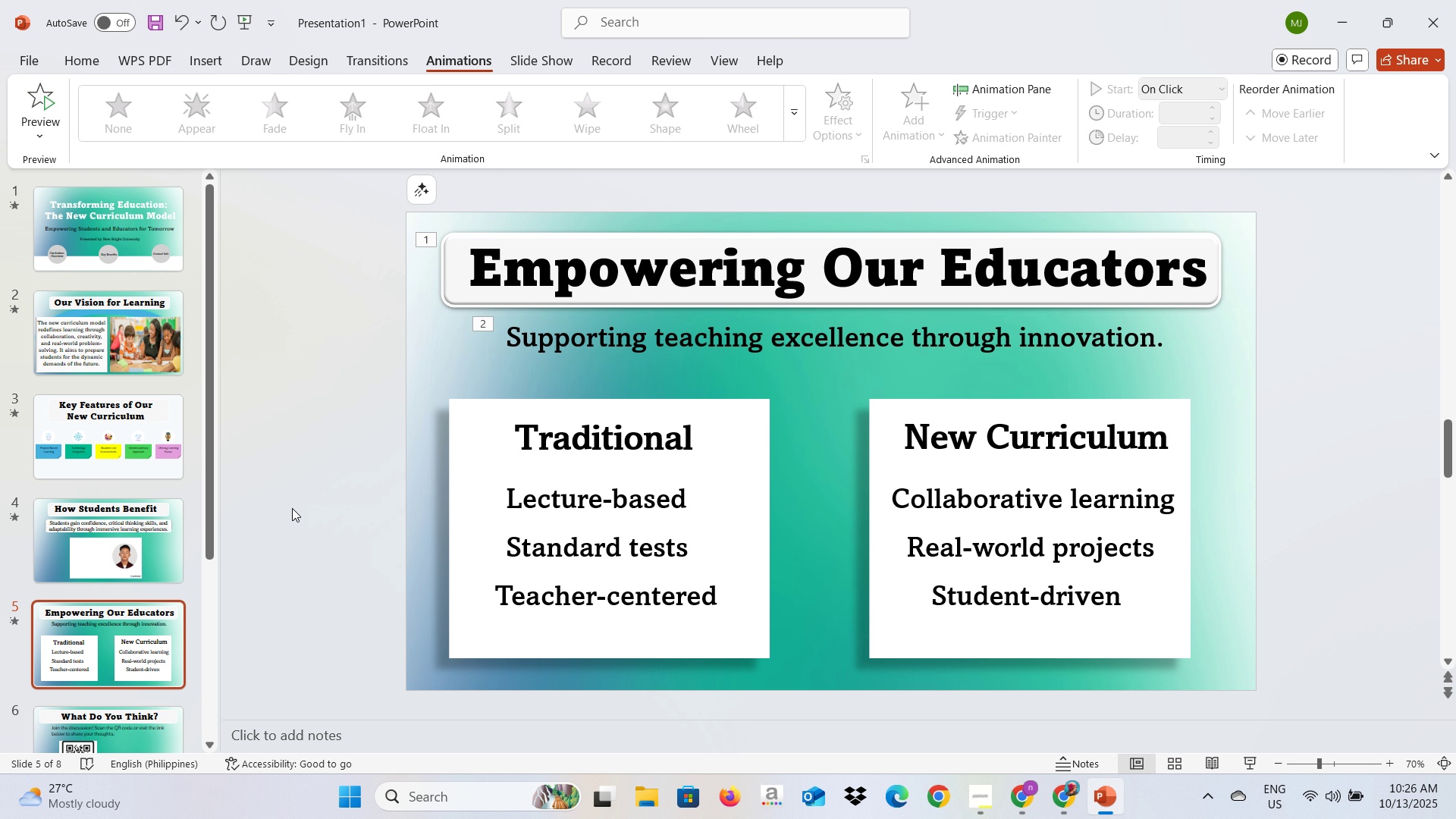 
left_click([292, 508])
 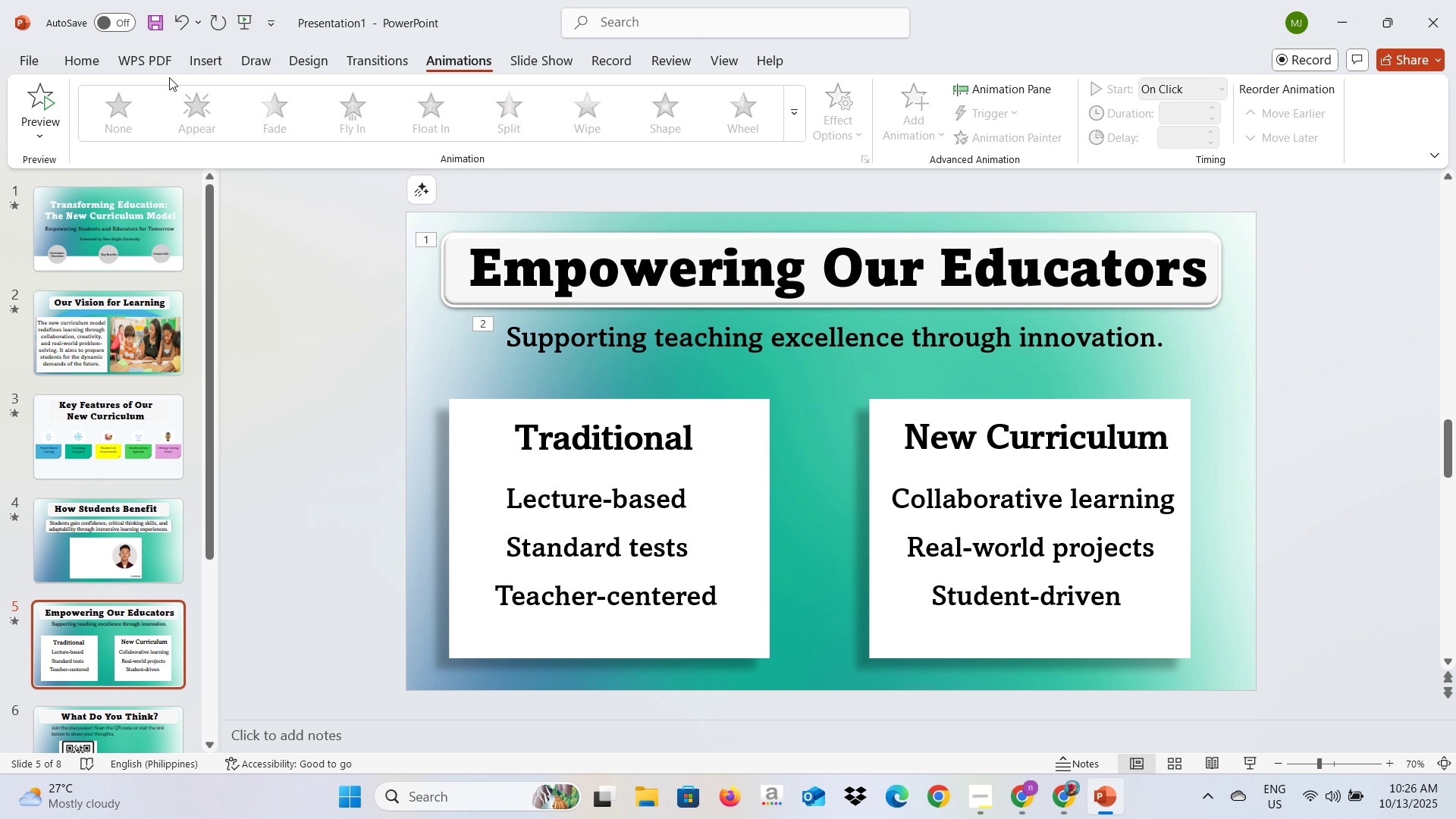 
left_click([80, 61])
 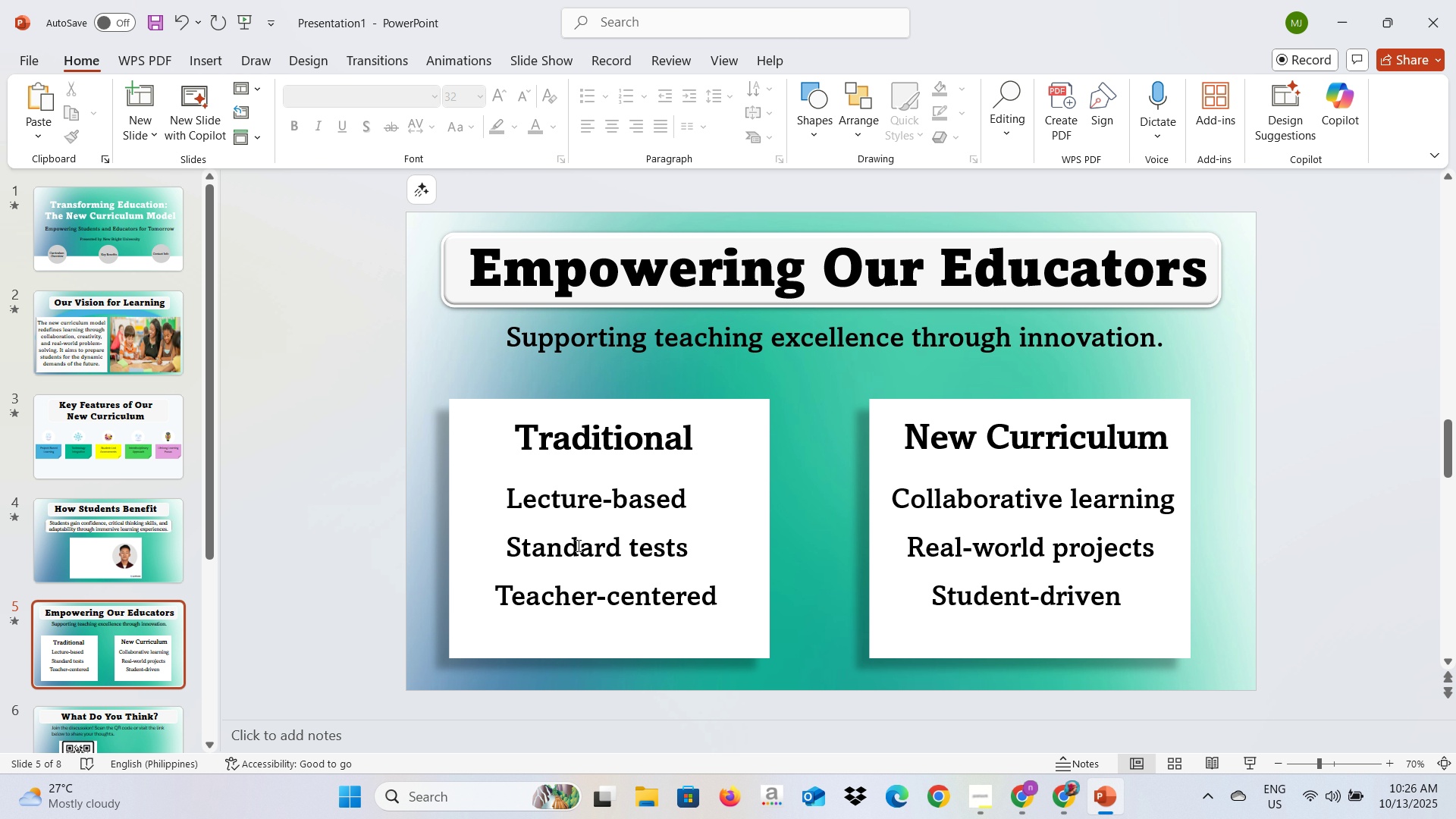 
hold_key(key=ControlLeft, duration=1.53)
left_click([464, 445])
 